 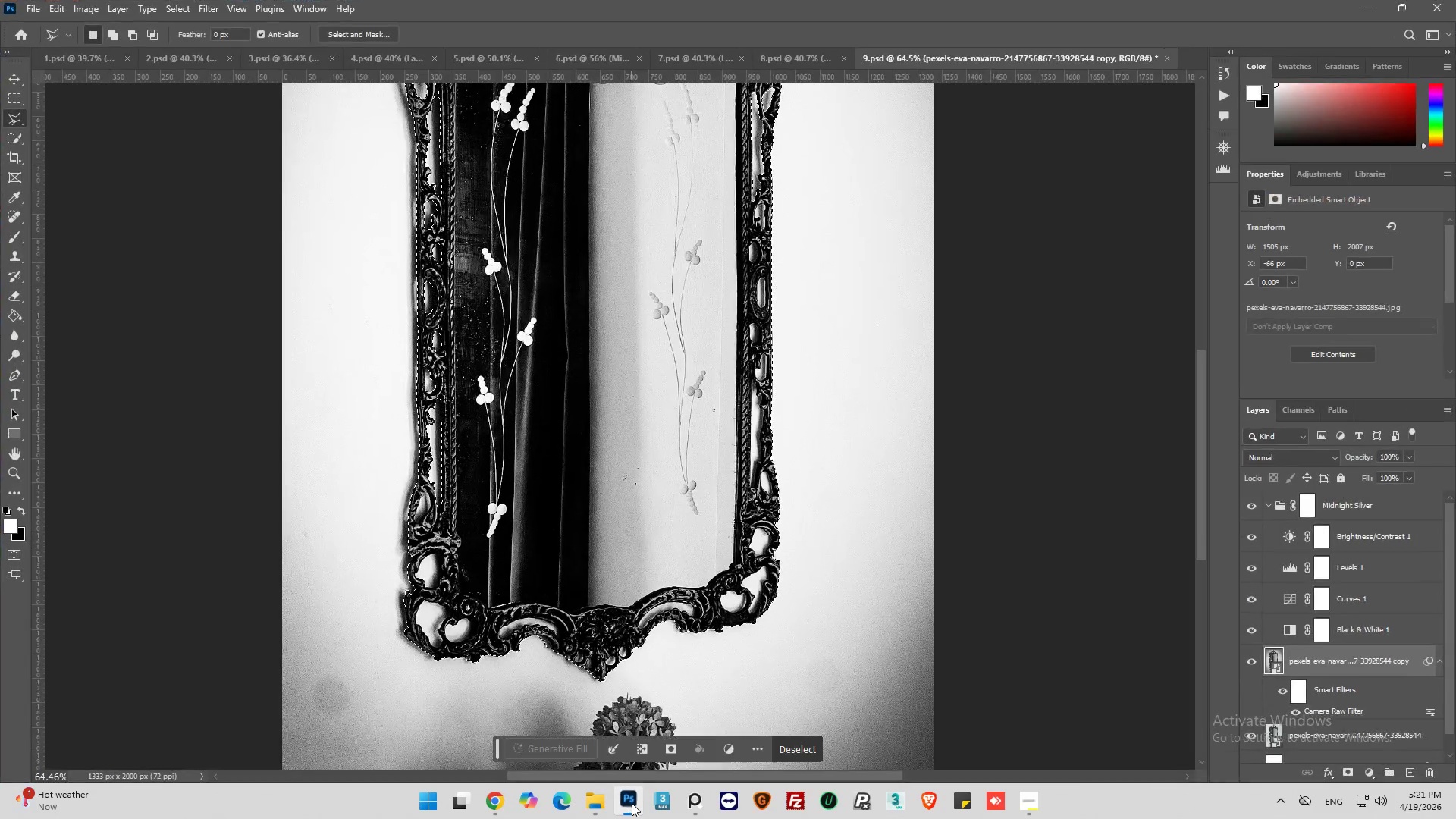 
scroll: coordinate [482, 443], scroll_direction: up, amount: 18.0
 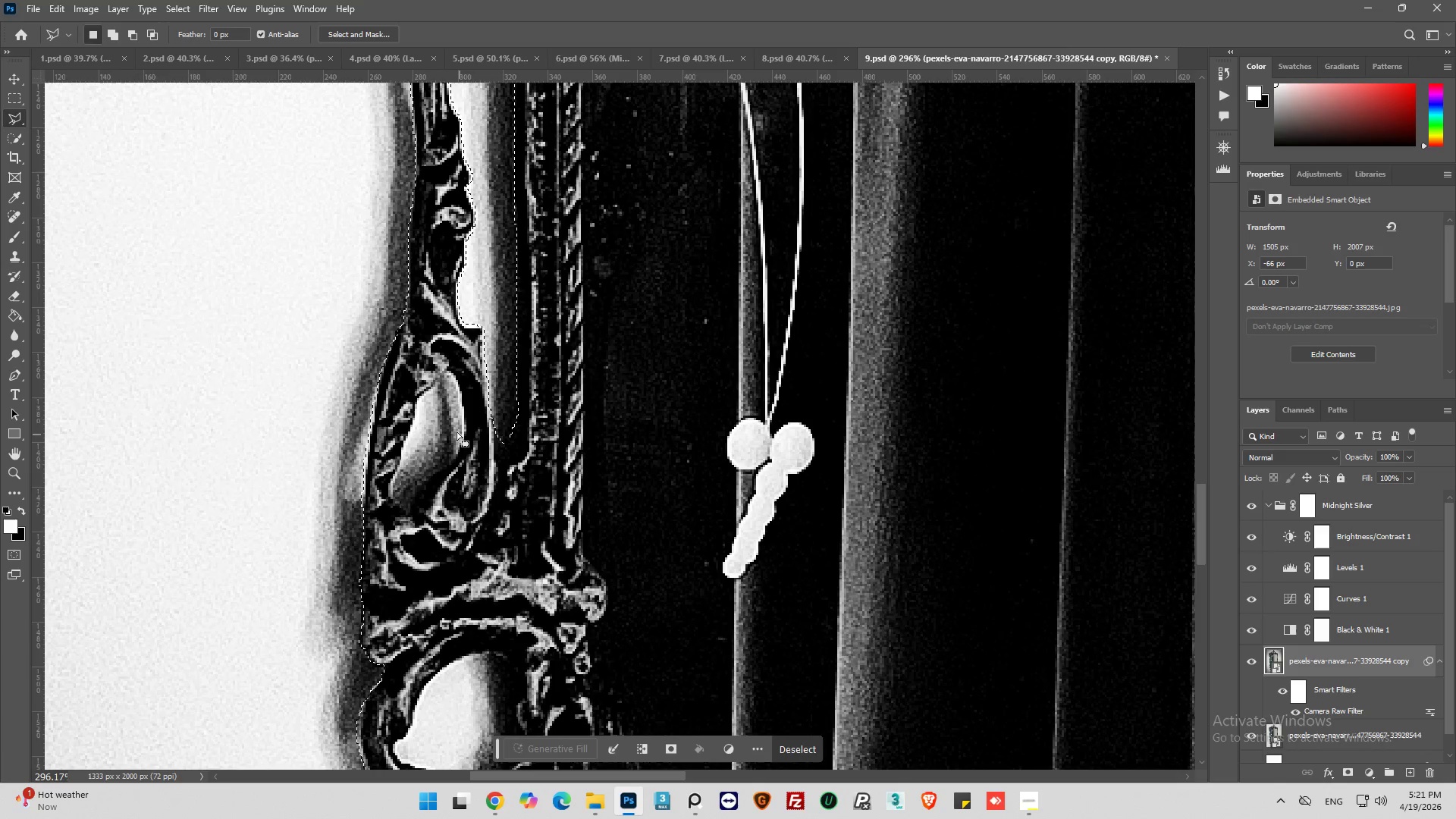 
key(Alt+AltLeft)
 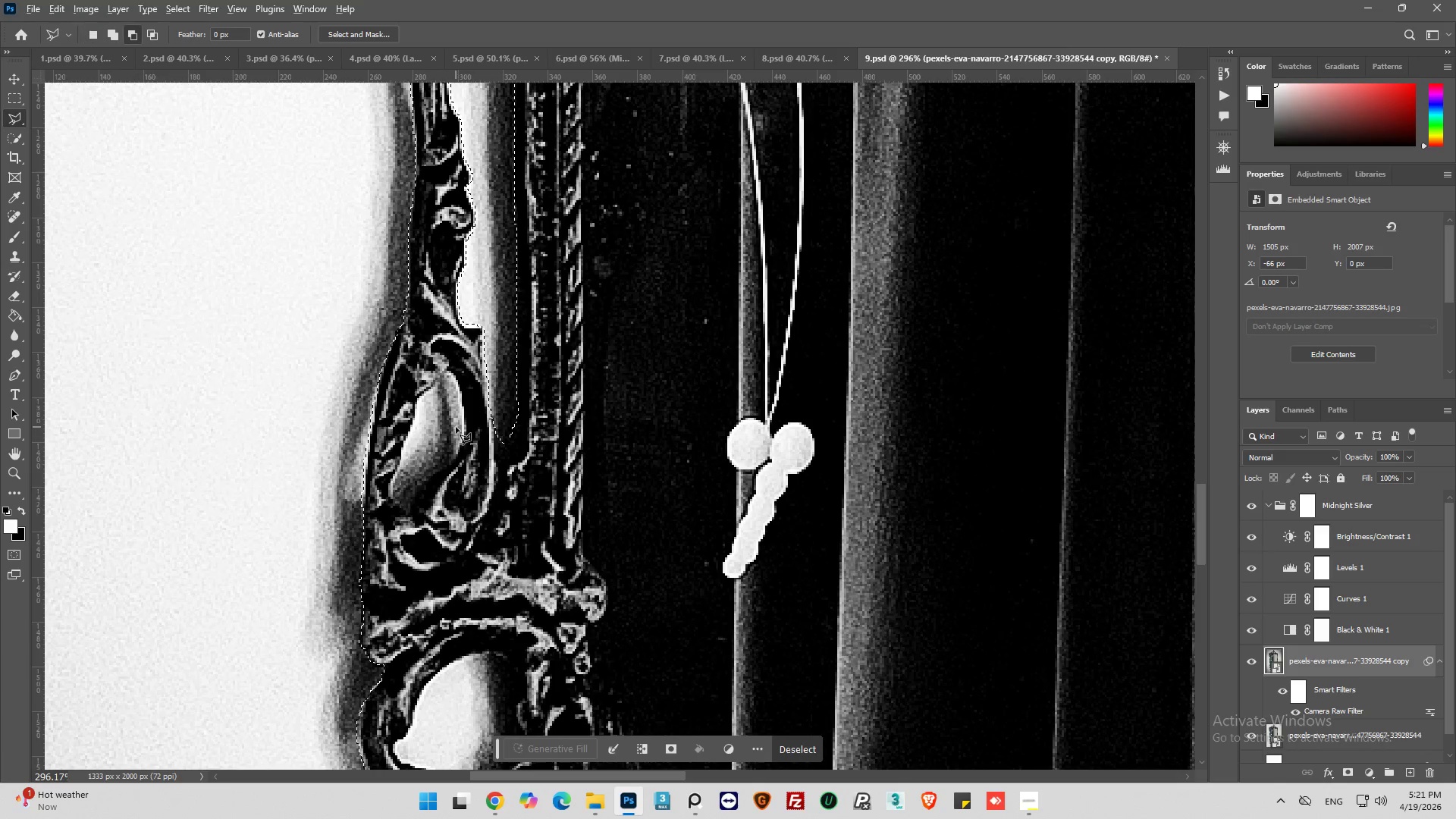 
scroll: coordinate [456, 427], scroll_direction: up, amount: 2.0
 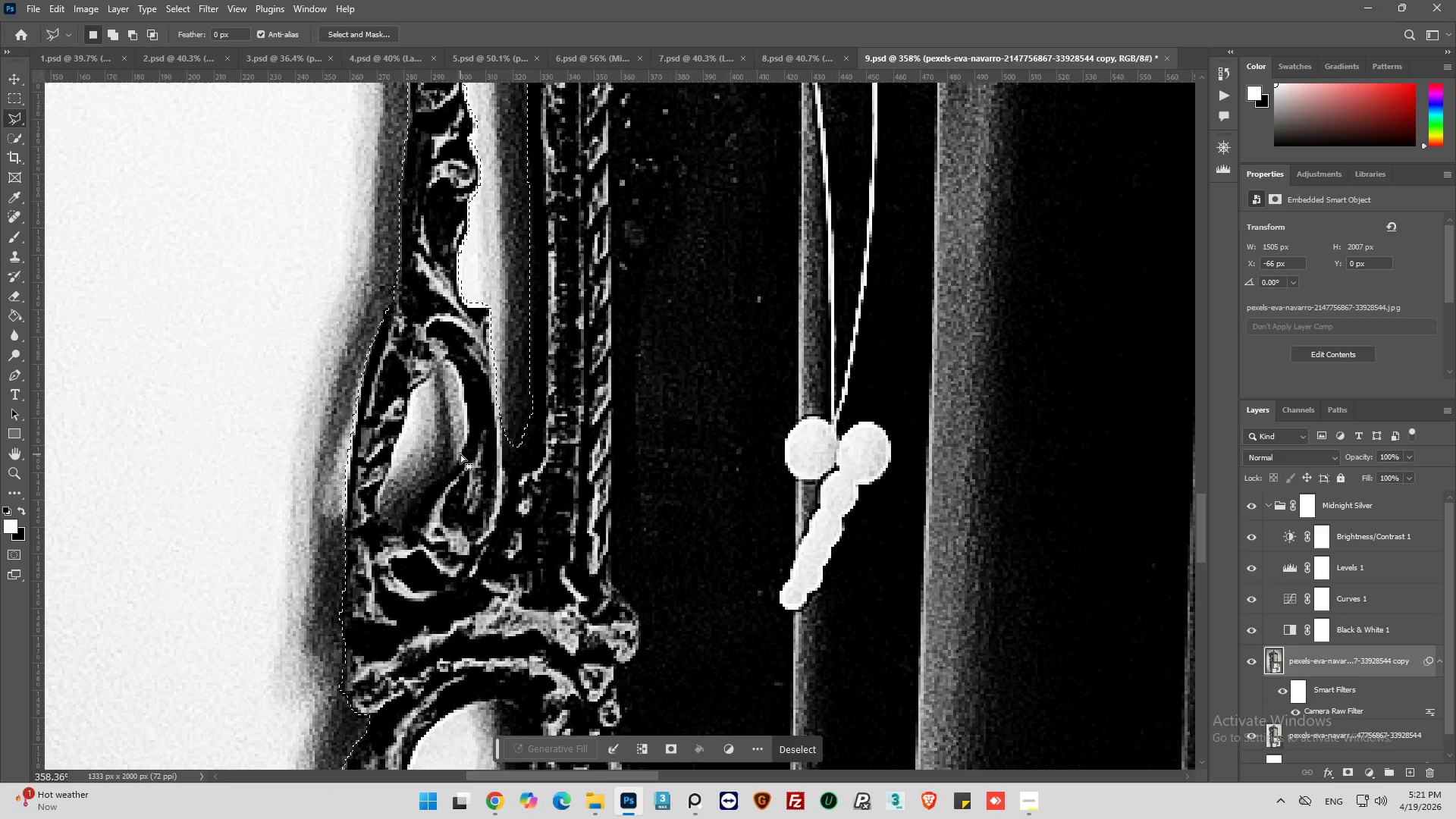 
hold_key(key=AltLeft, duration=1.69)
left_click([450, 470])
 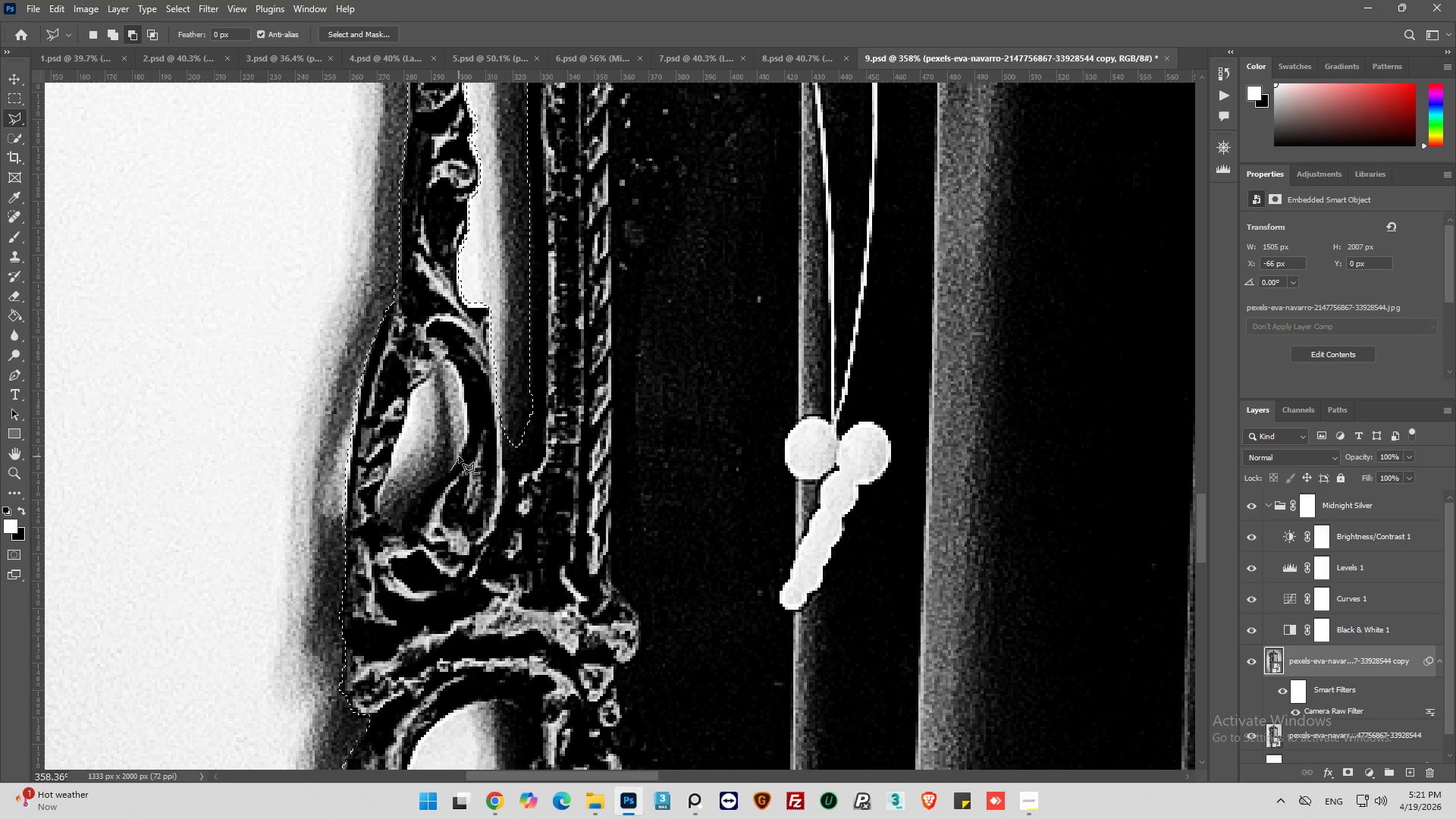 
left_click_drag(start_coordinate=[459, 457], to_coordinate=[460, 452])
 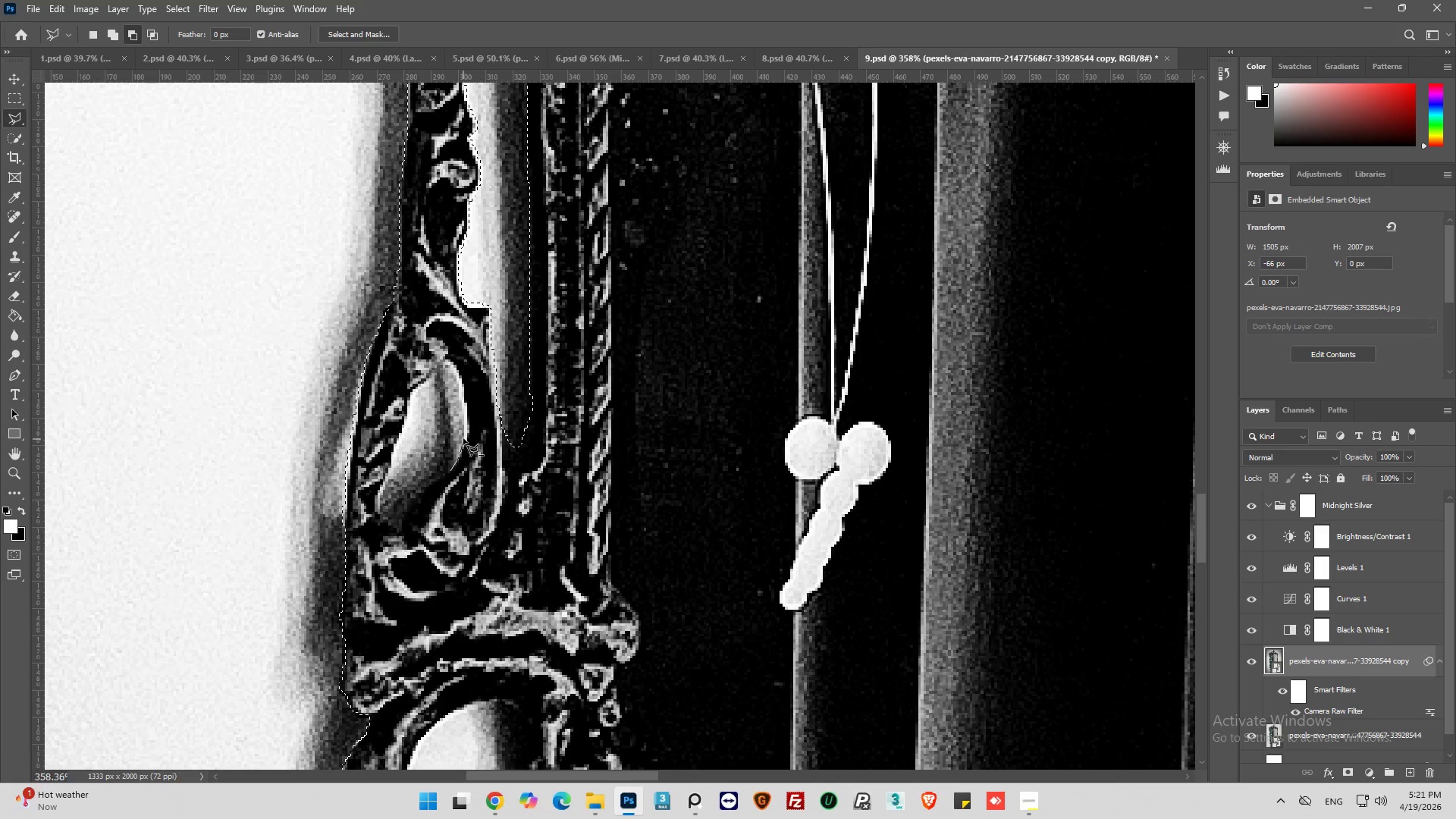 
left_click([463, 438])
 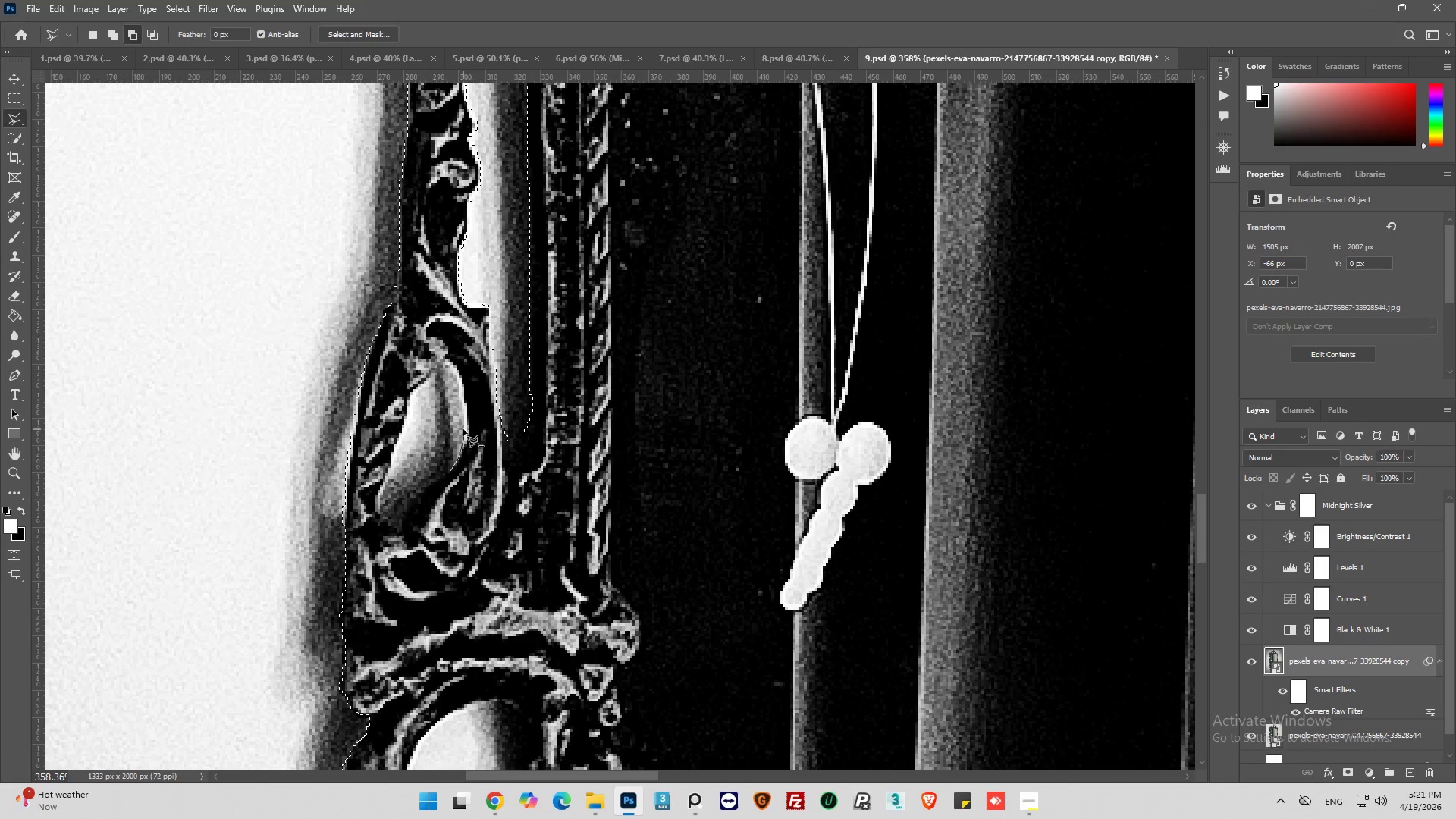 
left_click([463, 429])
 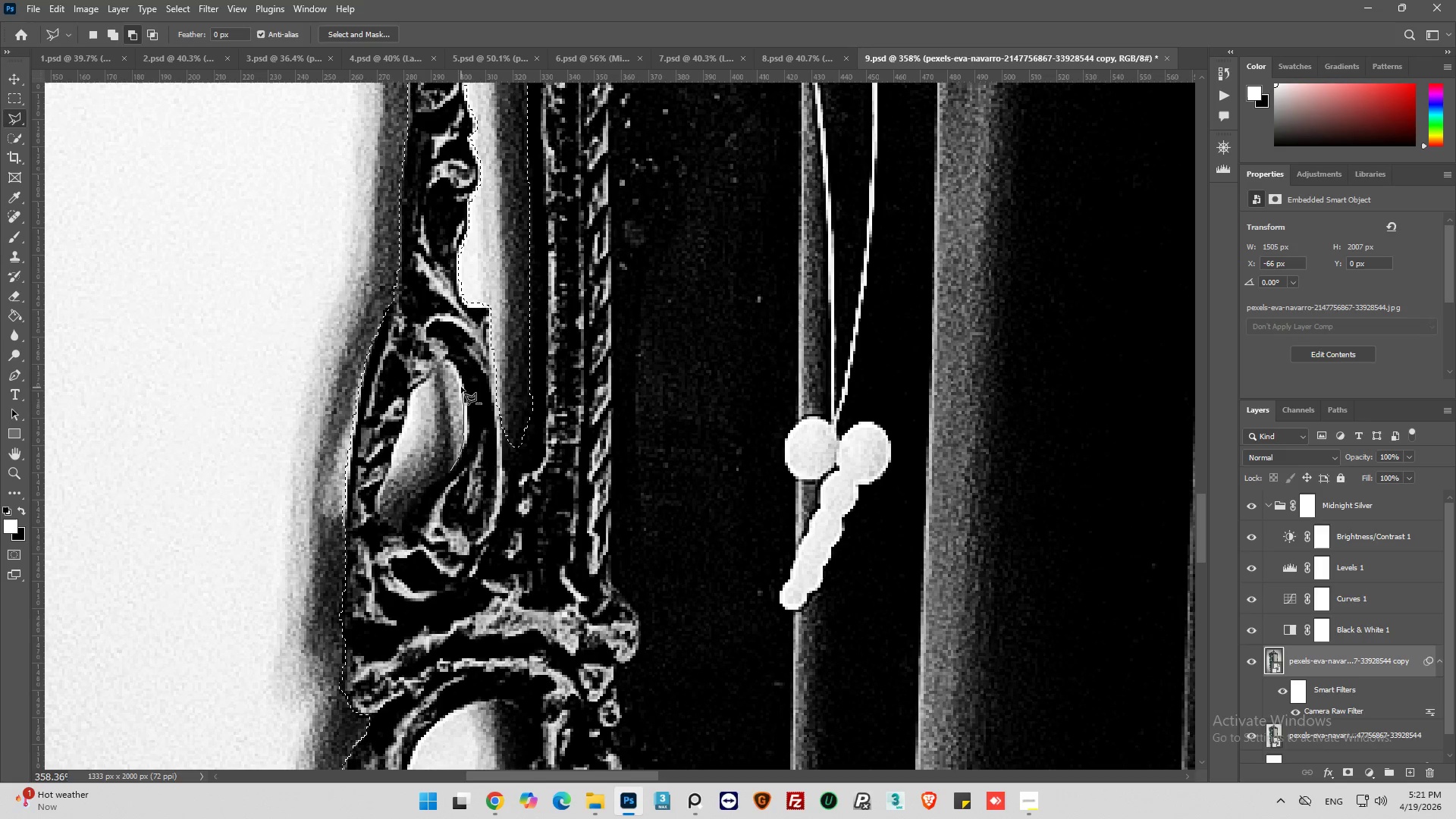 
left_click([460, 384])
 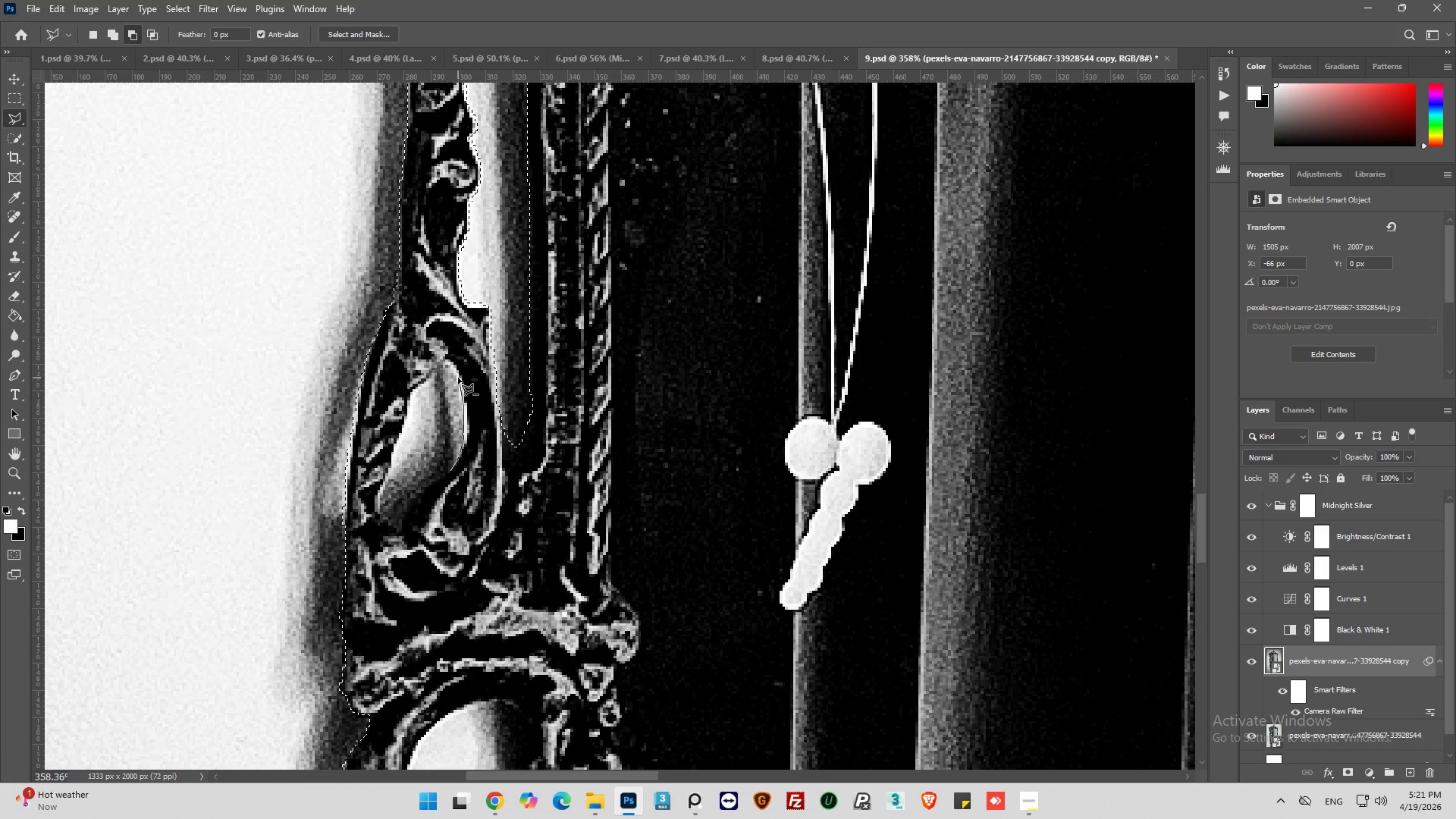 
left_click([458, 378])
 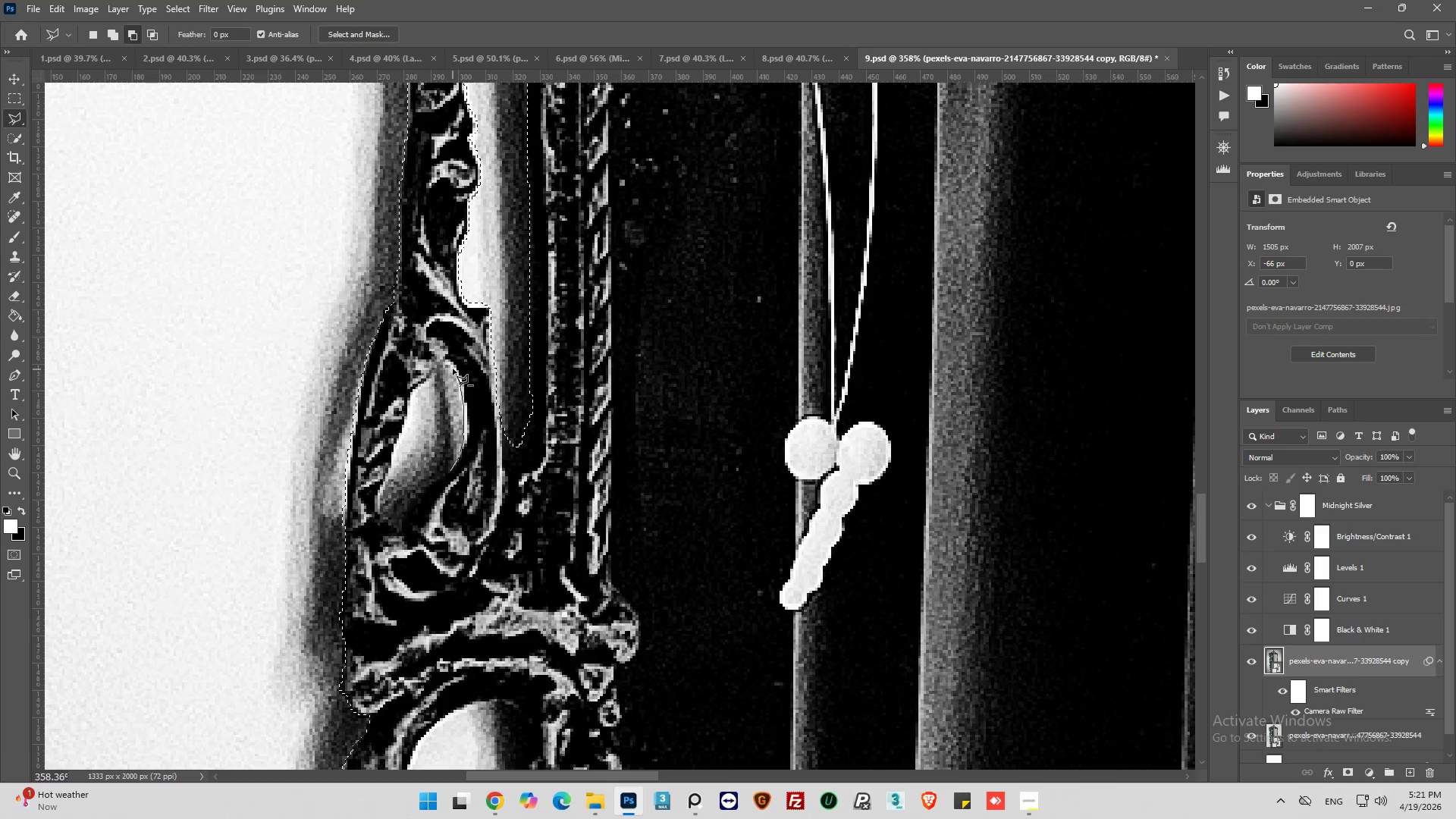 
left_click([453, 369])
 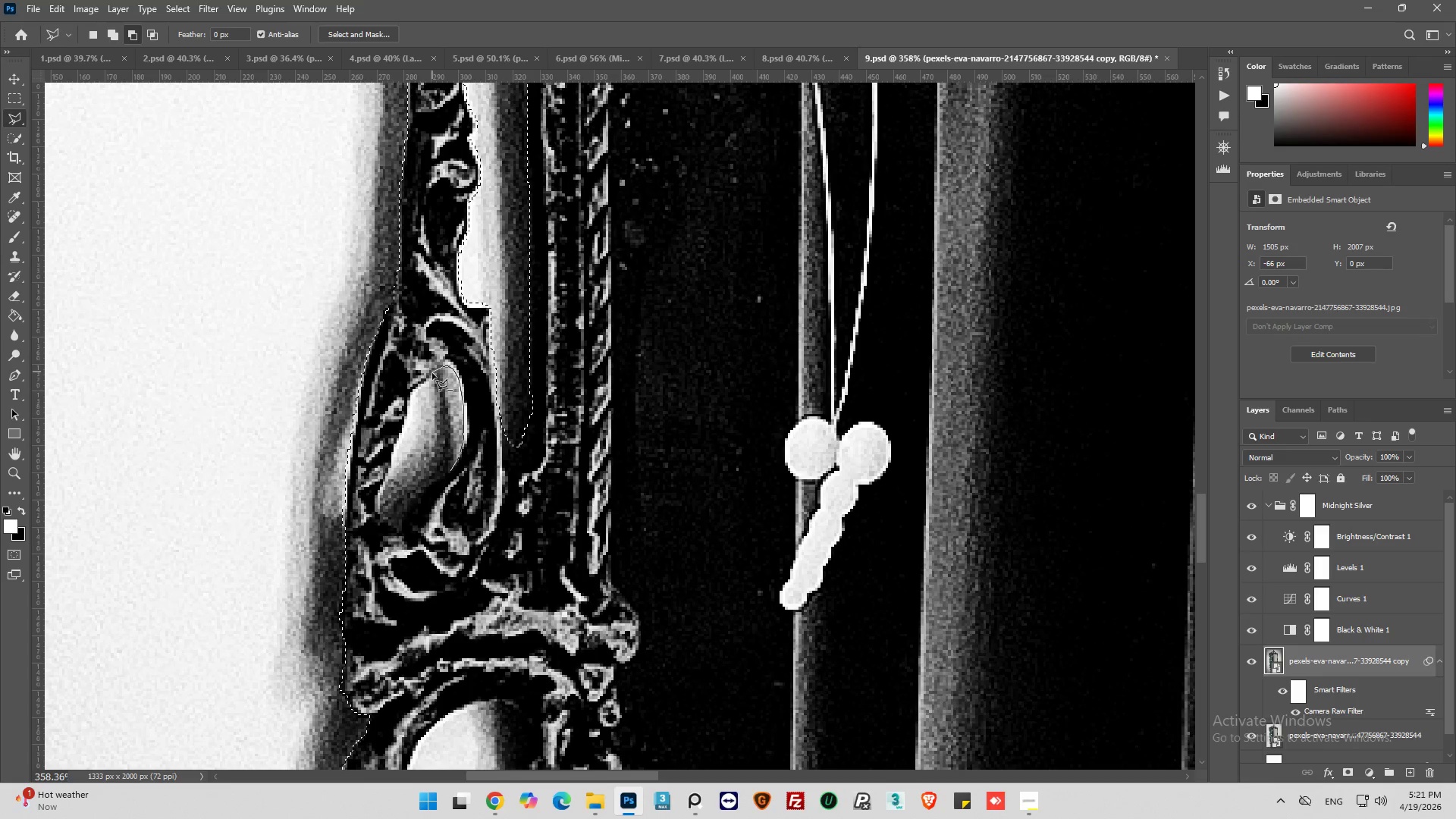 
left_click([434, 375])
 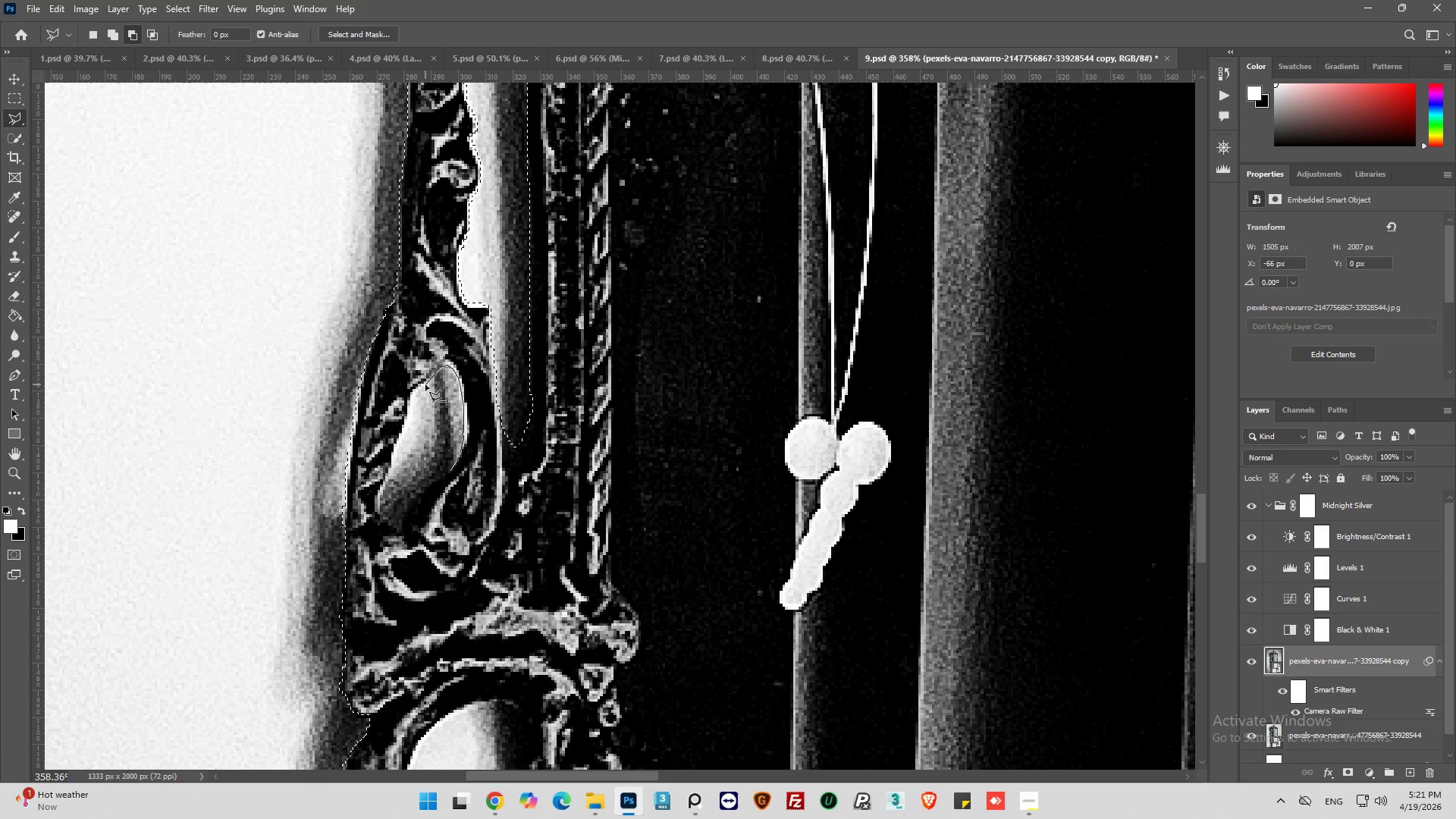 
left_click([425, 384])
 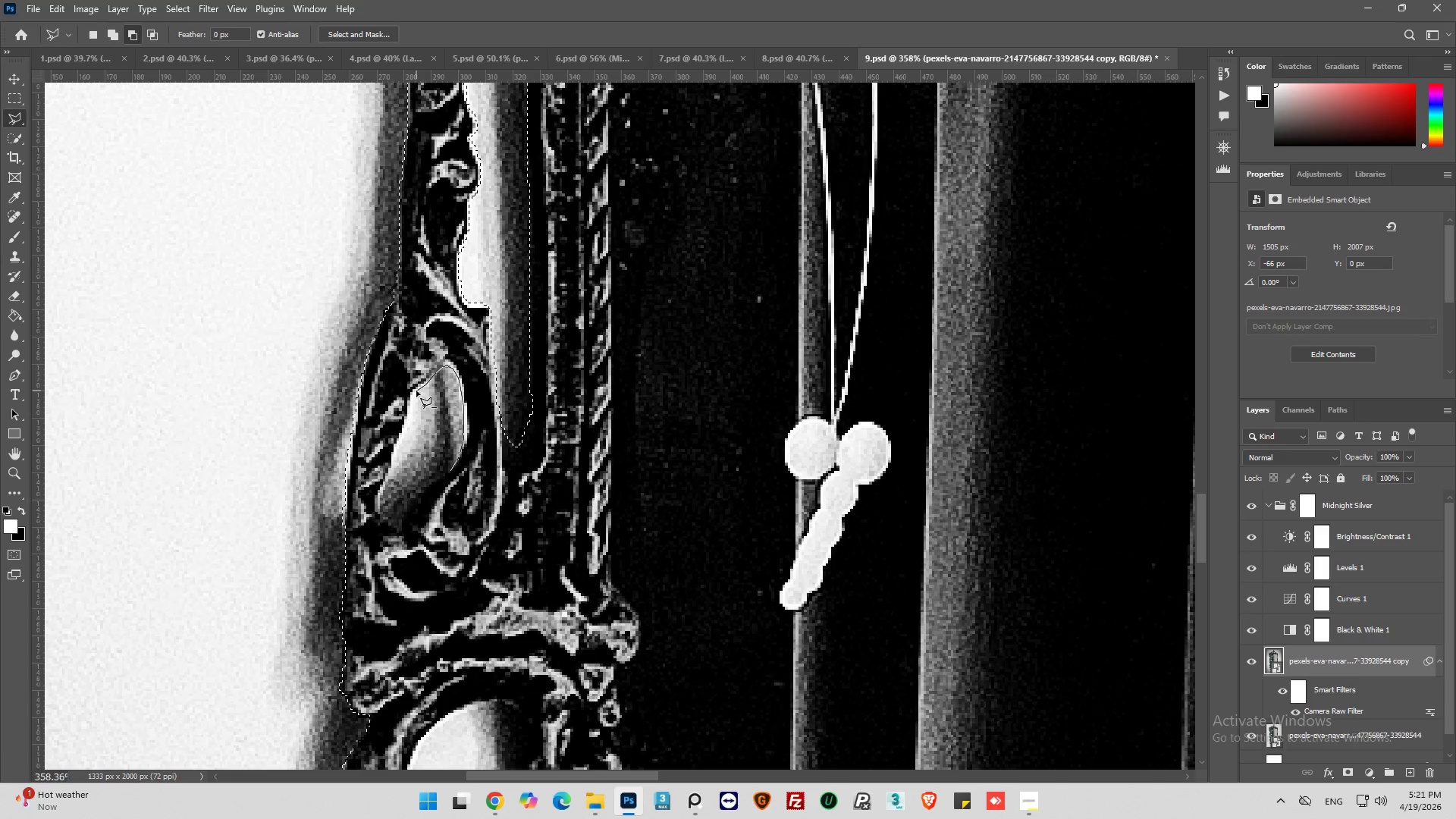 
left_click([416, 391])
 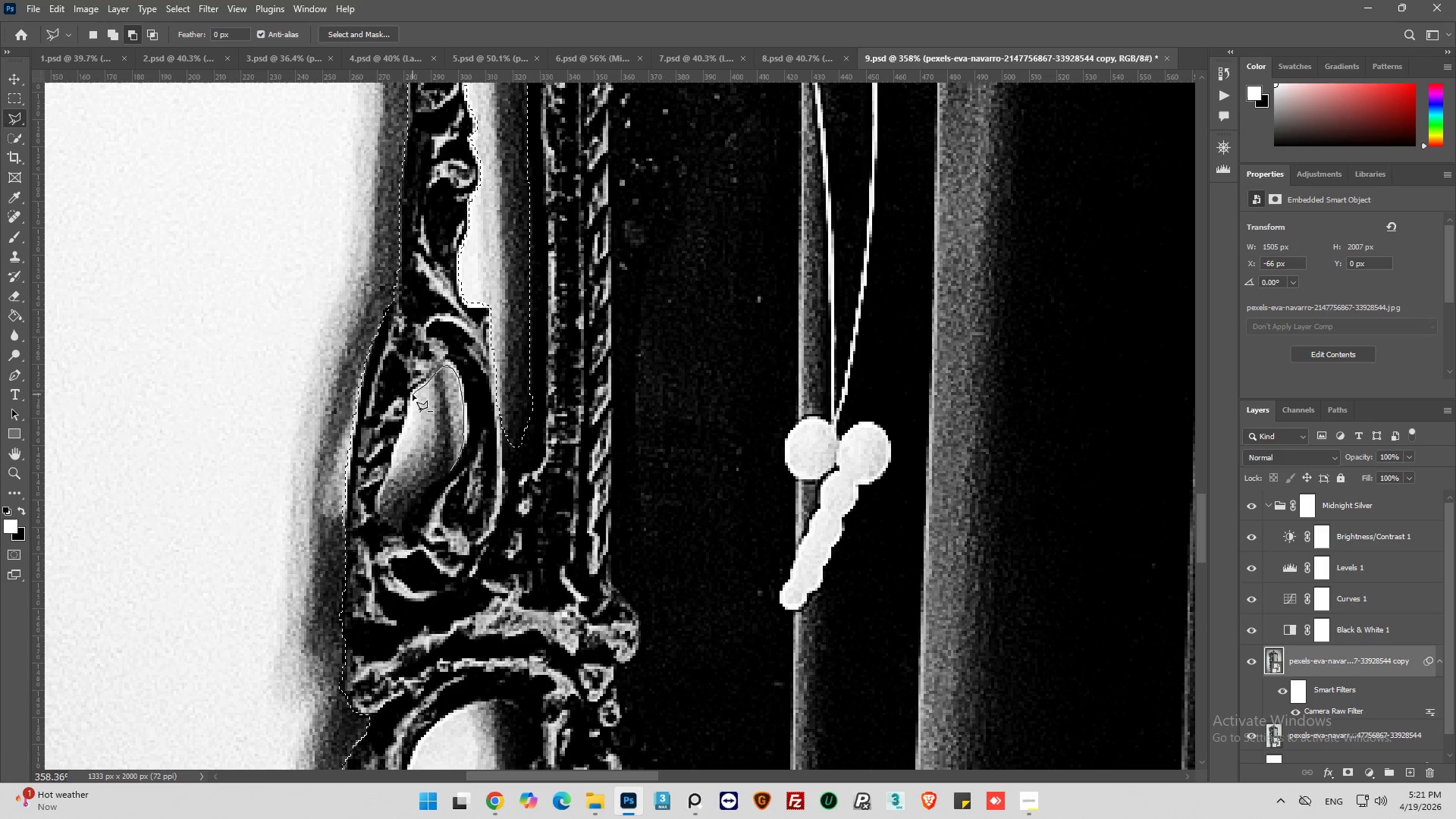 
left_click([413, 394])
 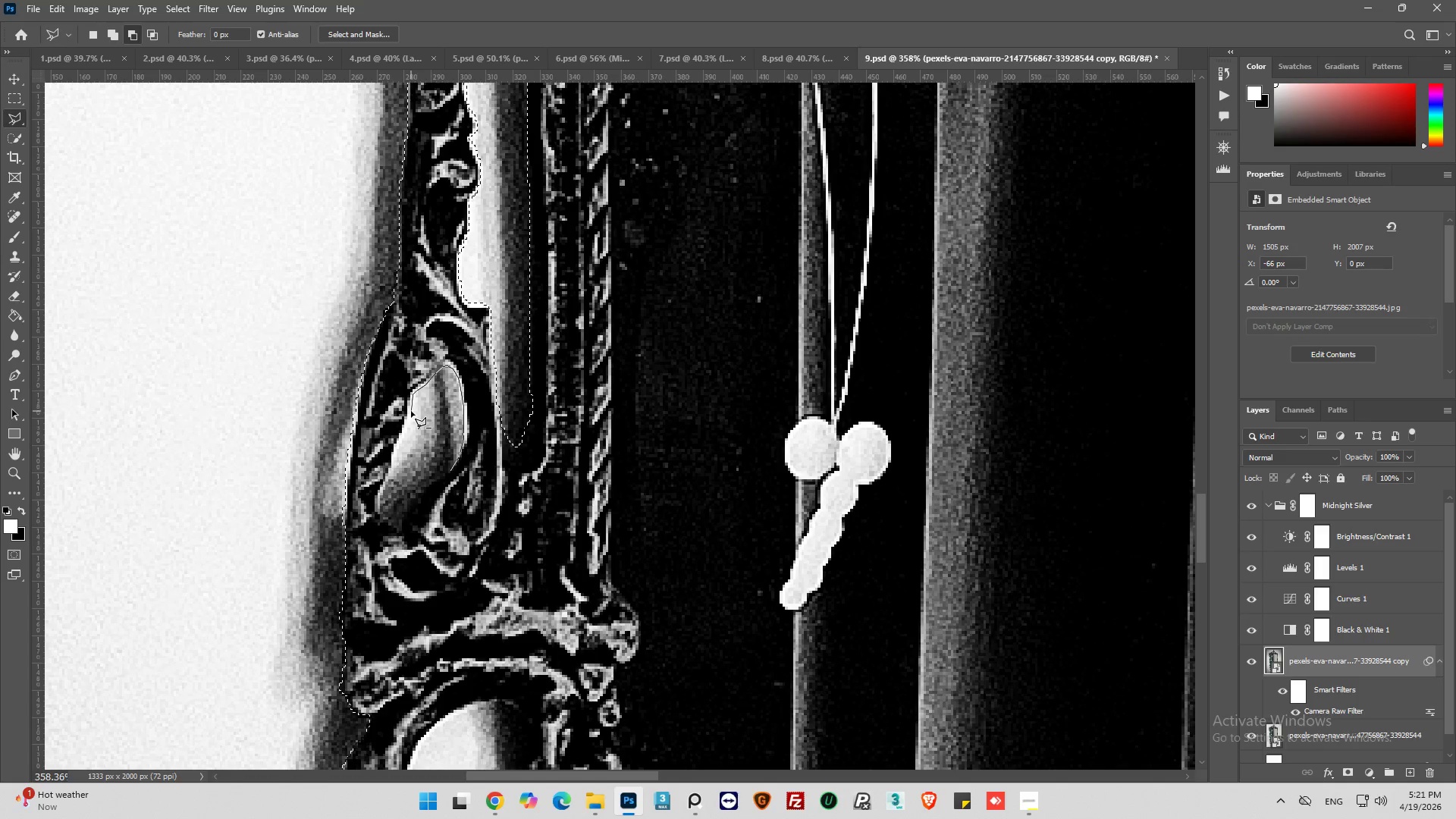 
left_click([411, 411])
 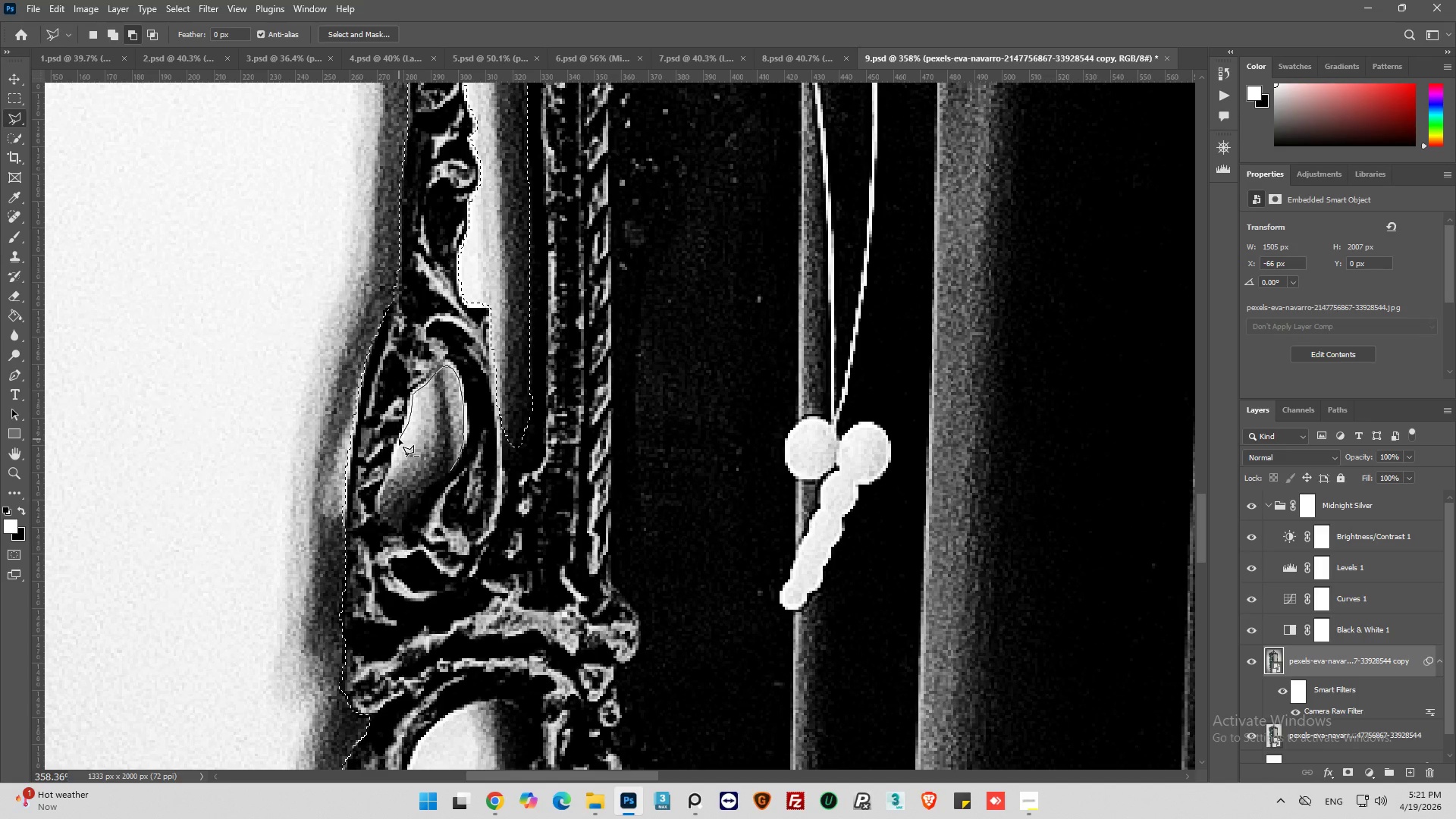 
left_click([400, 440])
 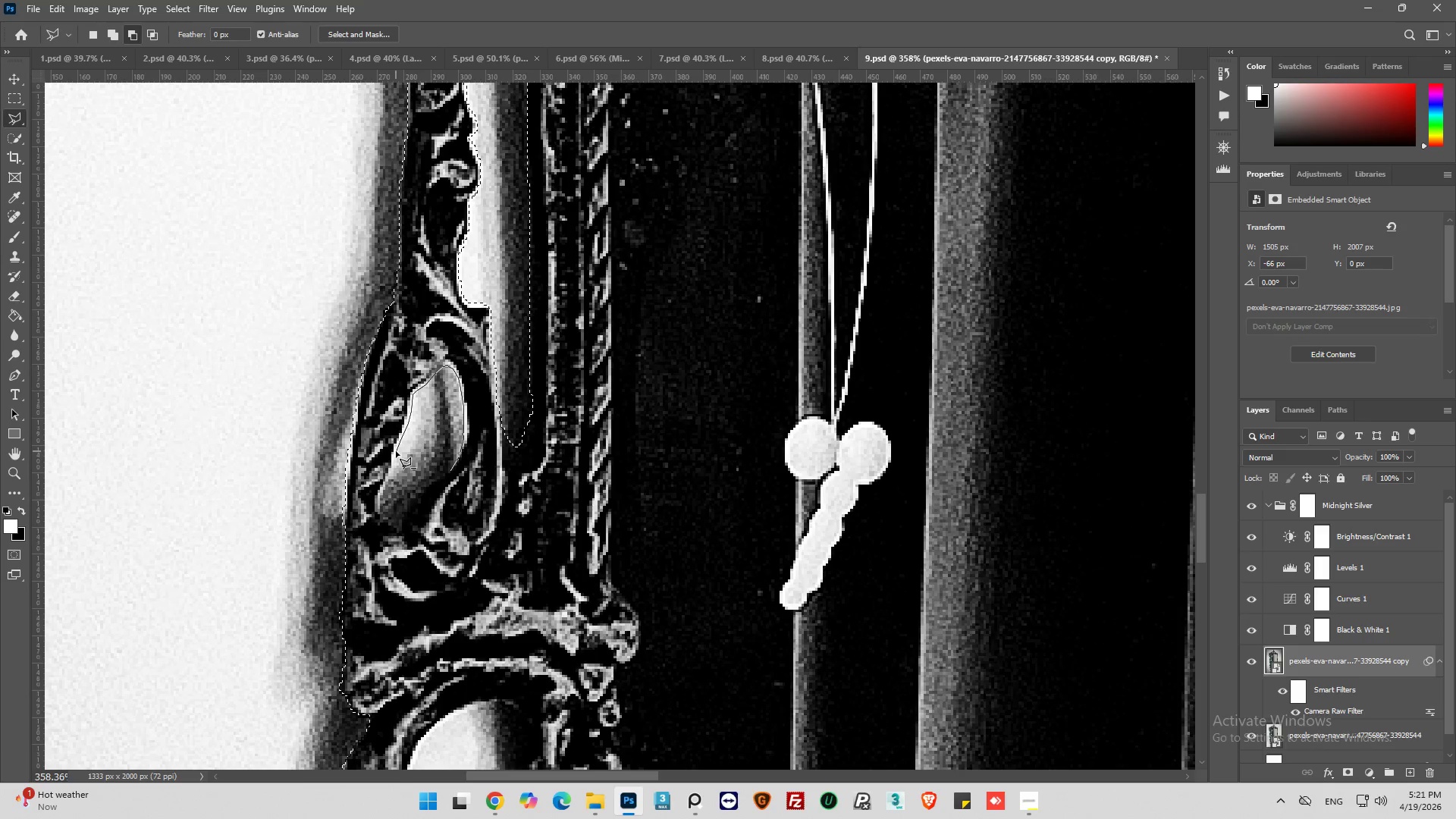 
left_click([396, 451])
 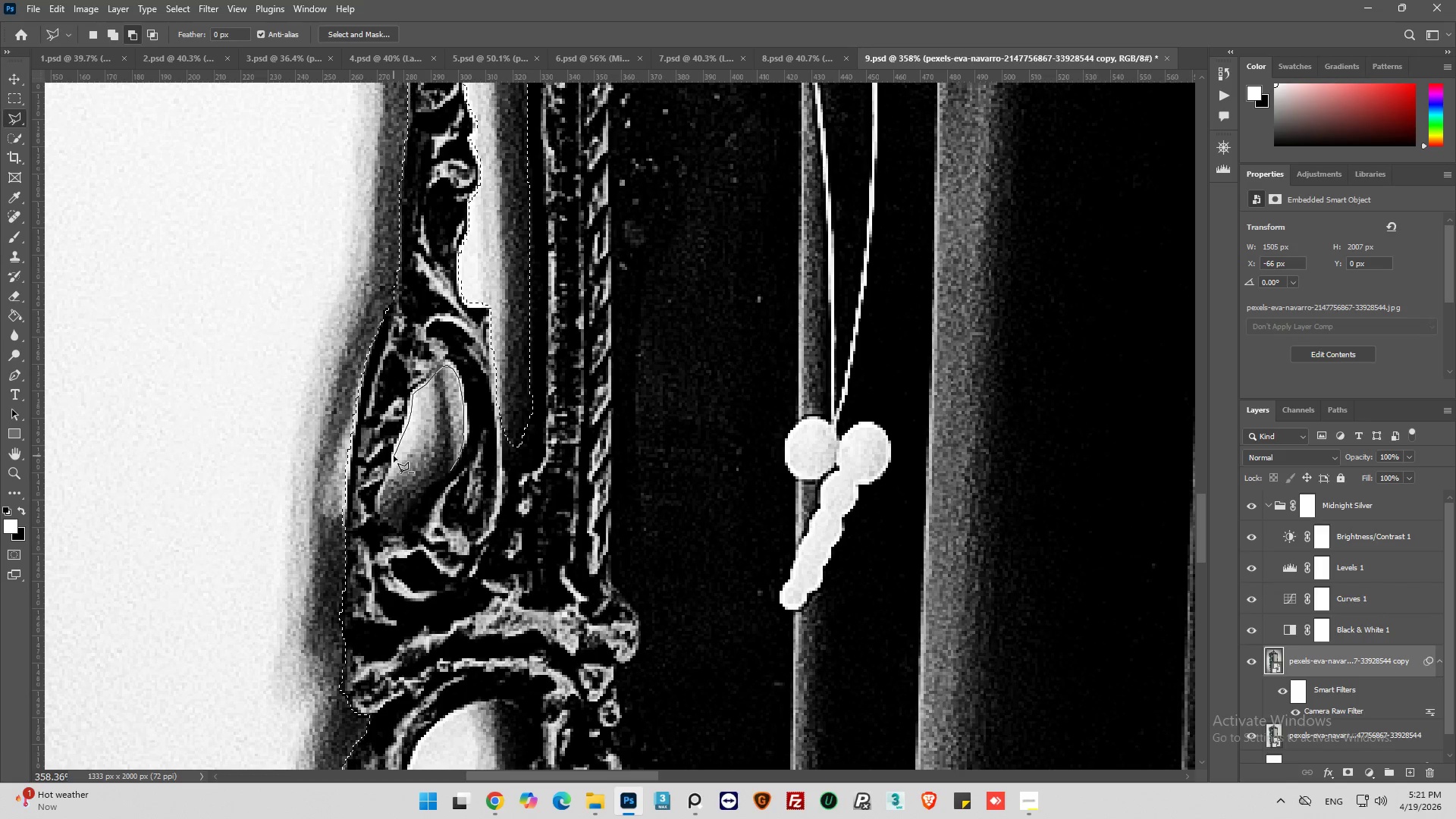 
left_click([394, 456])
 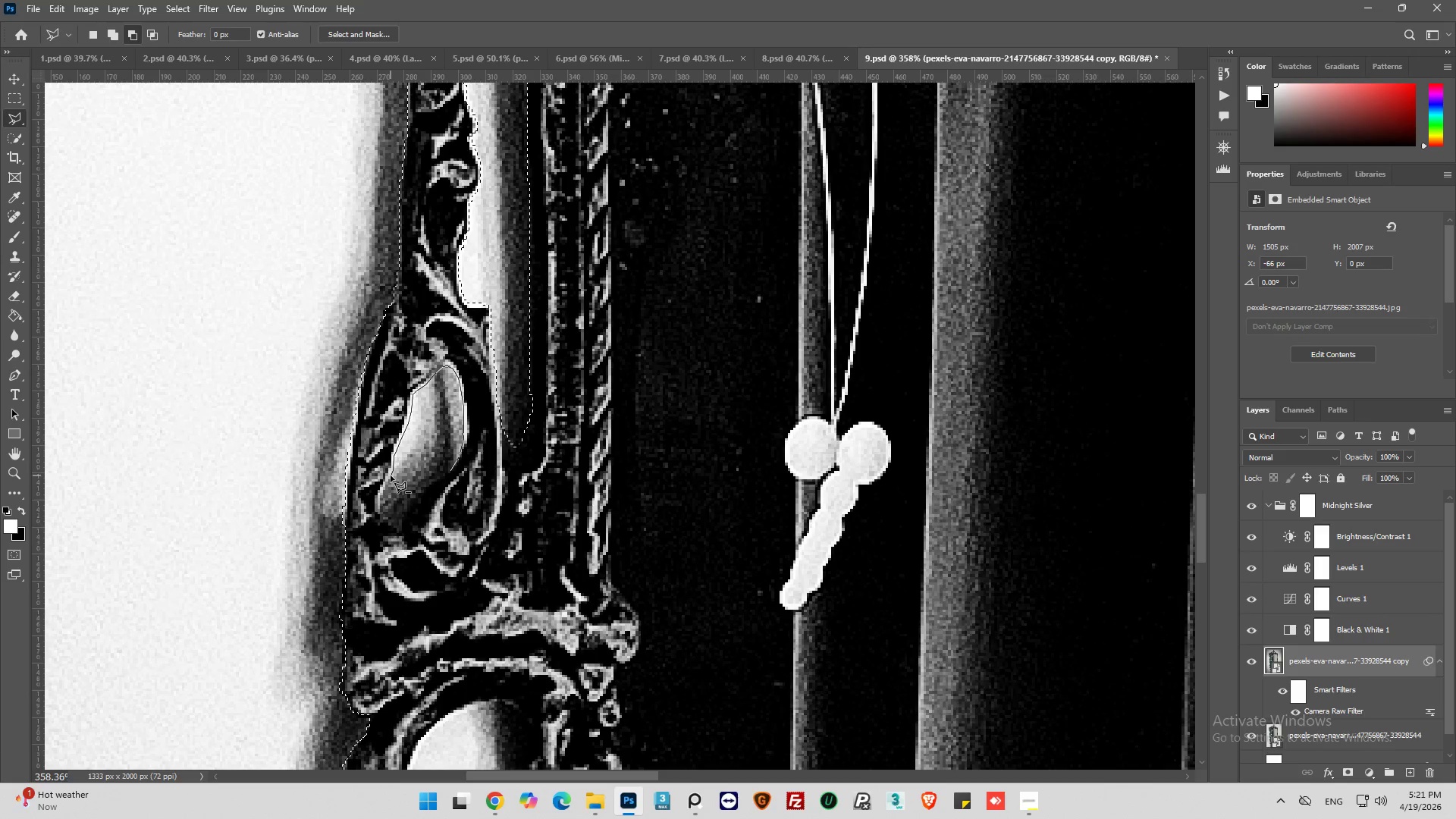 
left_click([388, 476])
 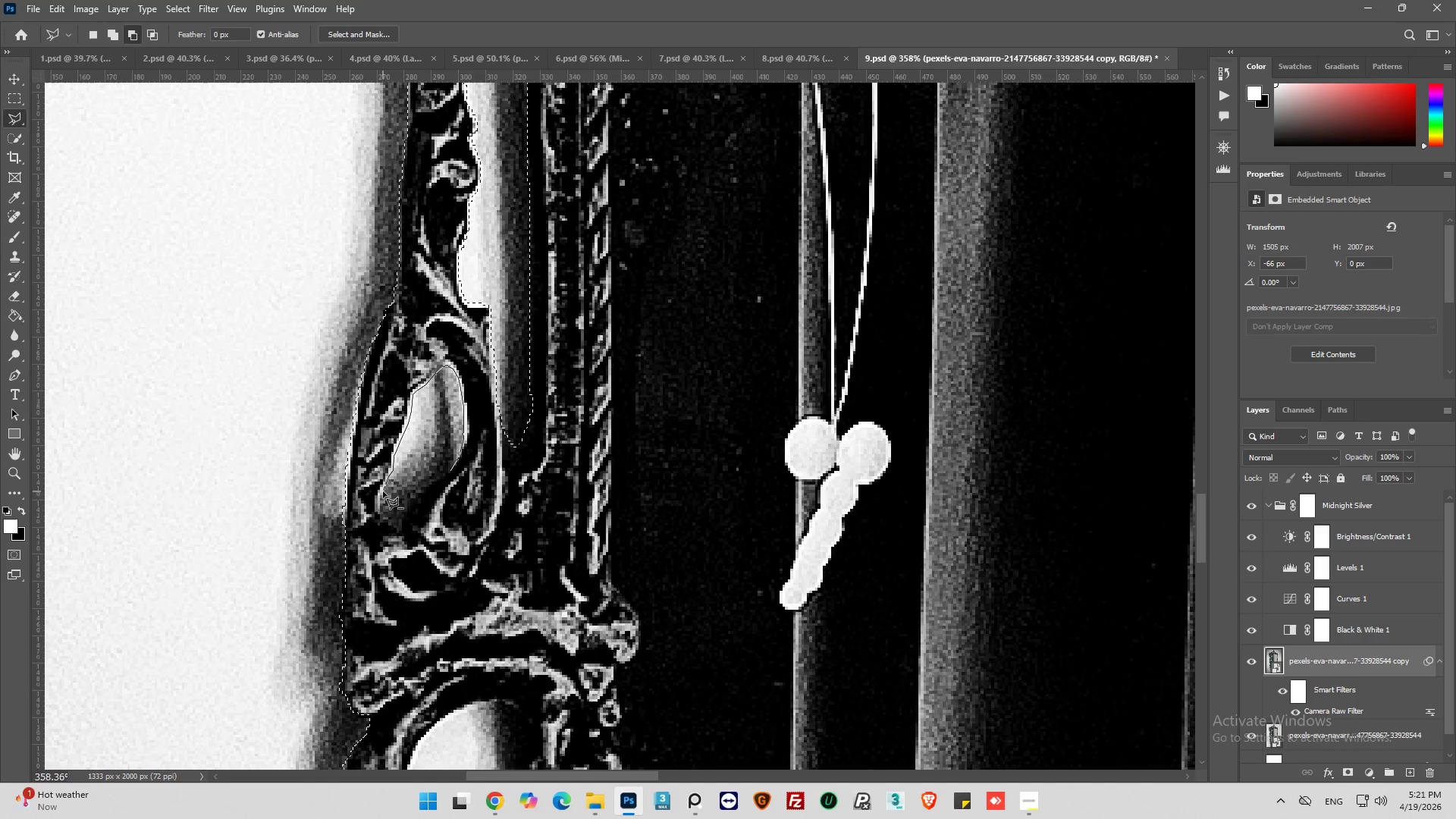 
wait(5.09)
 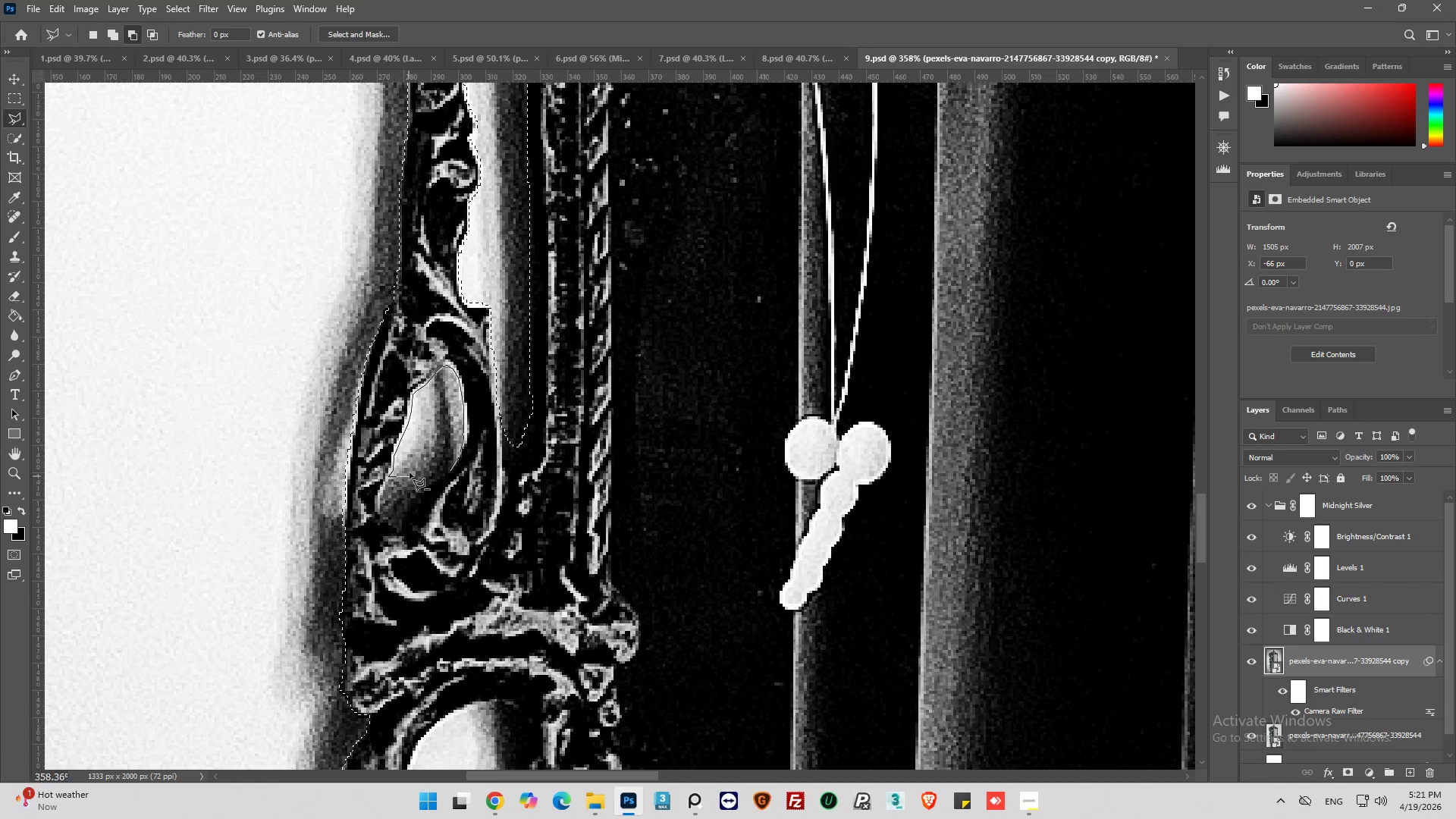 
left_click([383, 491])
 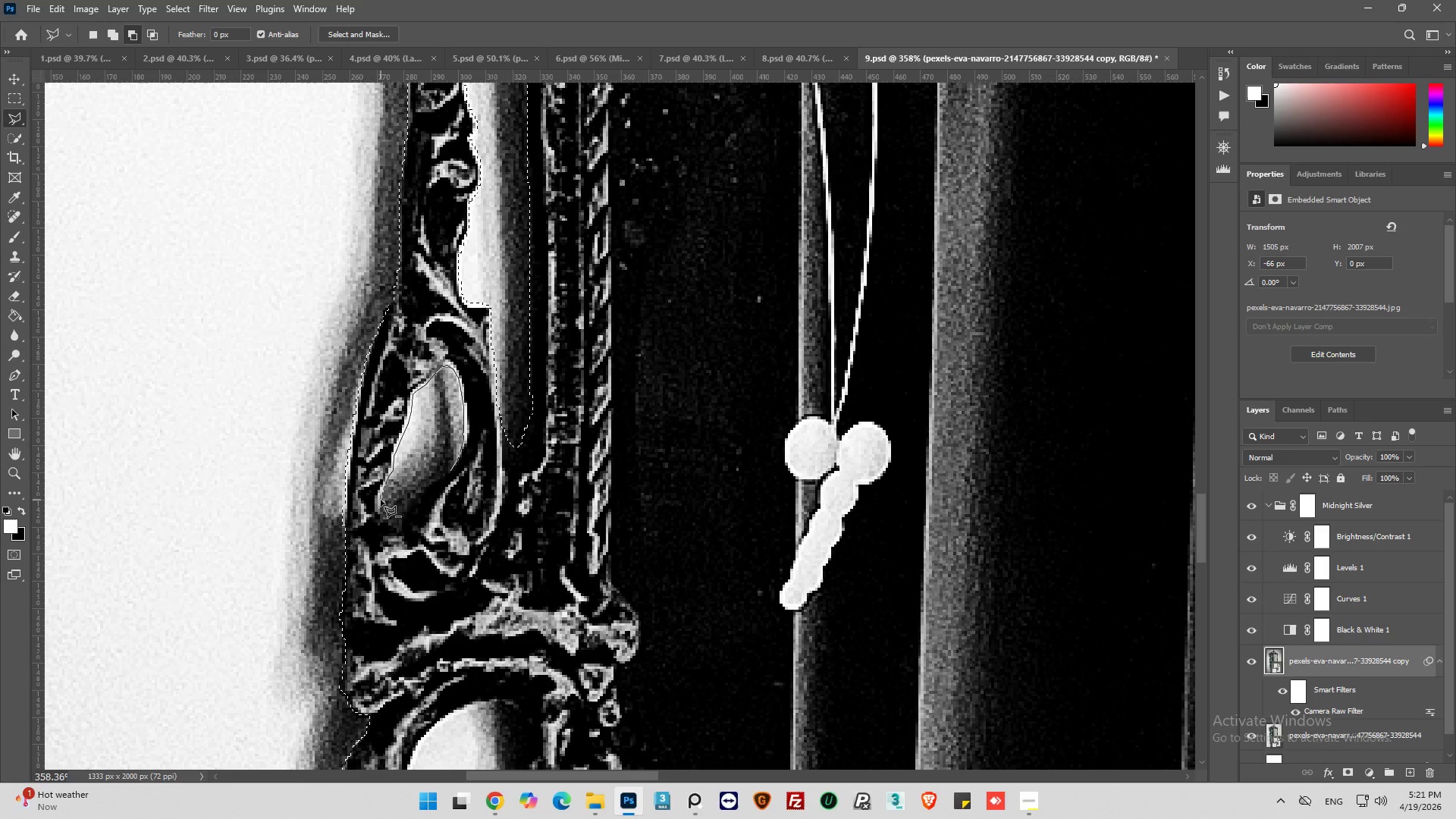 
left_click([381, 500])
 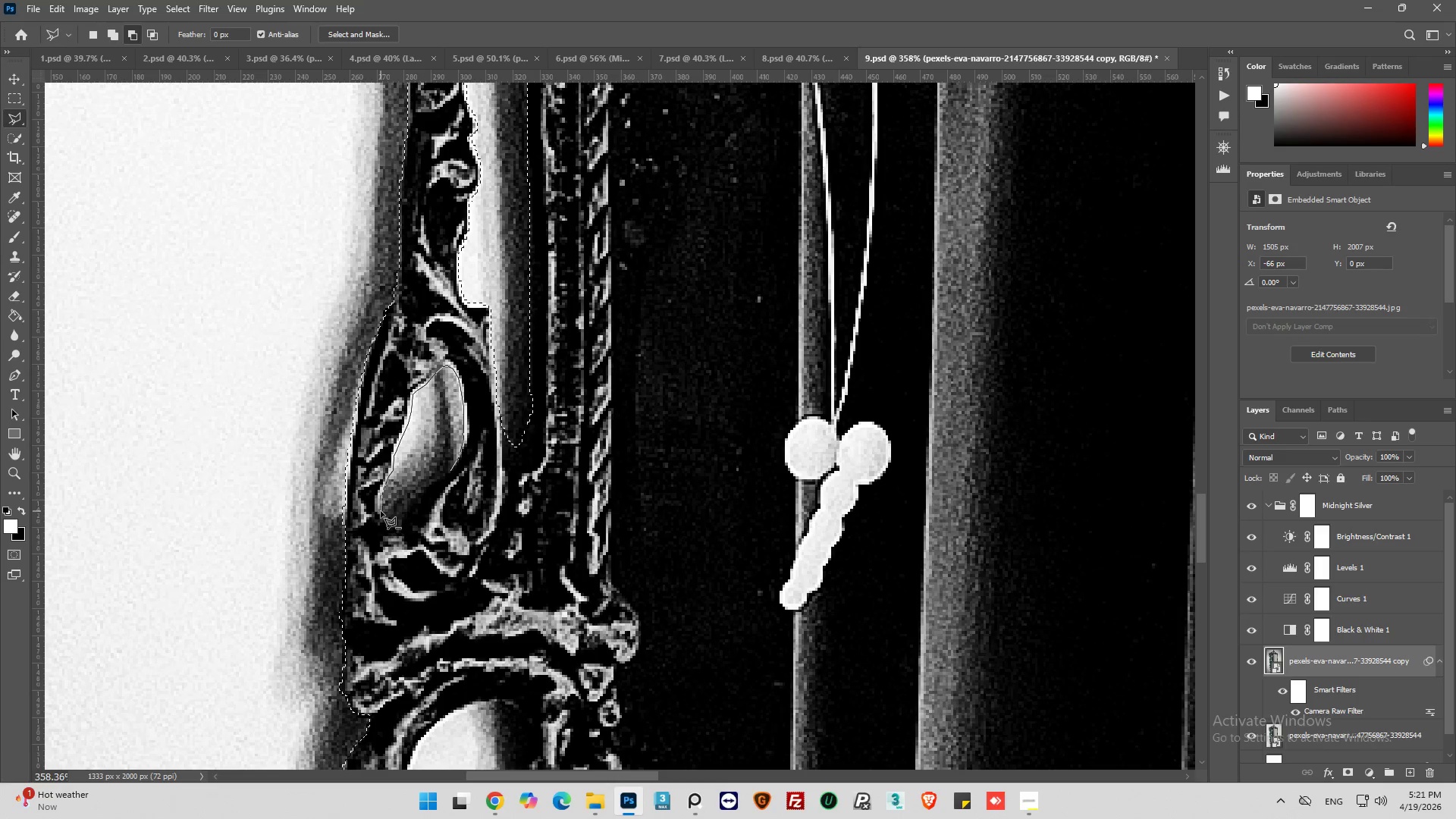 
left_click([381, 511])
 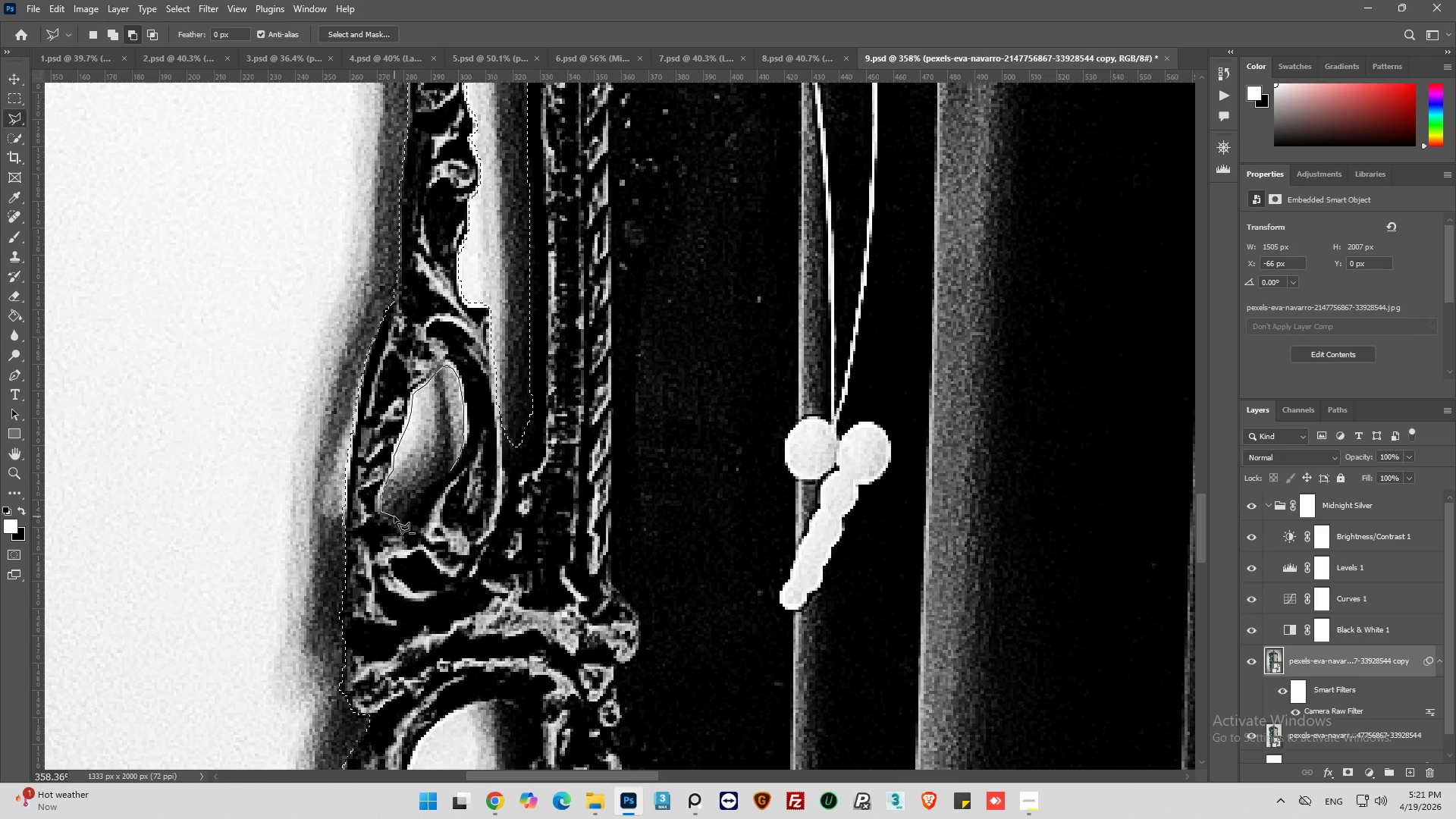 
left_click([394, 517])
 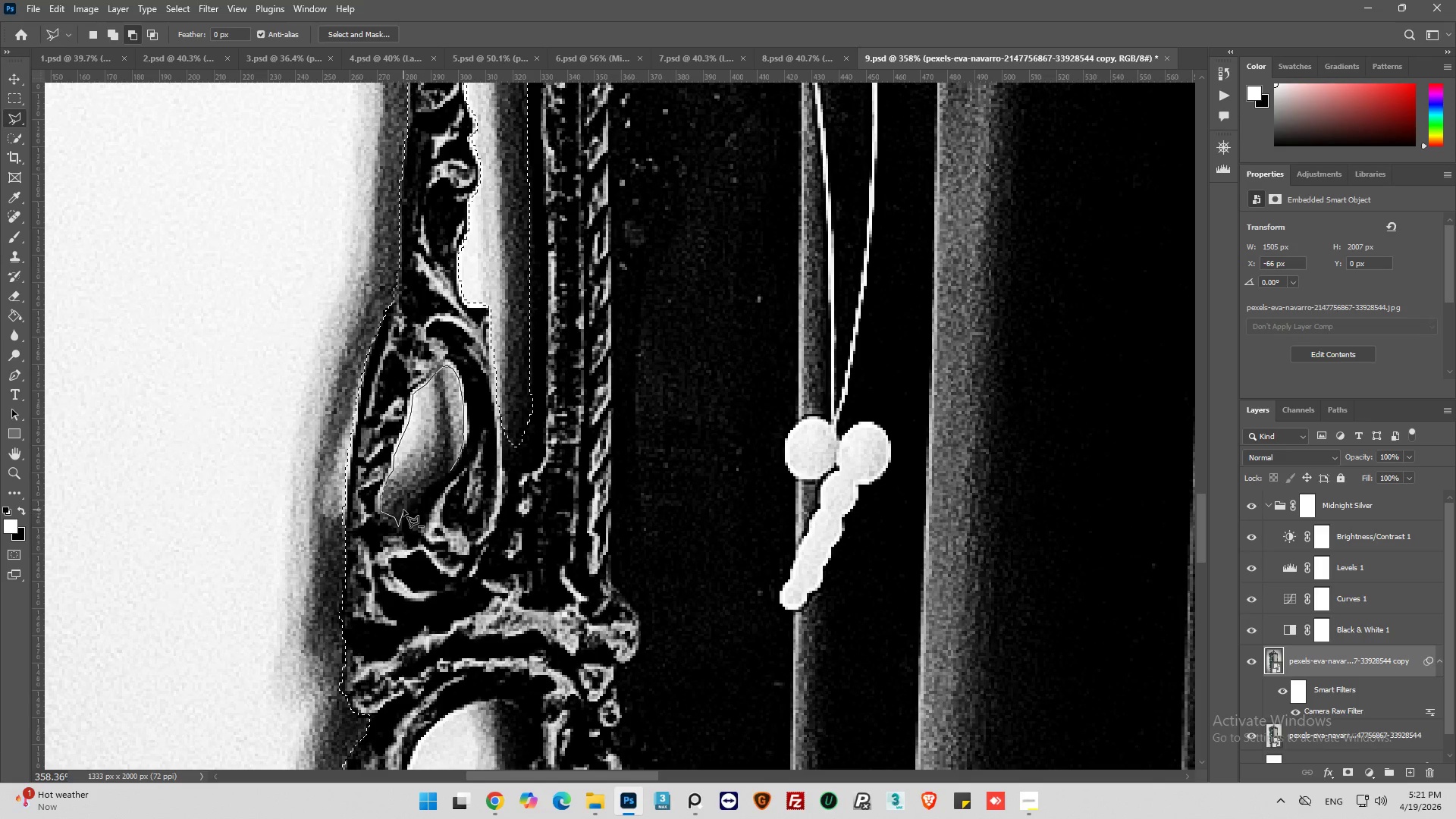 
left_click([399, 513])
 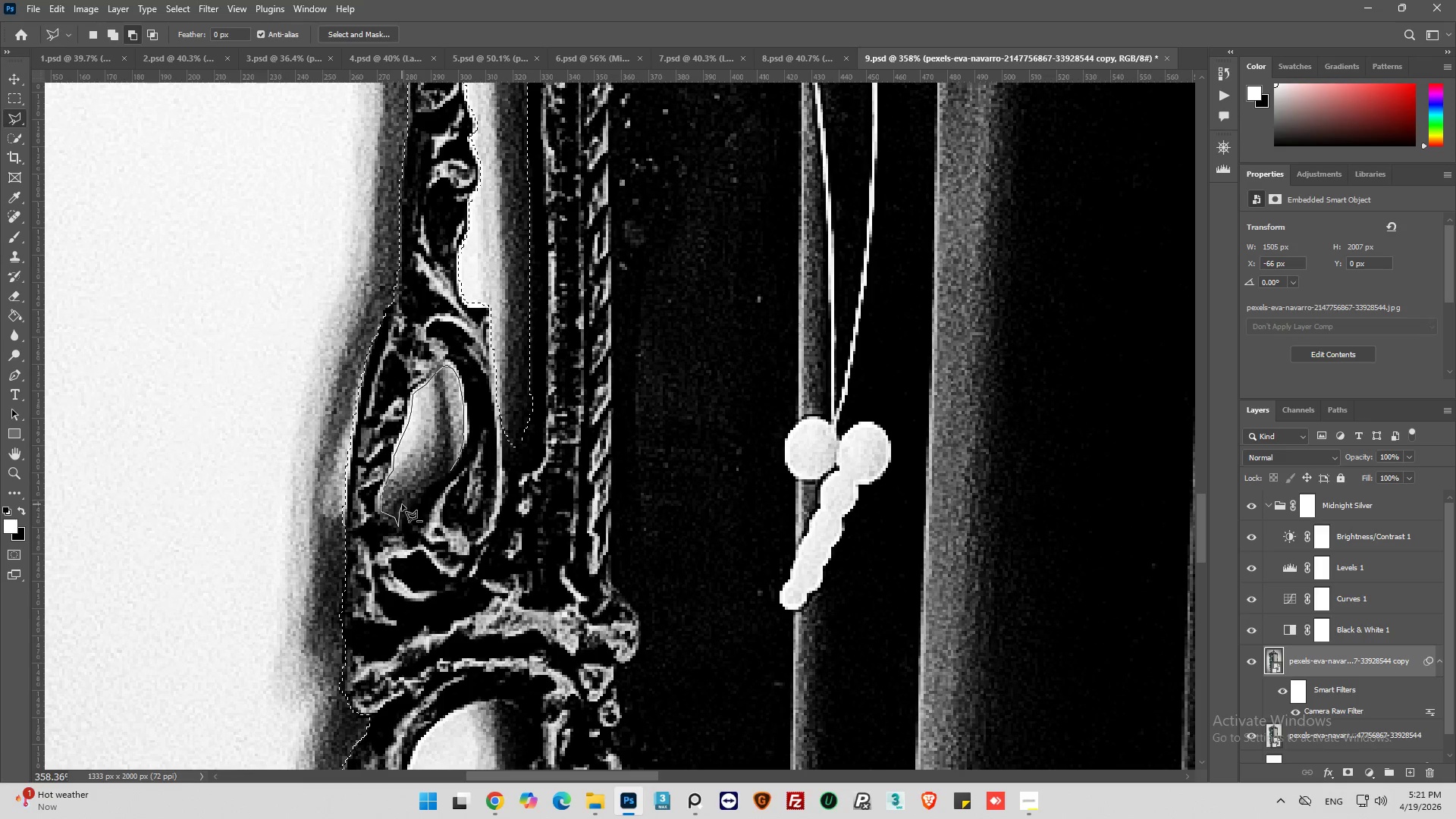 
left_click([403, 504])
 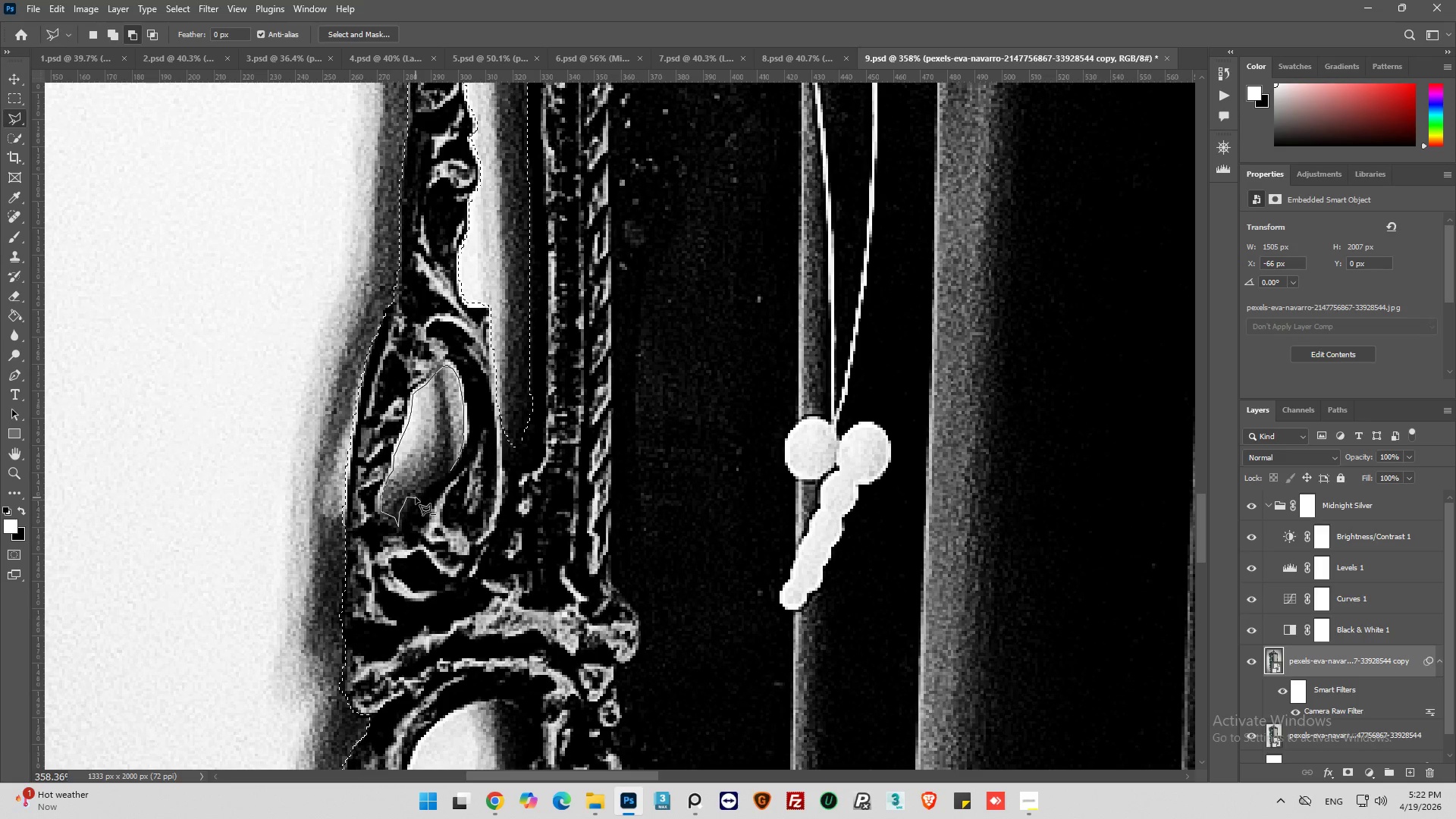 
left_click([416, 490])
 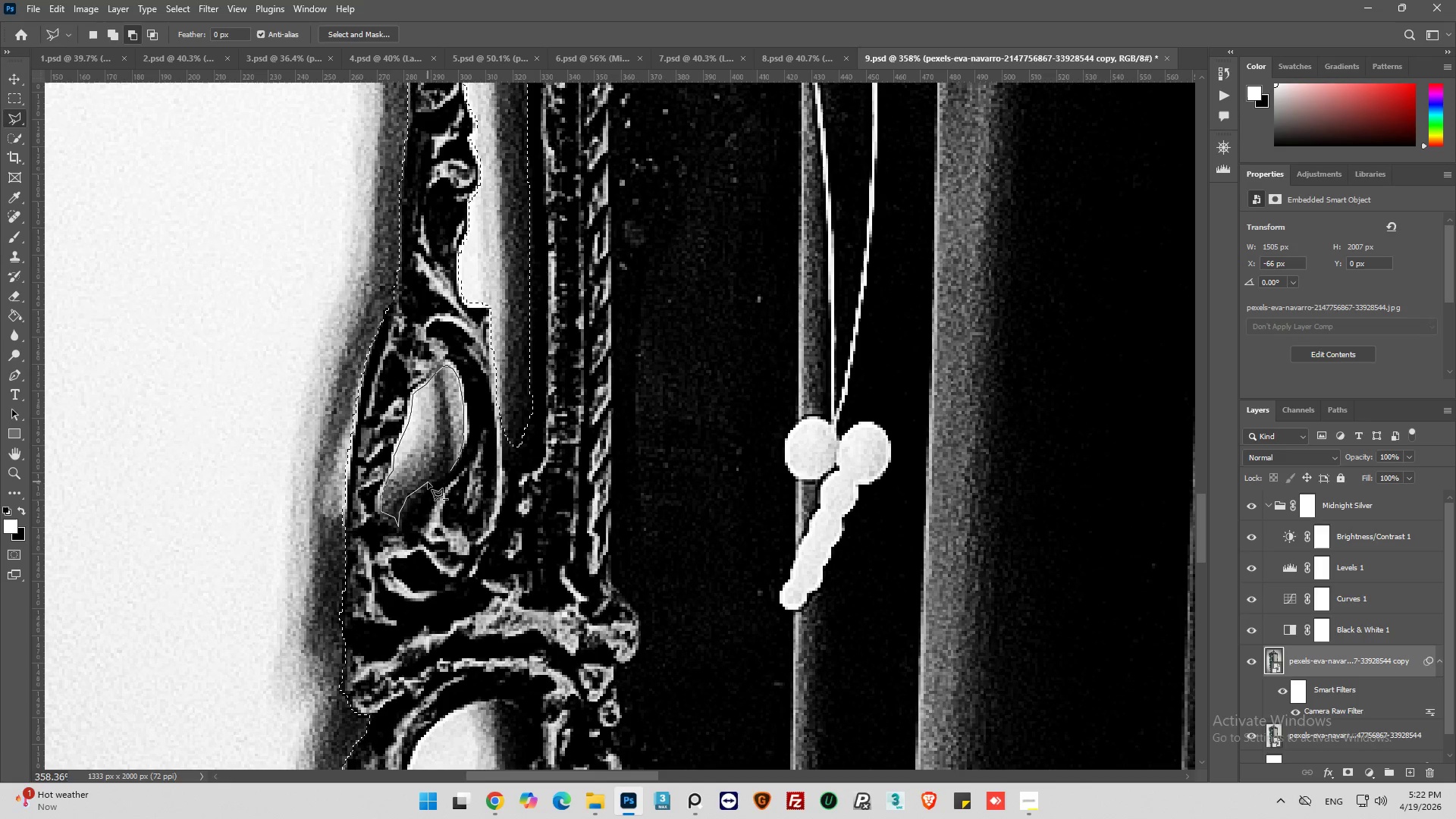 
left_click([428, 482])
 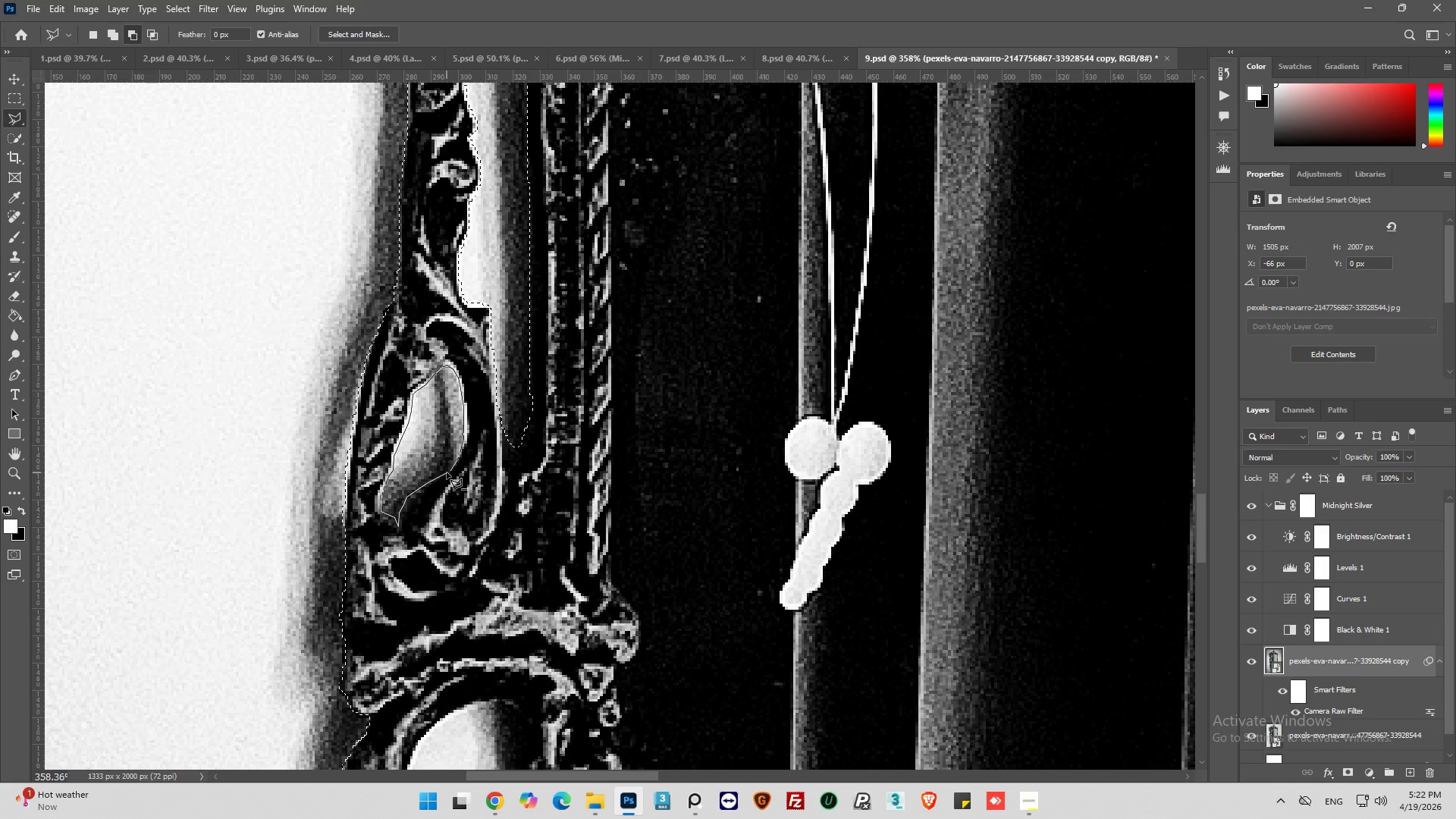 
left_click([447, 472])
 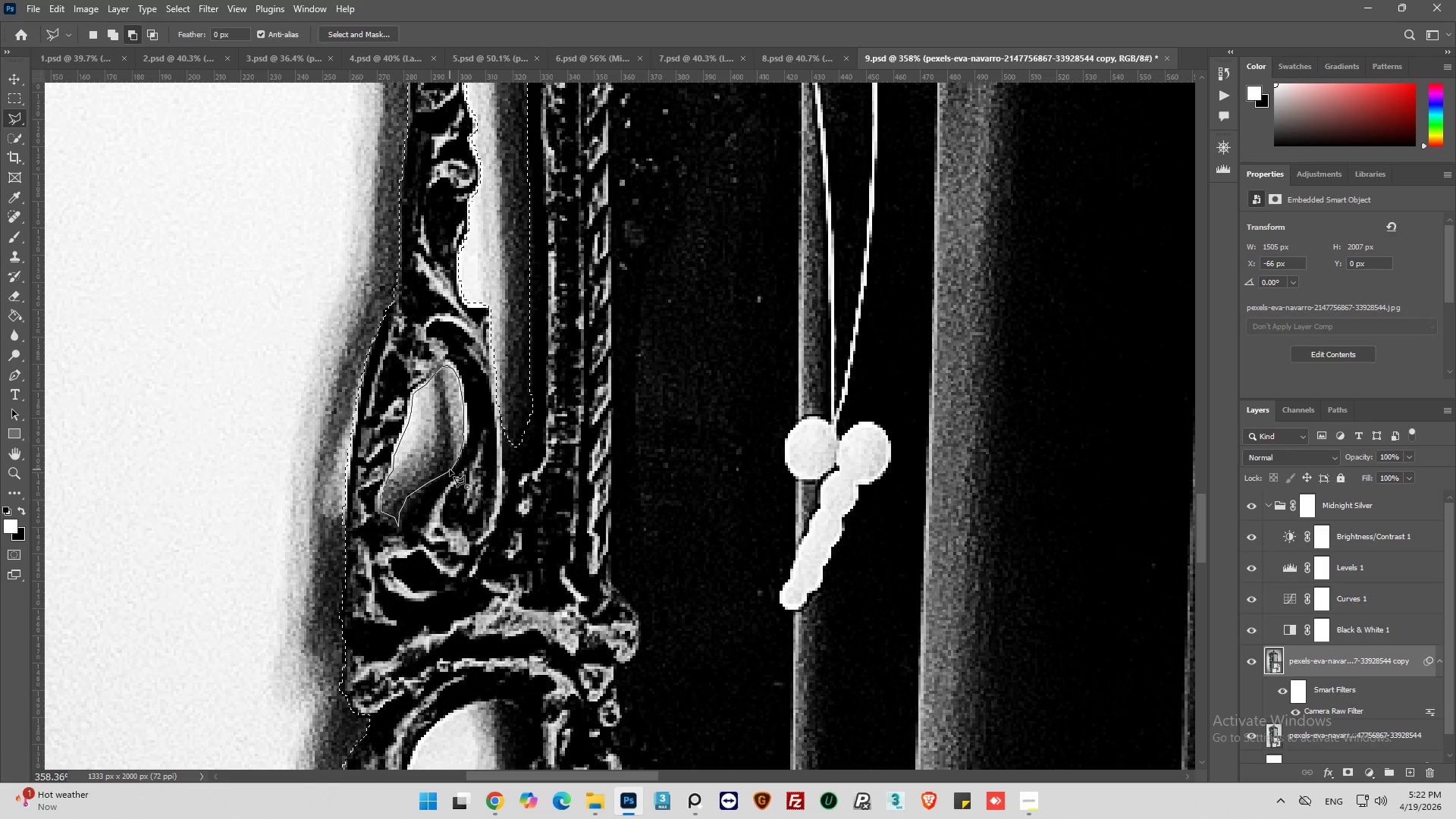 
left_click([450, 469])
 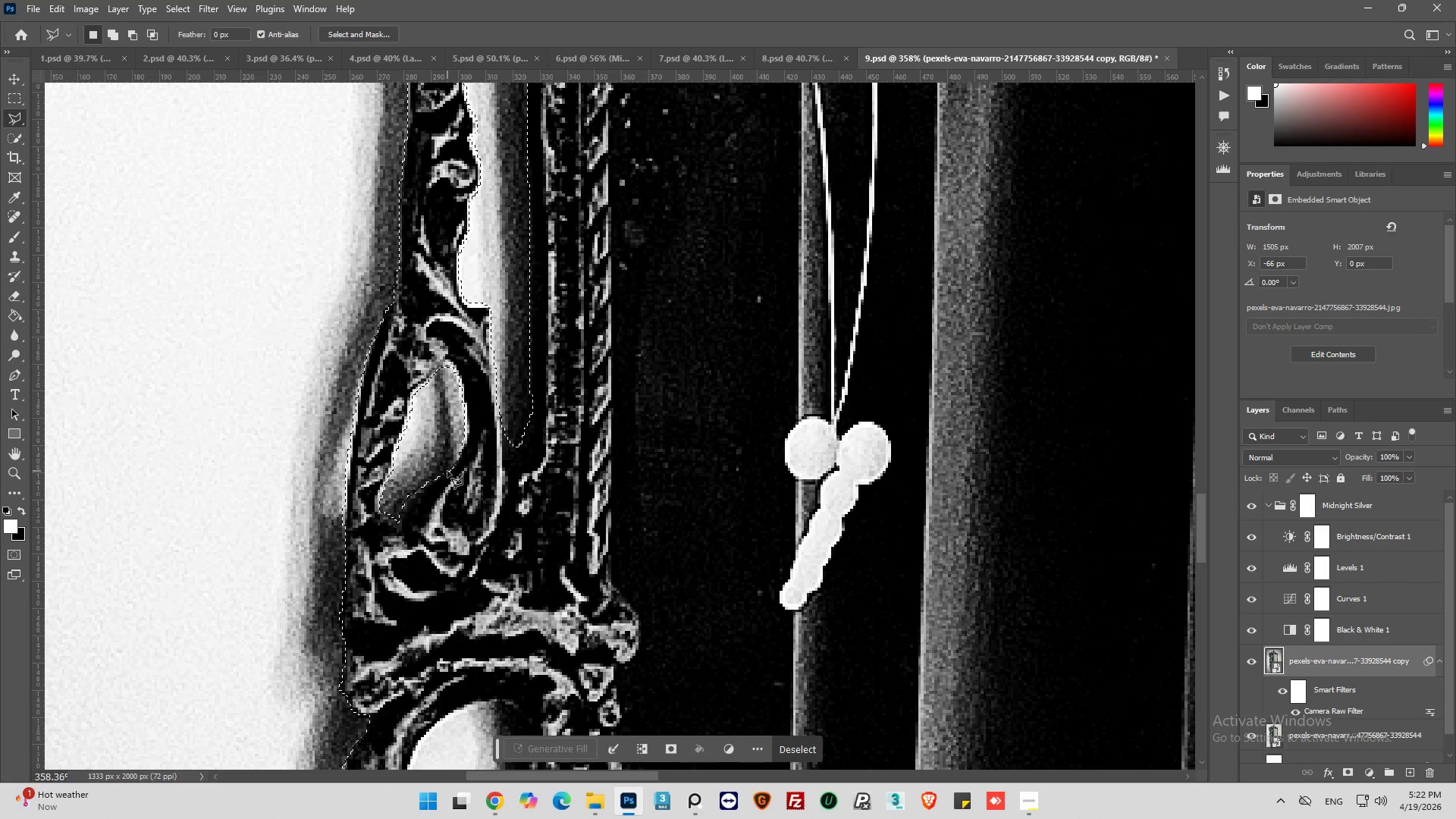 
key(Alt+AltLeft)
 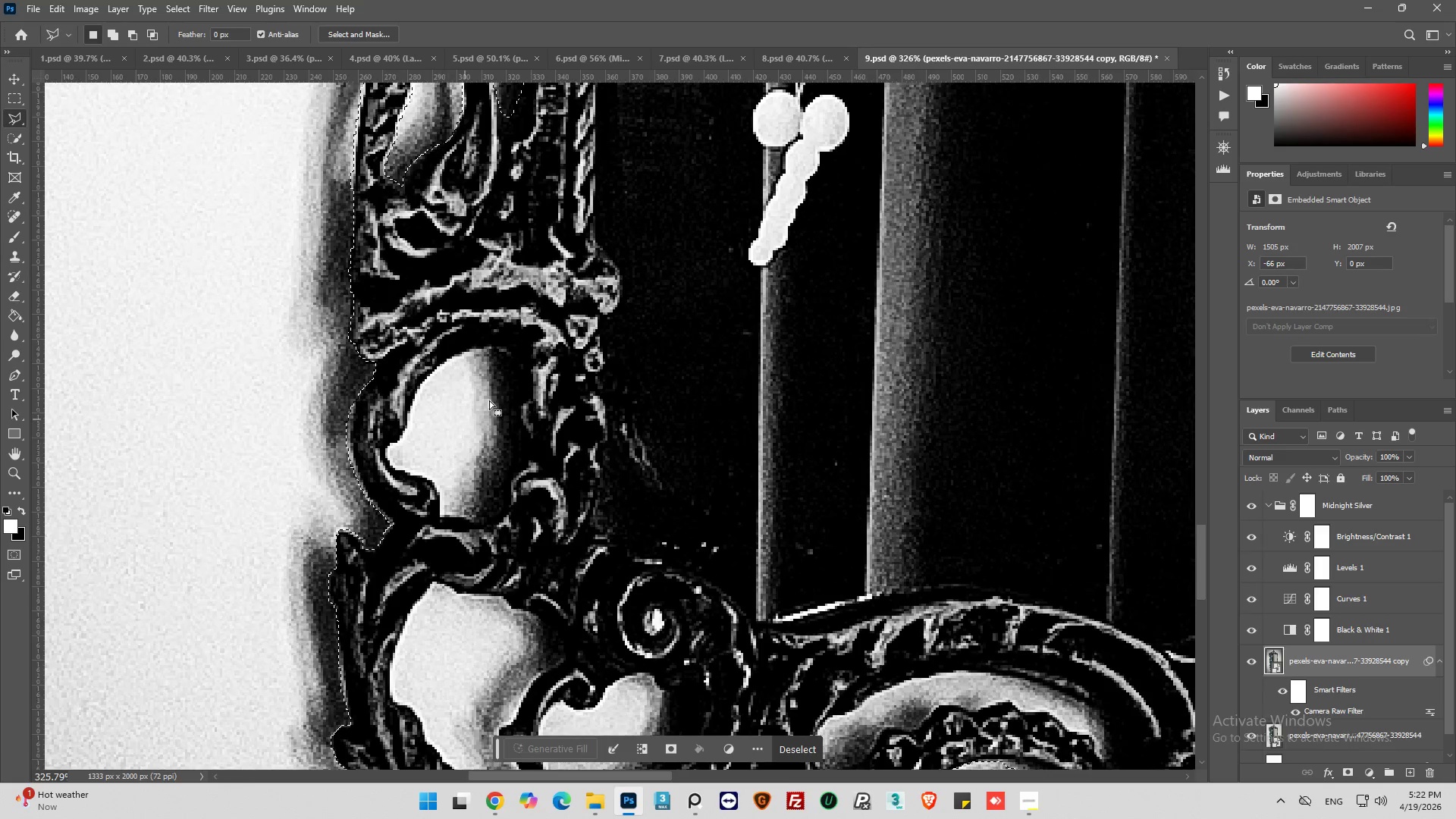 
key(Alt+AltLeft)
 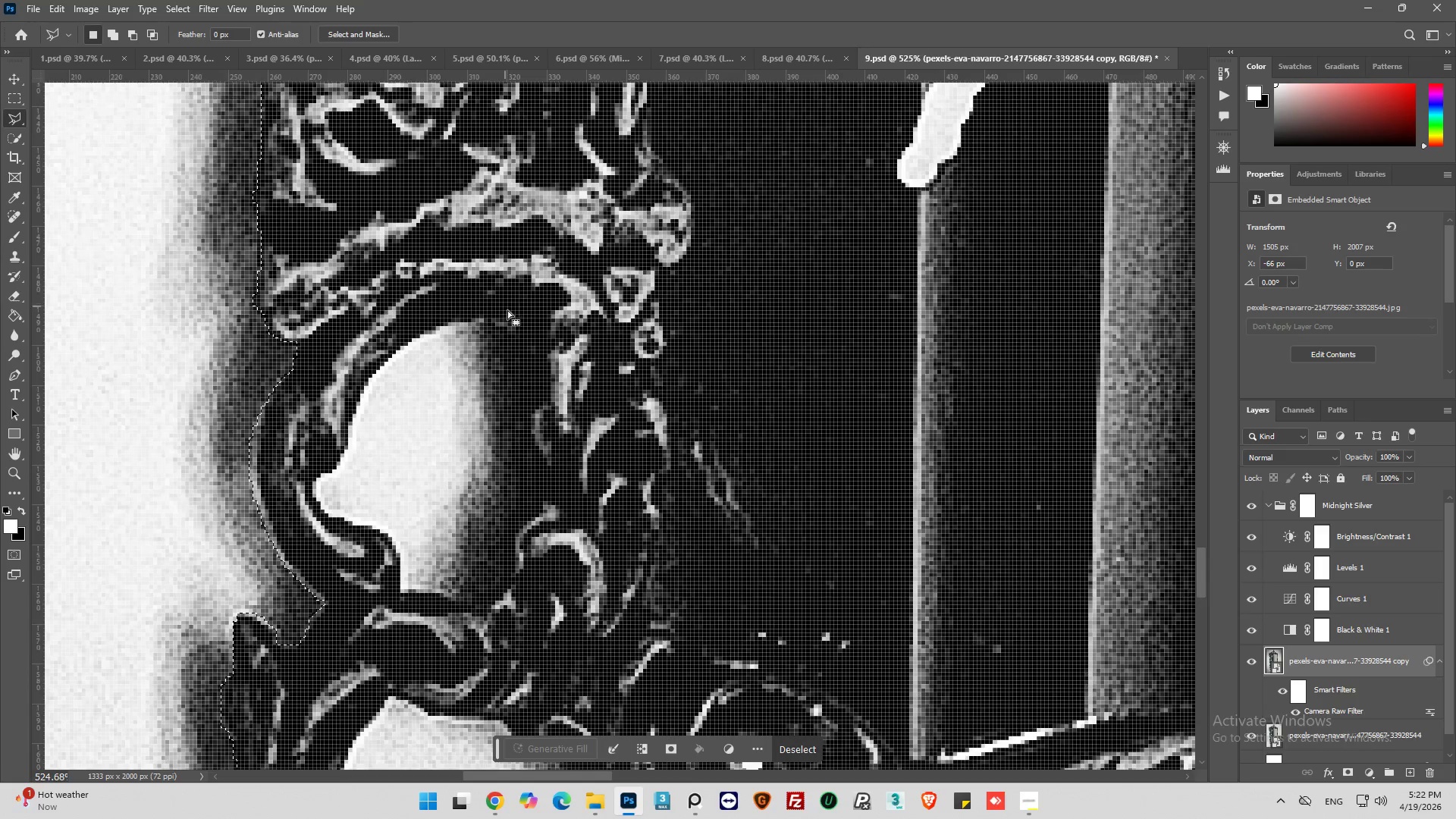 
key(Alt+AltLeft)
 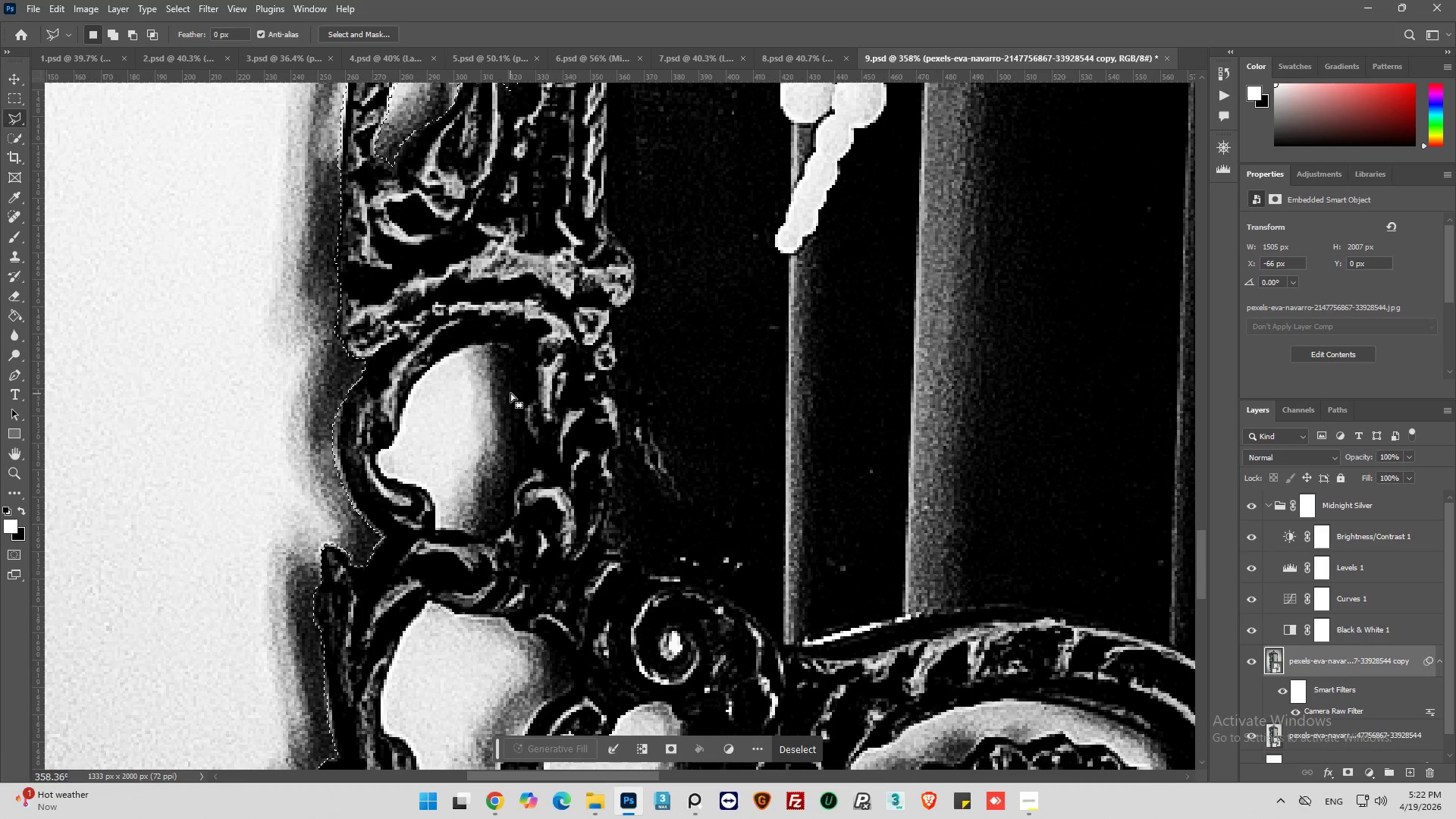 
scroll: coordinate [520, 334], scroll_direction: down, amount: 29.0
 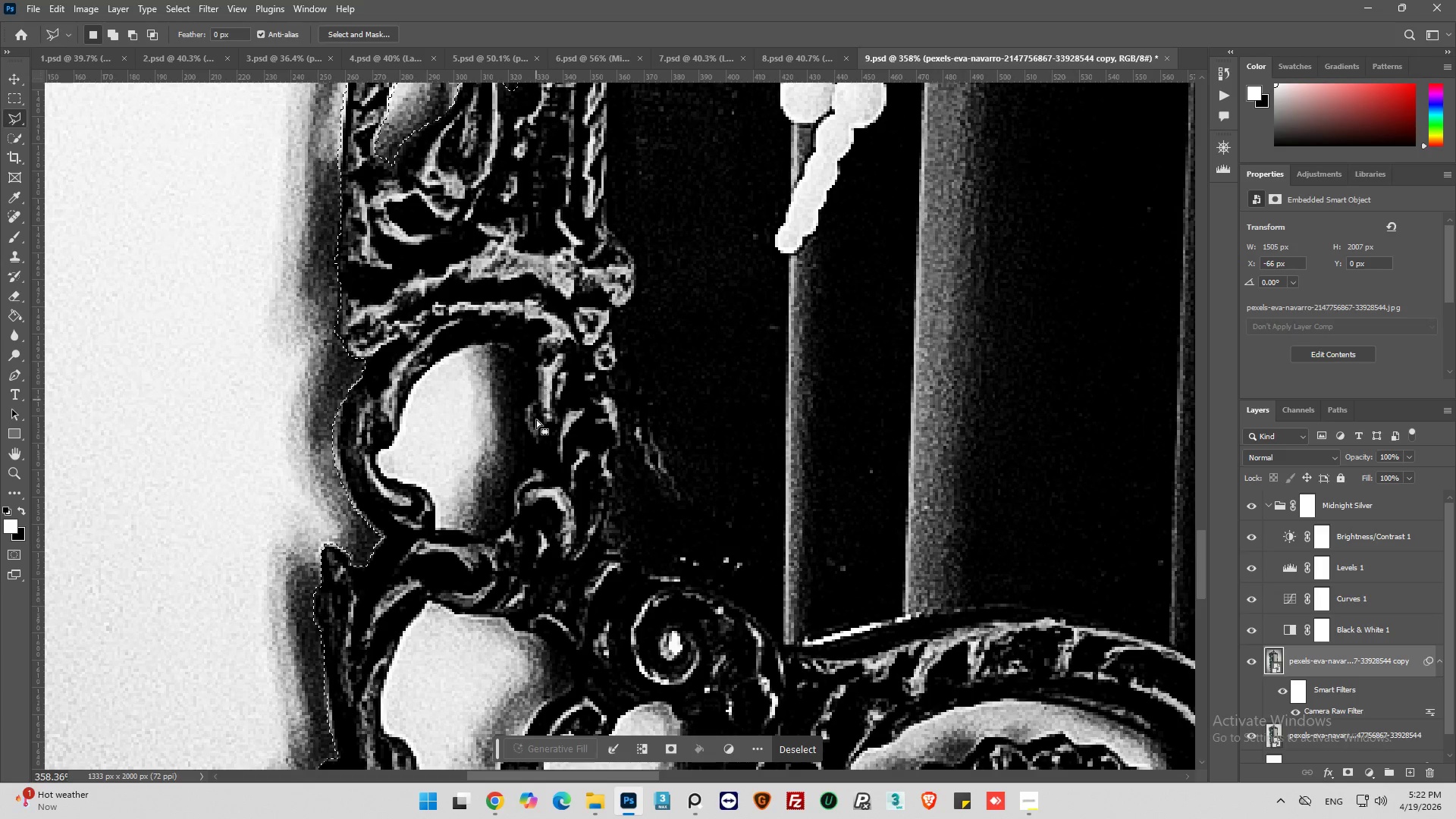 
hold_key(key=AltLeft, duration=1.12)
 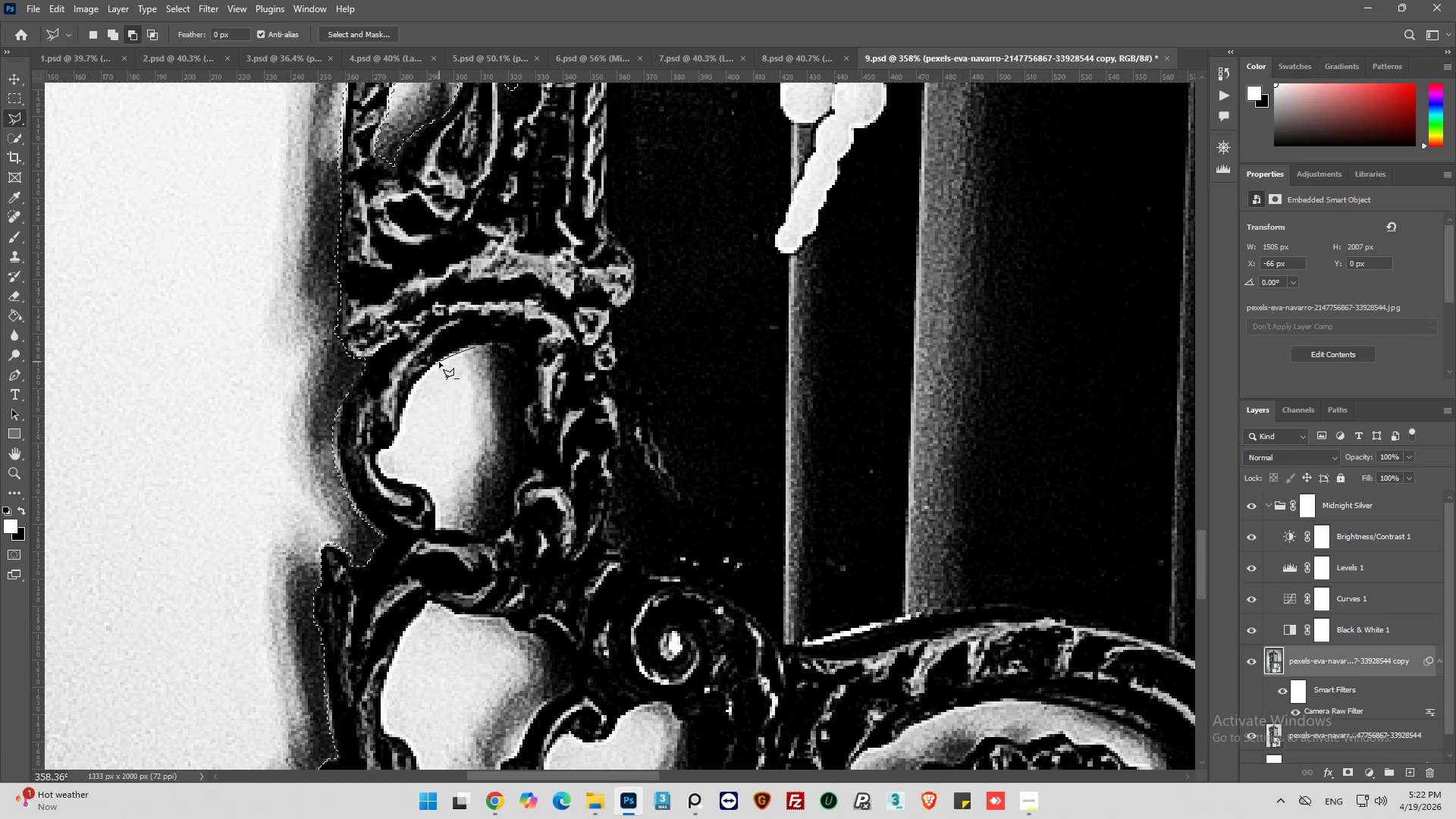 
left_click([439, 363])
 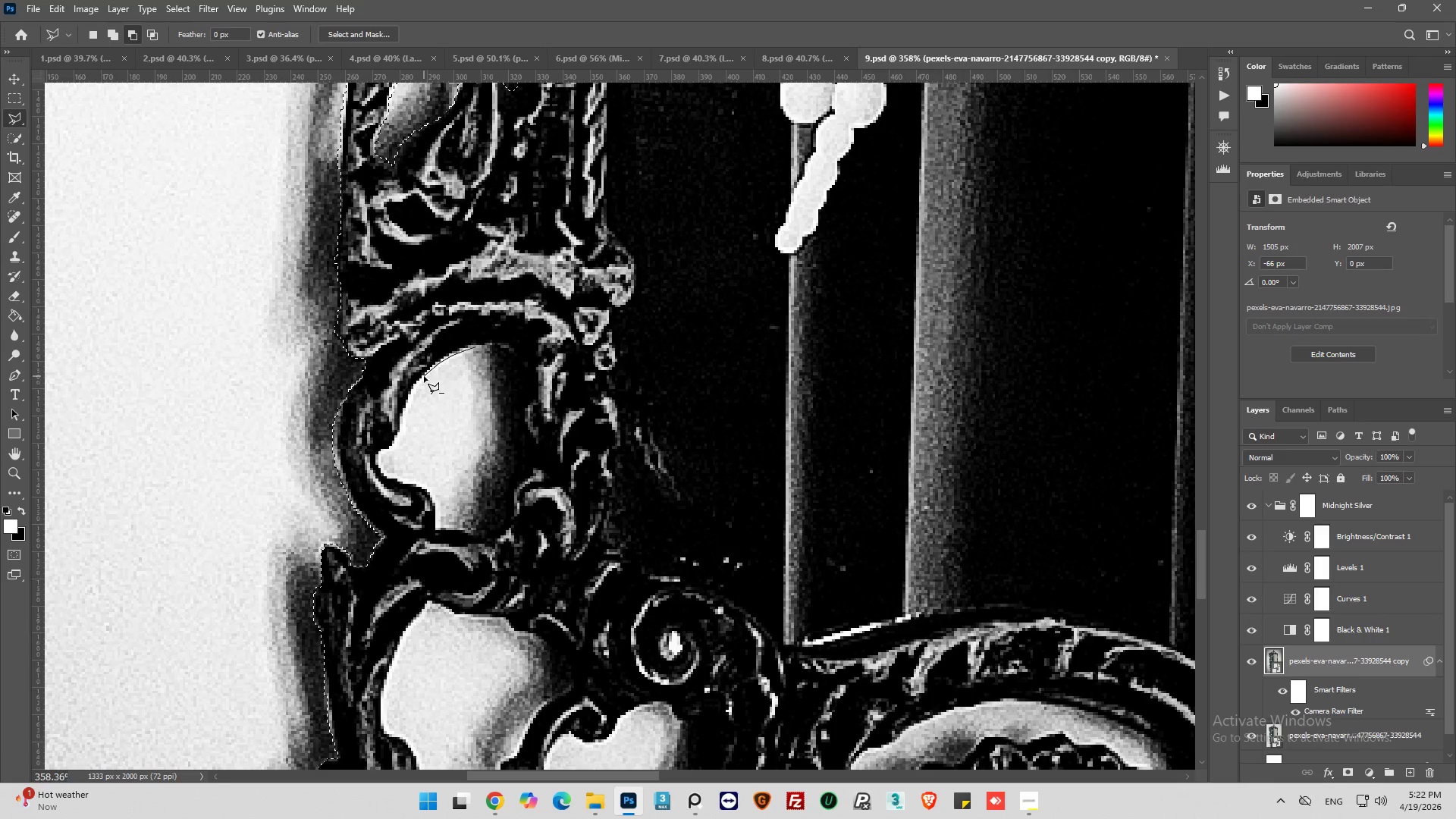 
left_click([424, 375])
 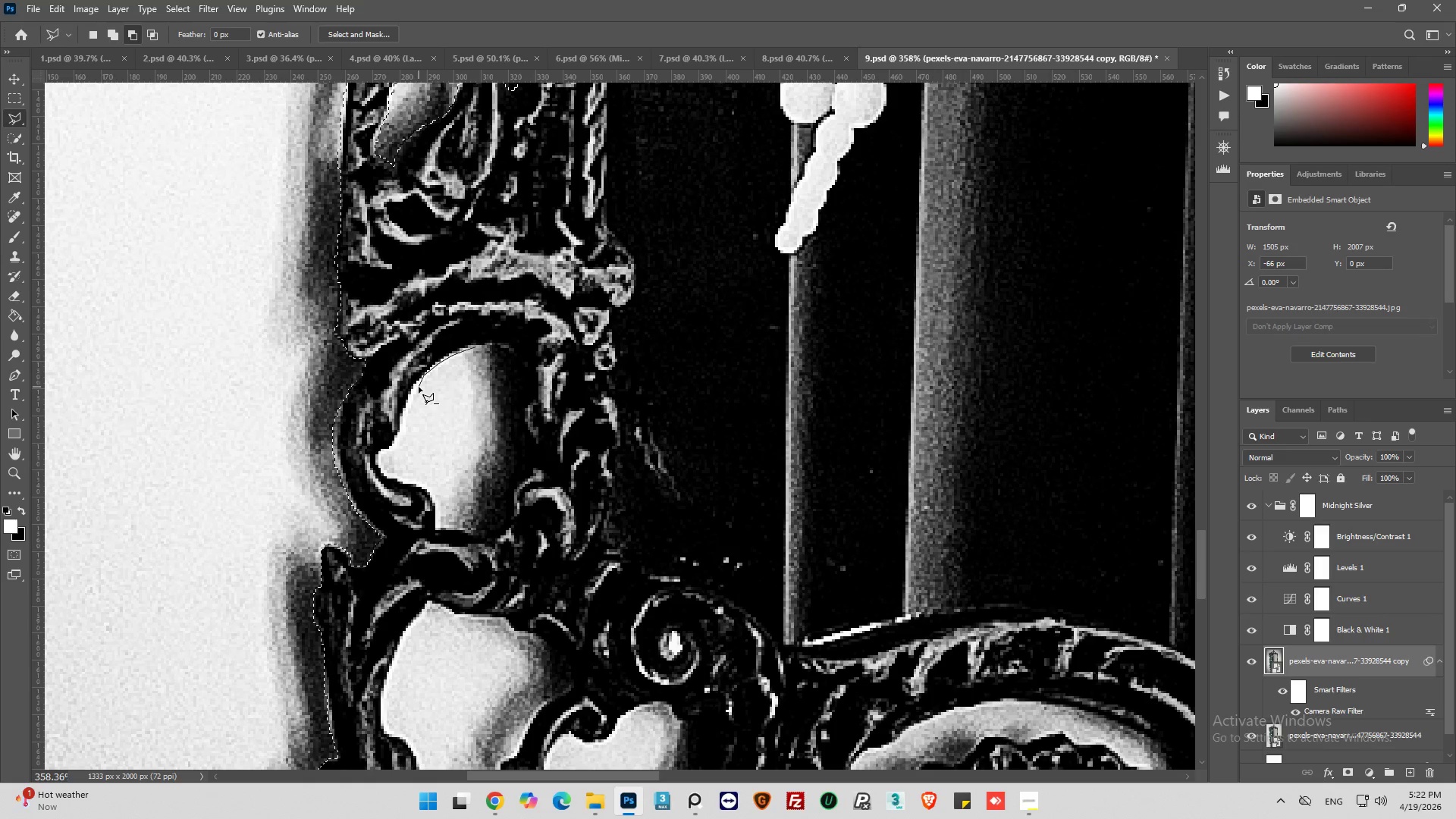 
left_click([413, 390])
 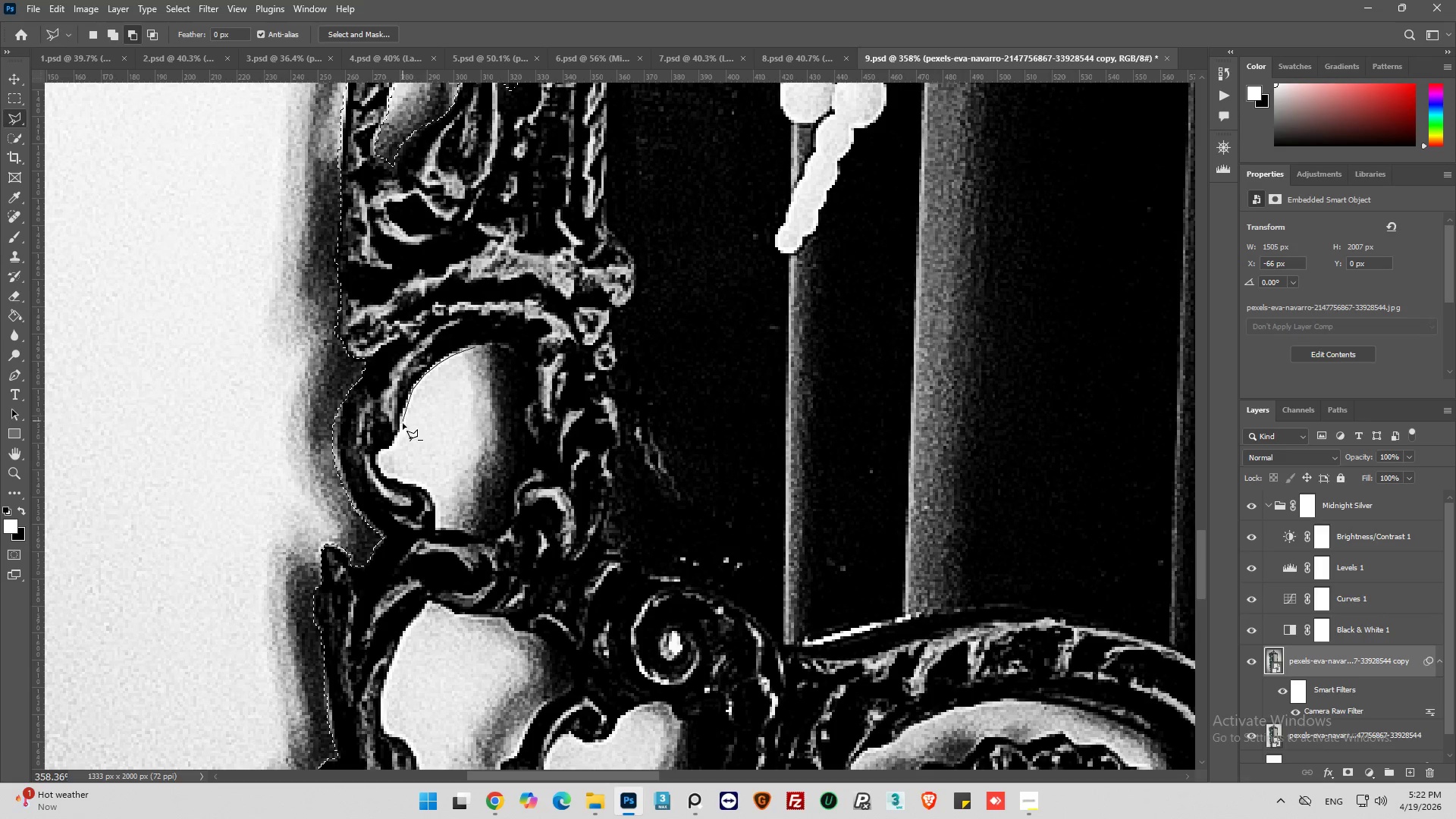 
left_click([403, 424])
 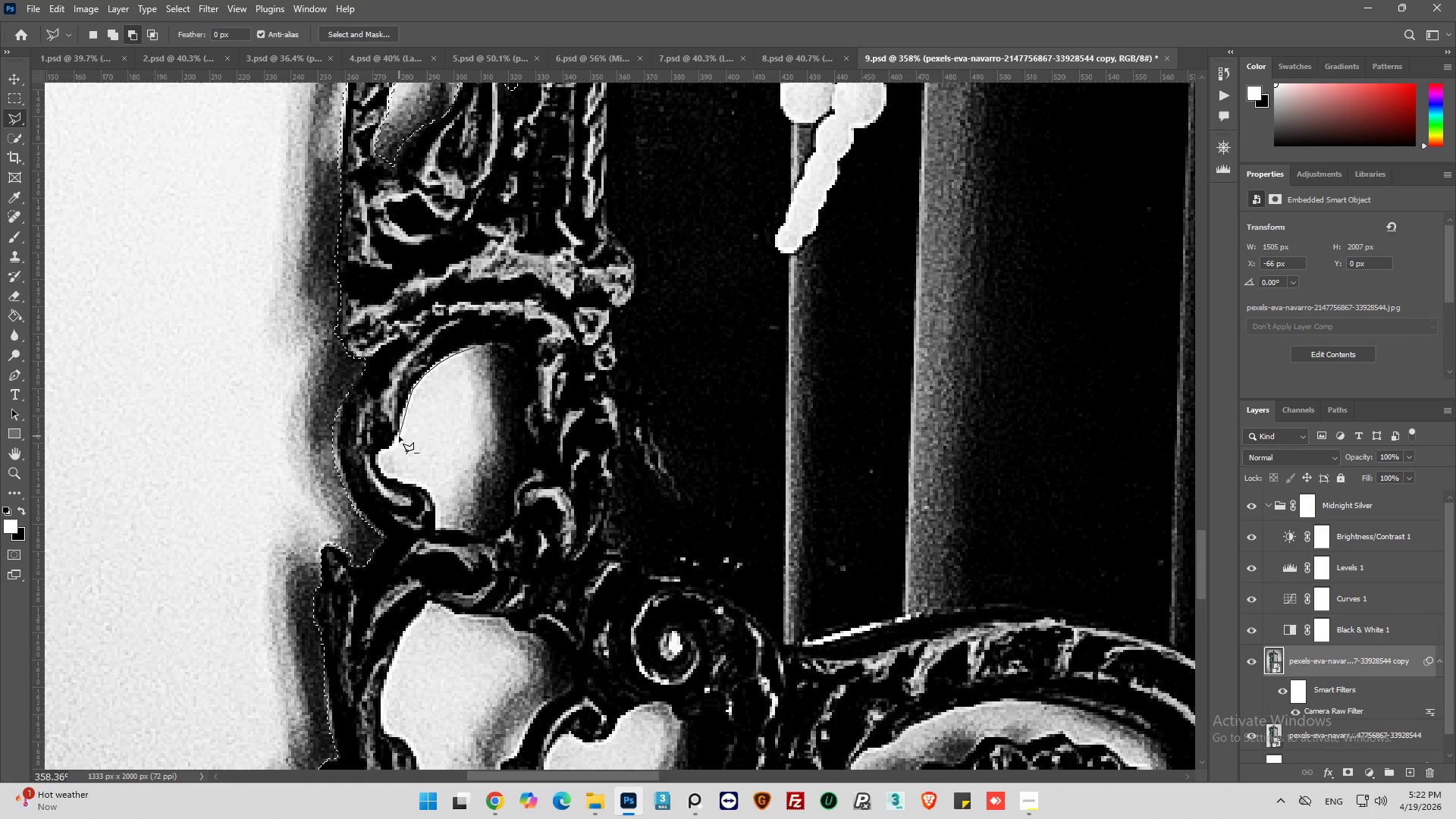 
left_click([399, 436])
 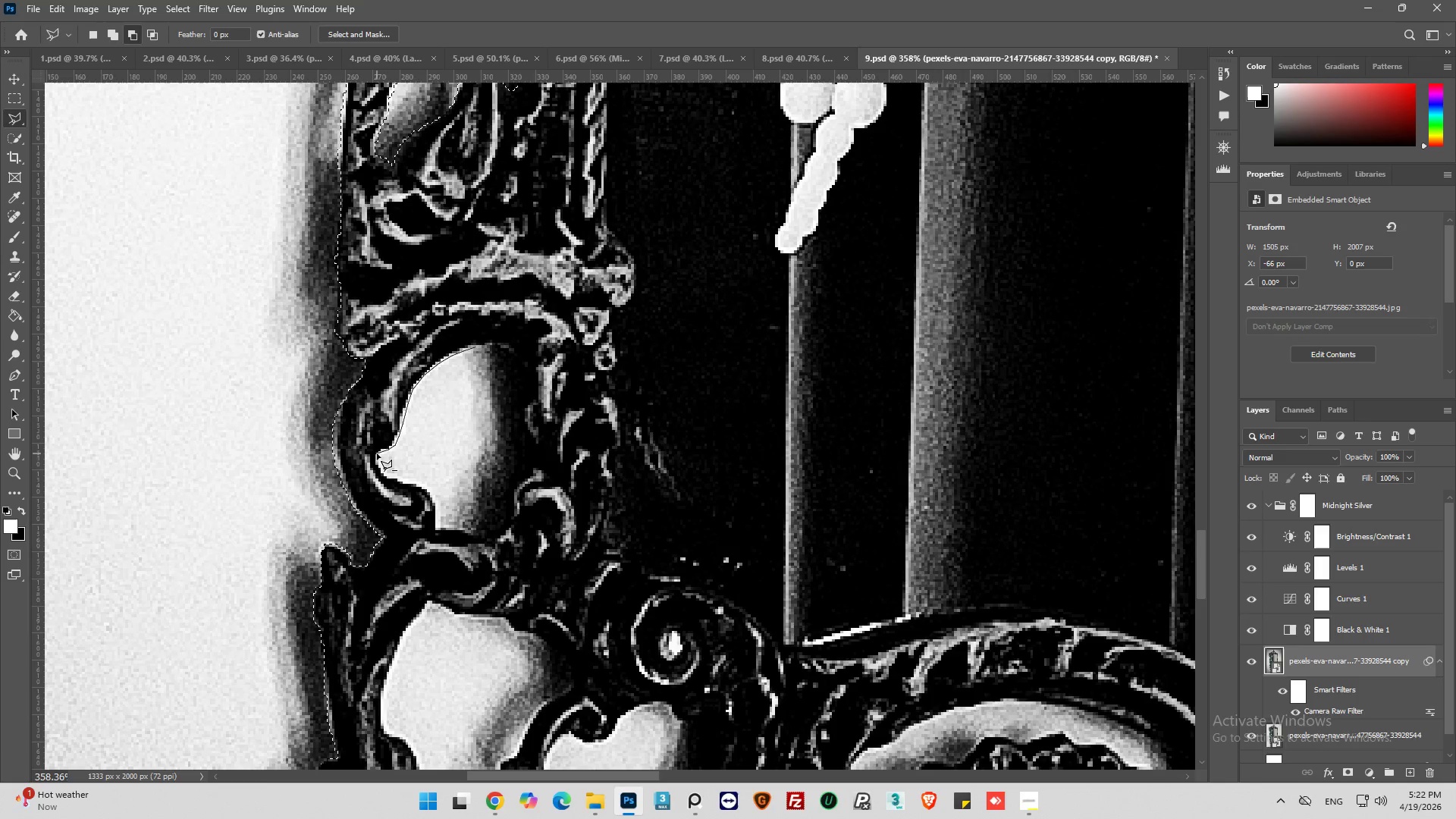 
left_click([383, 453])
 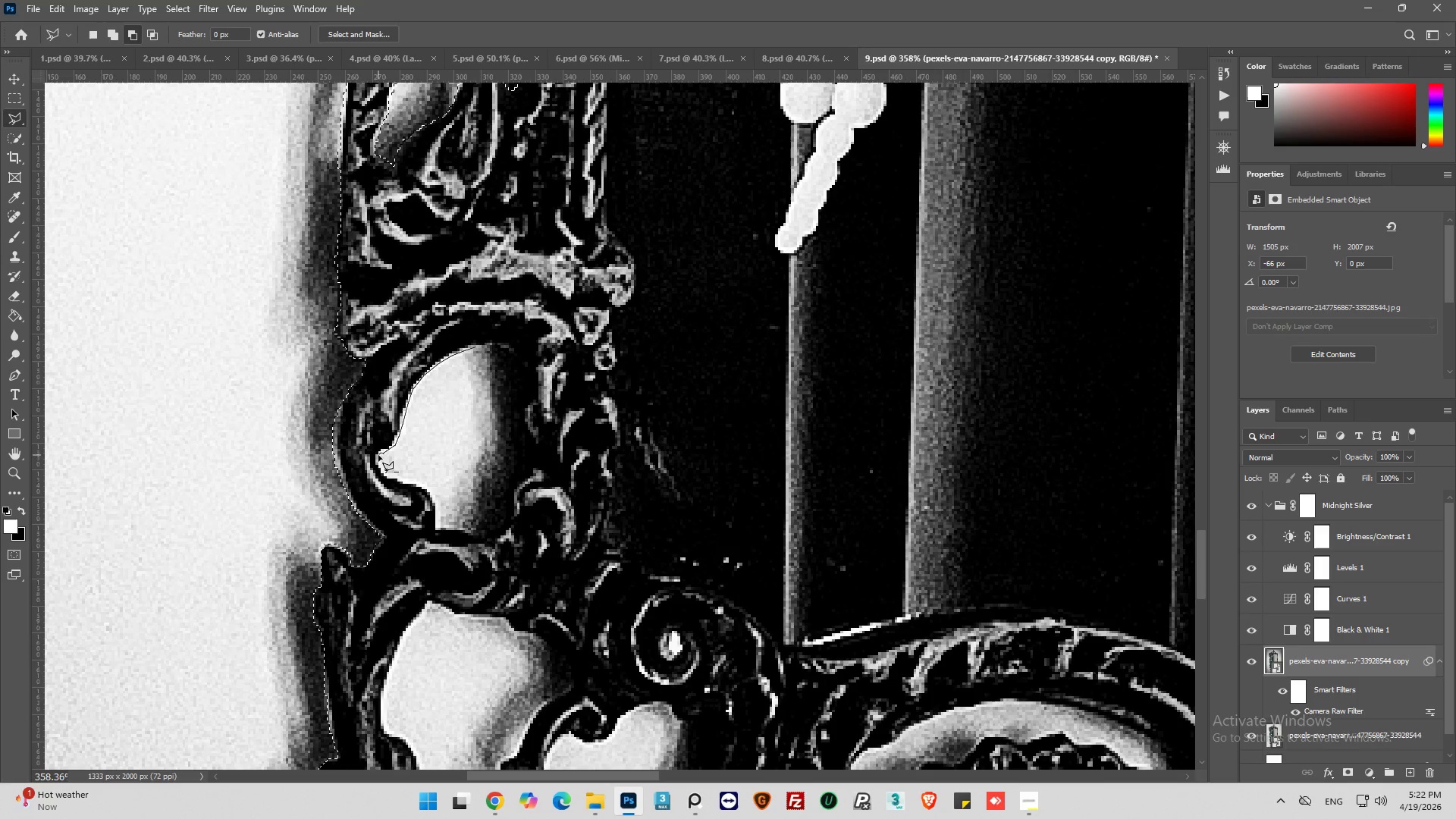 
left_click([378, 457])
 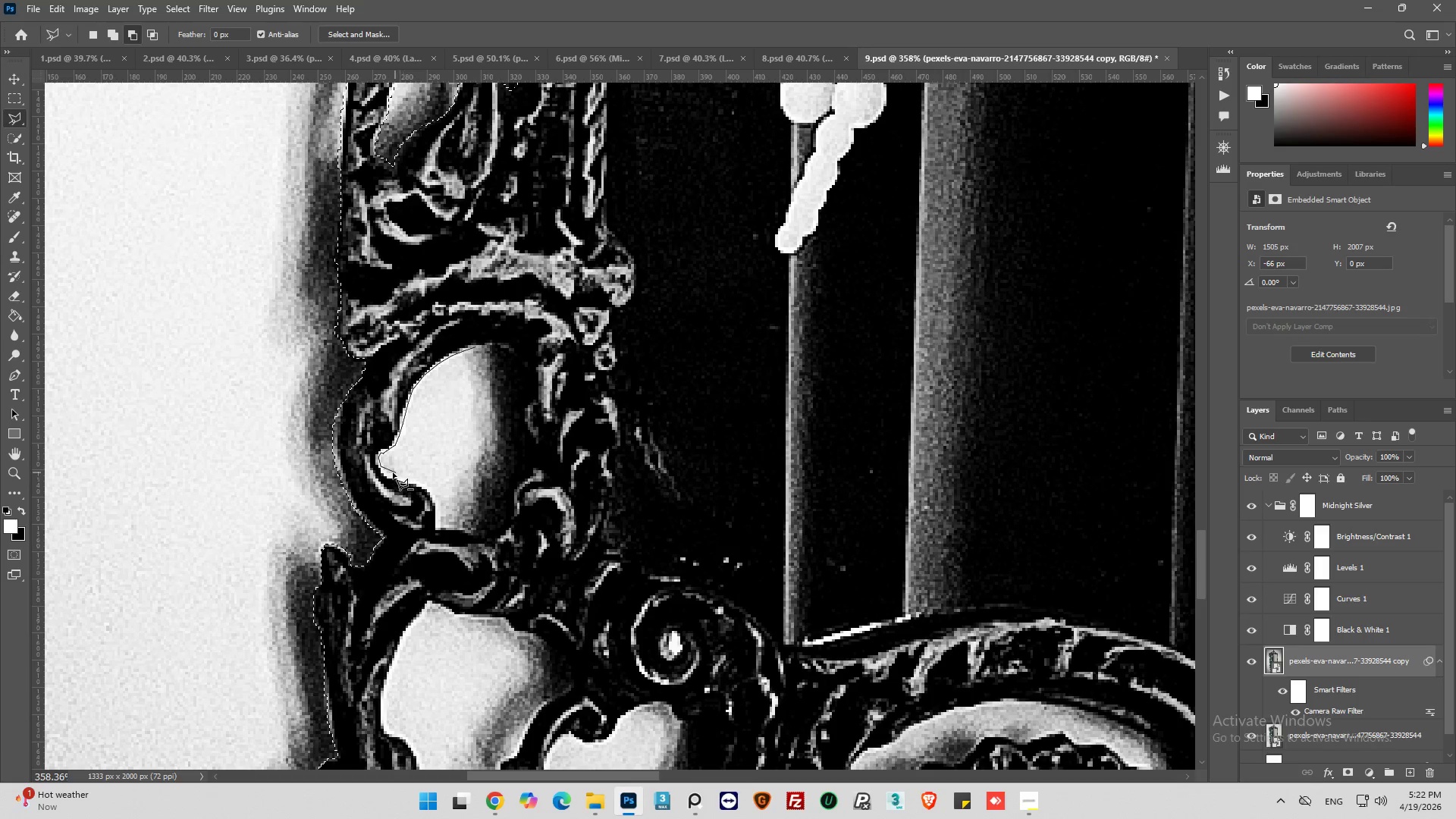 
left_click_drag(start_coordinate=[388, 473], to_coordinate=[392, 473])
 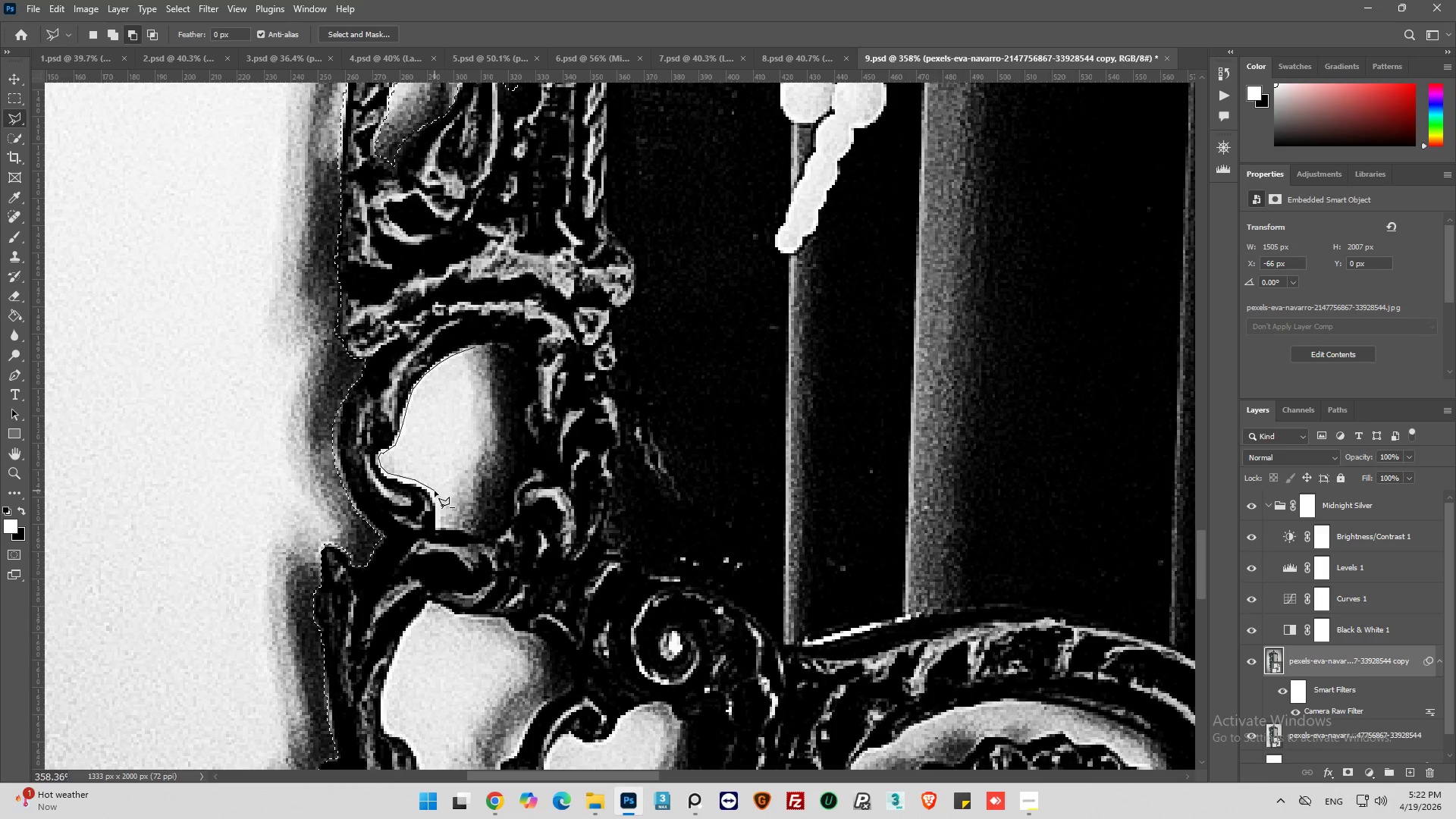 
wait(6.61)
 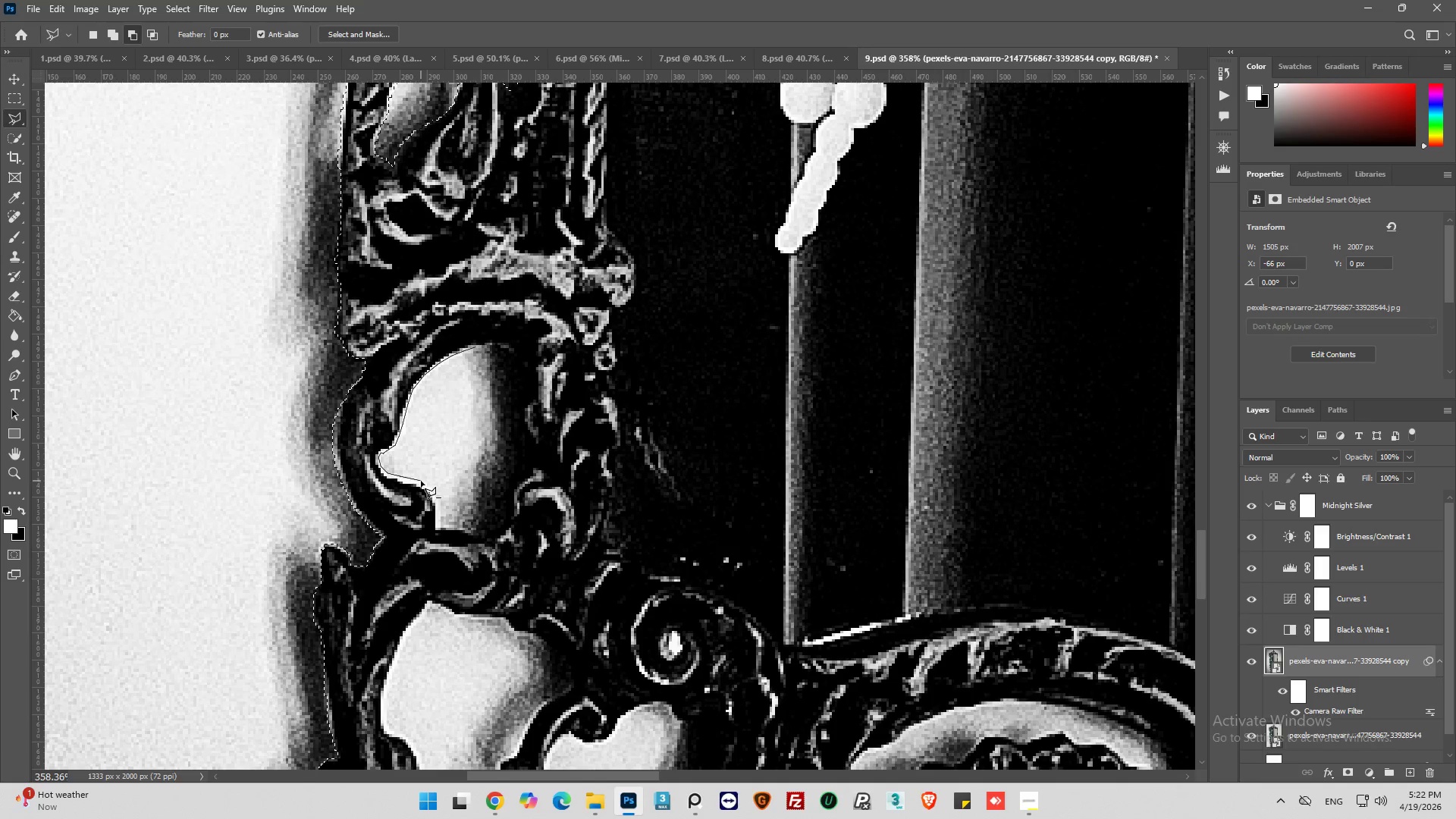 
left_click([428, 486])
 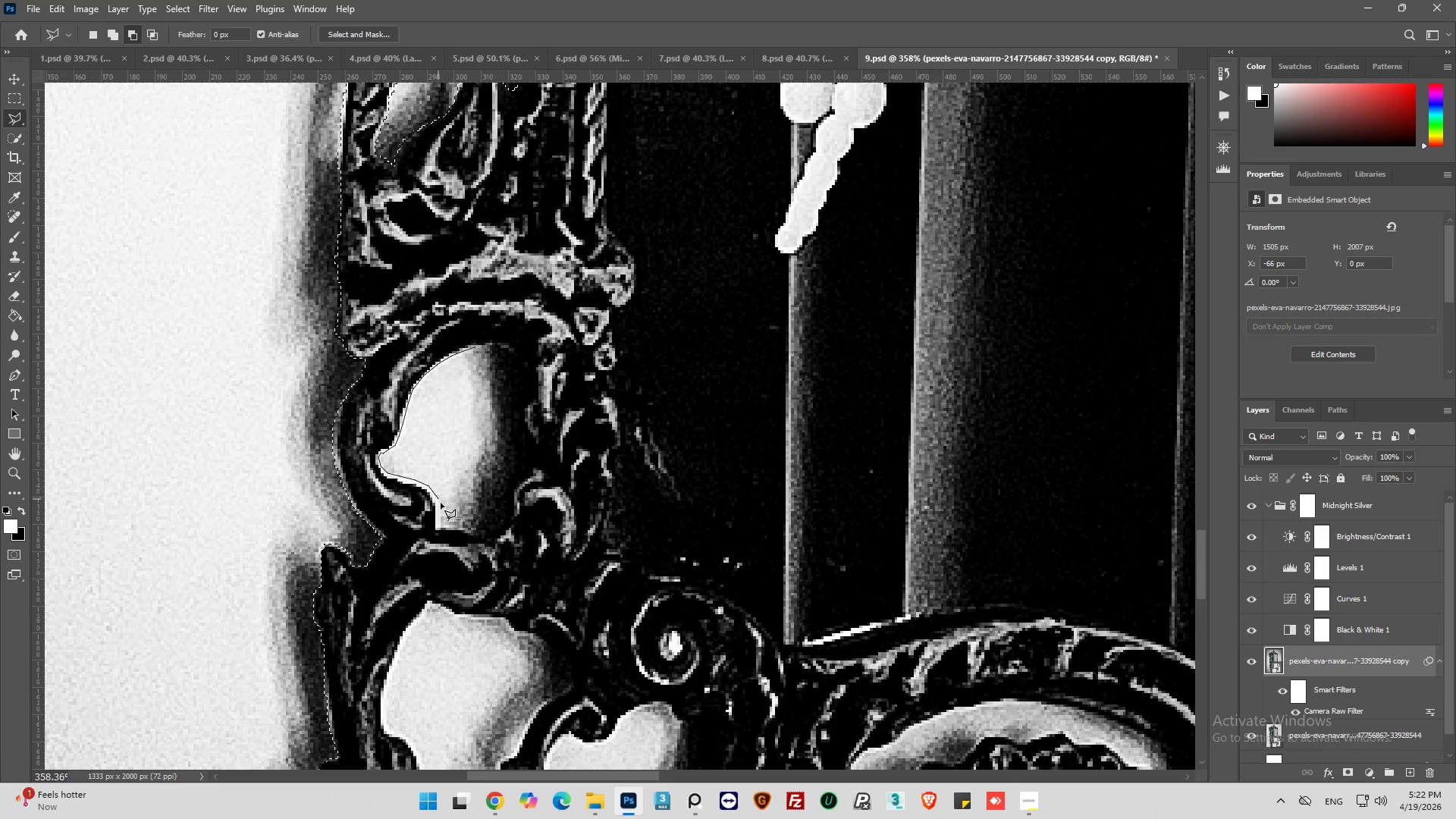 
left_click([439, 505])
 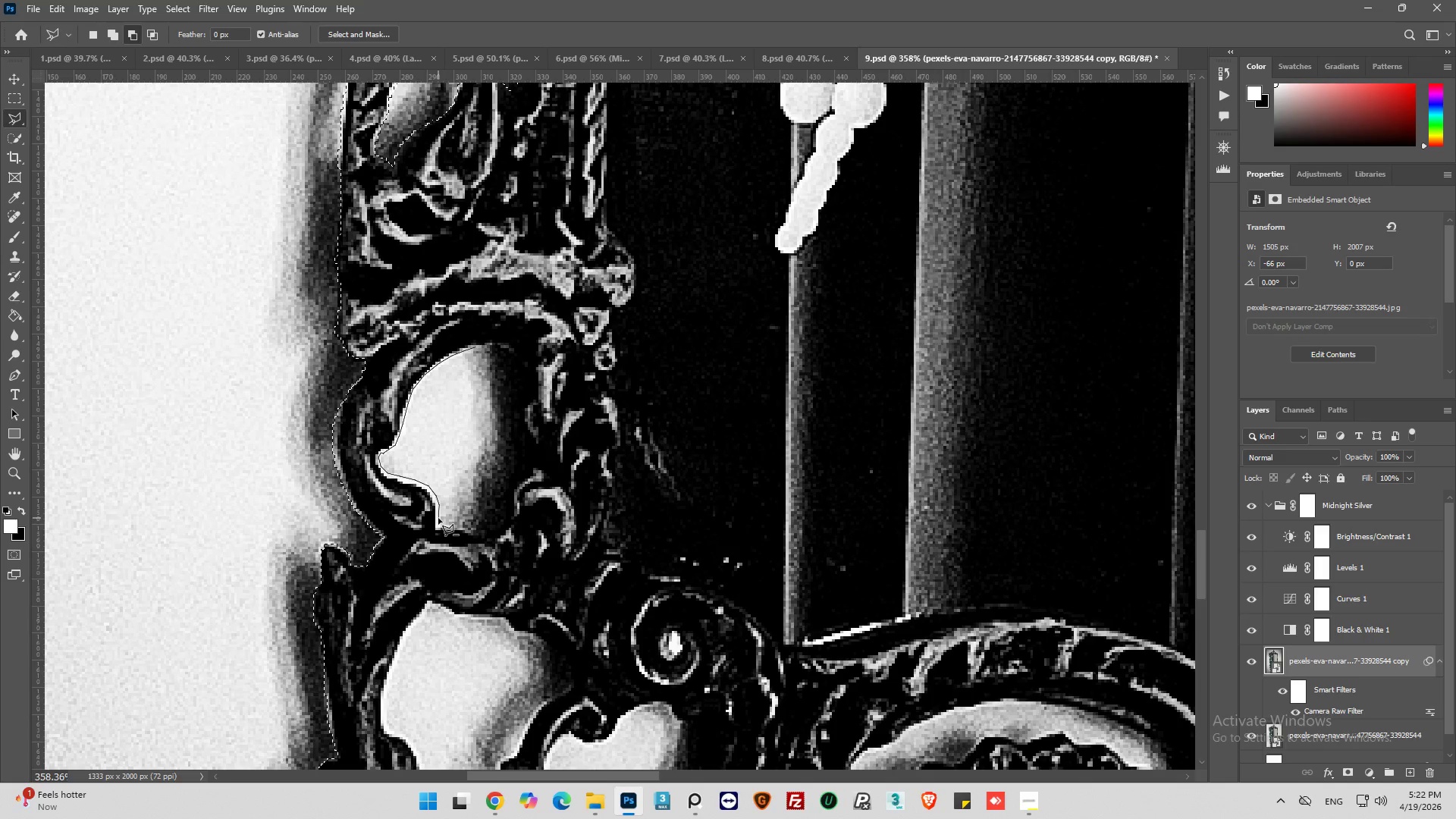 
left_click([438, 518])
 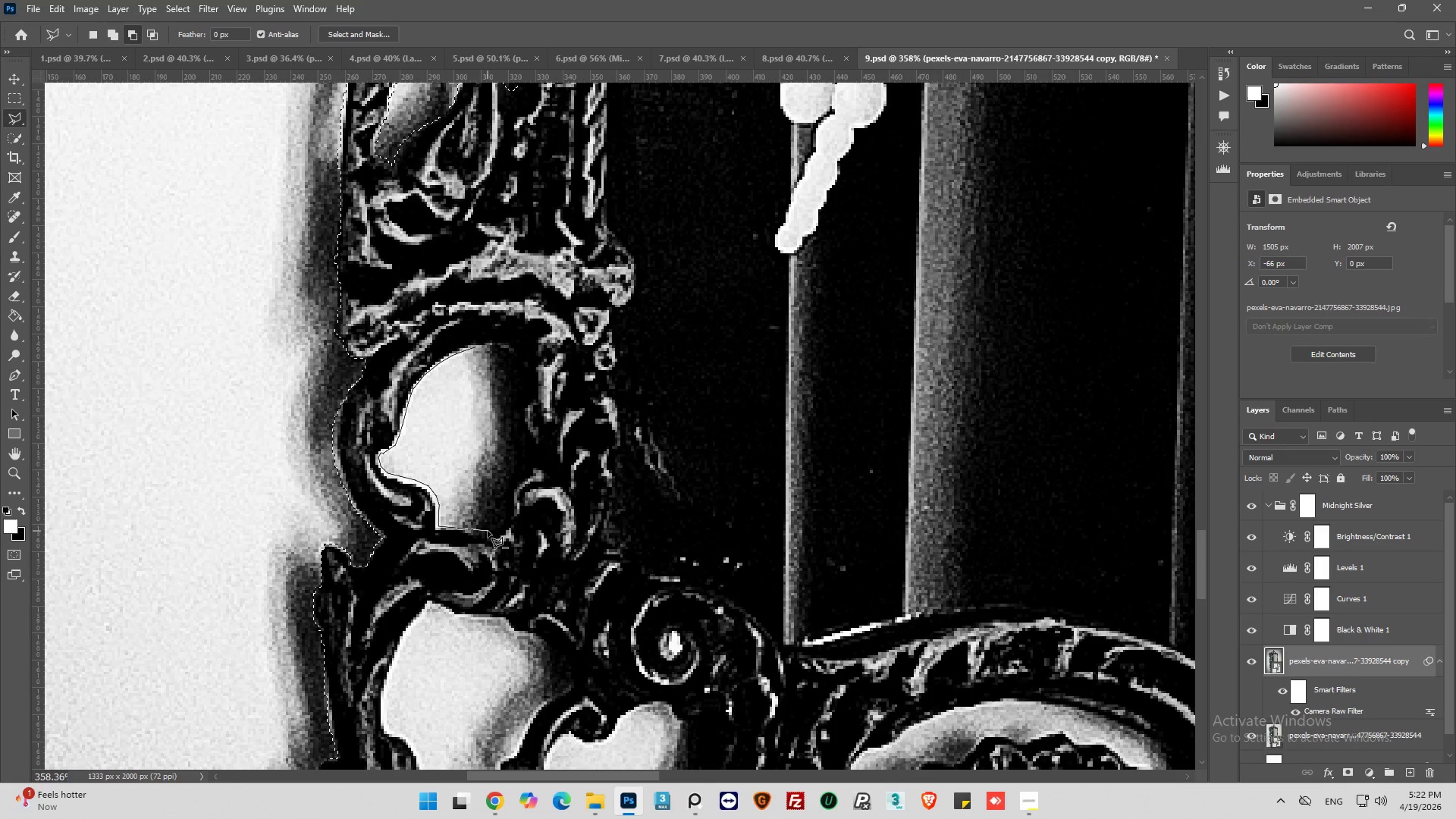 
left_click([466, 529])
 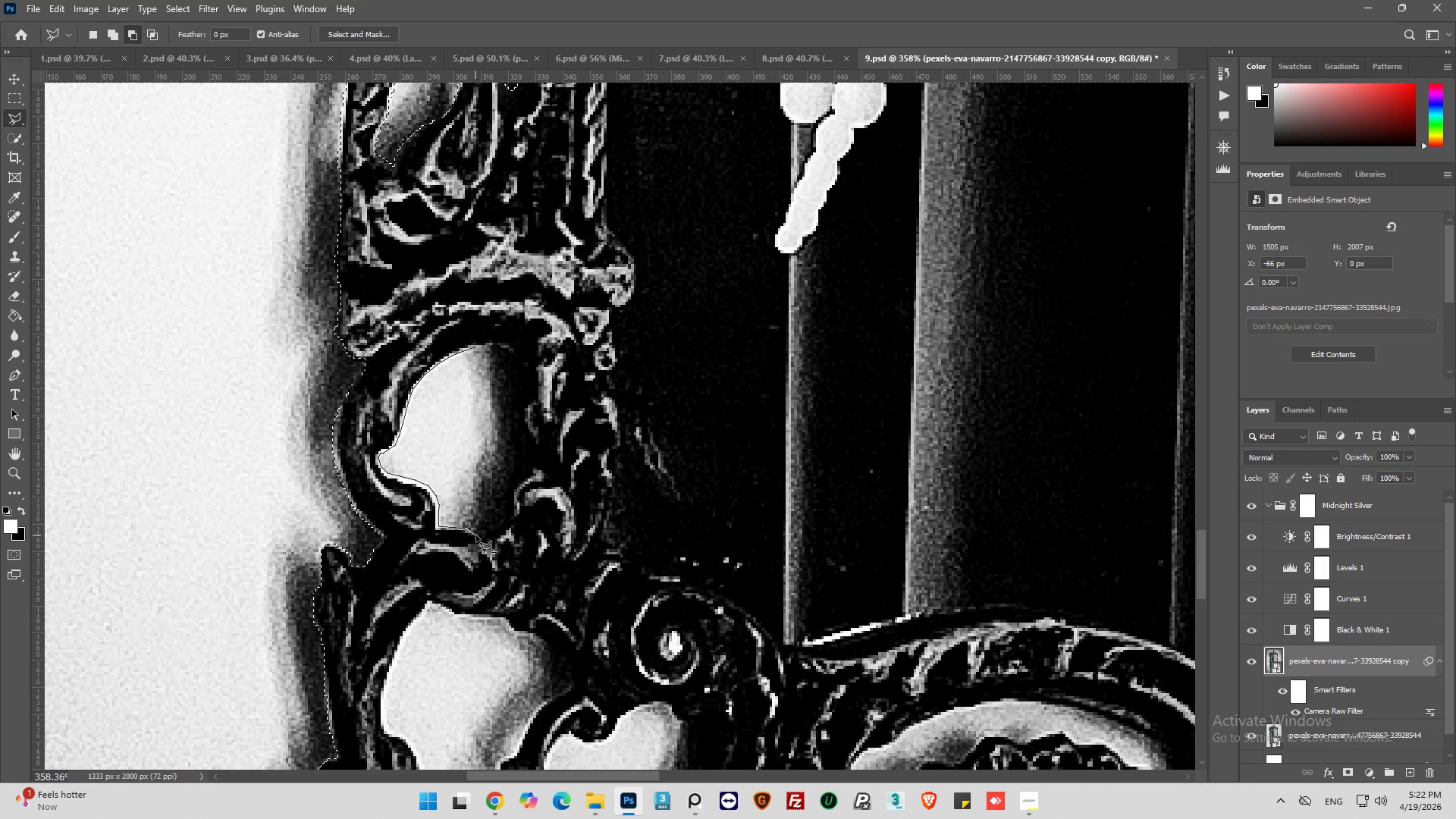 
left_click([482, 535])
 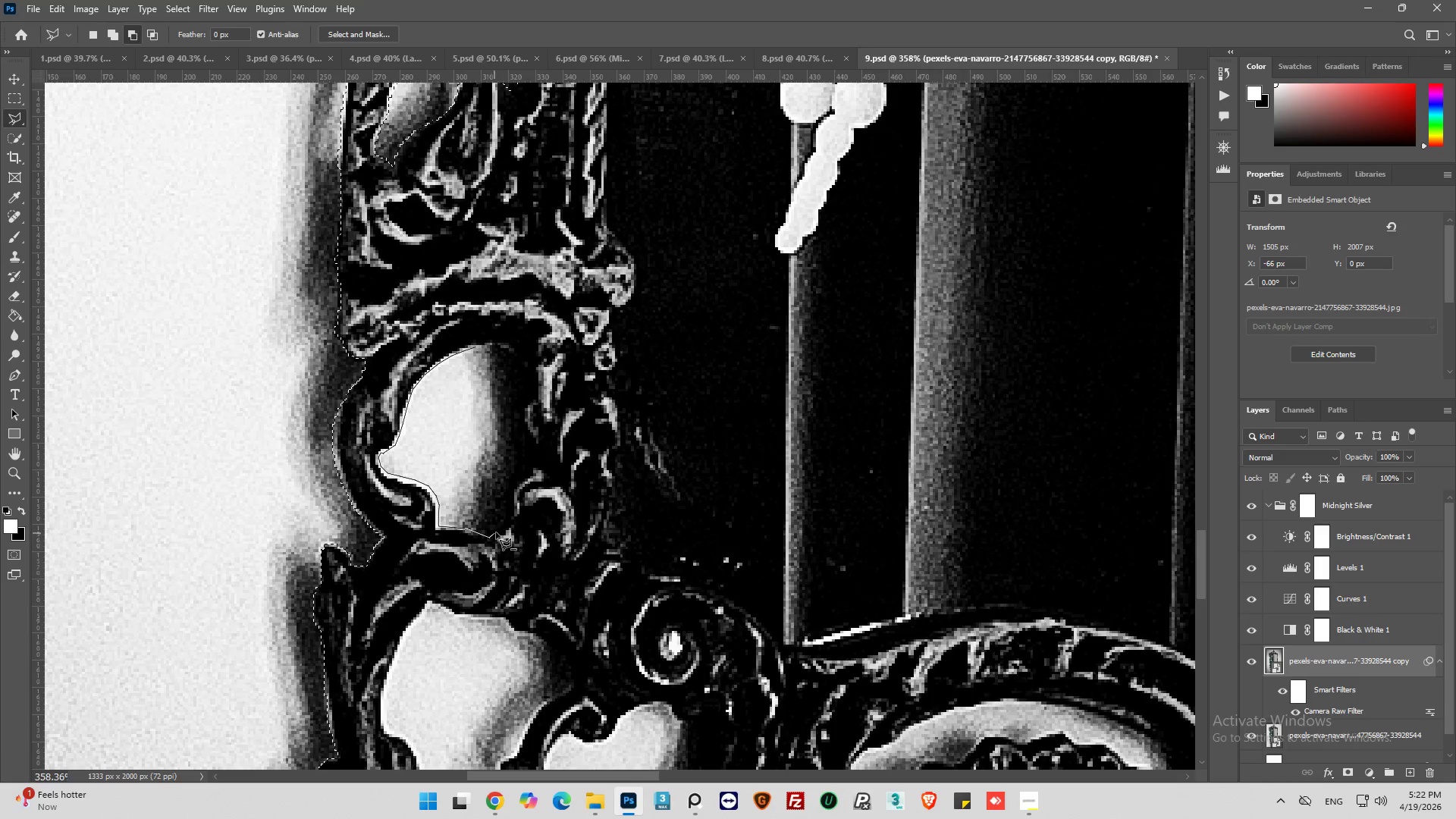 
left_click([500, 529])
 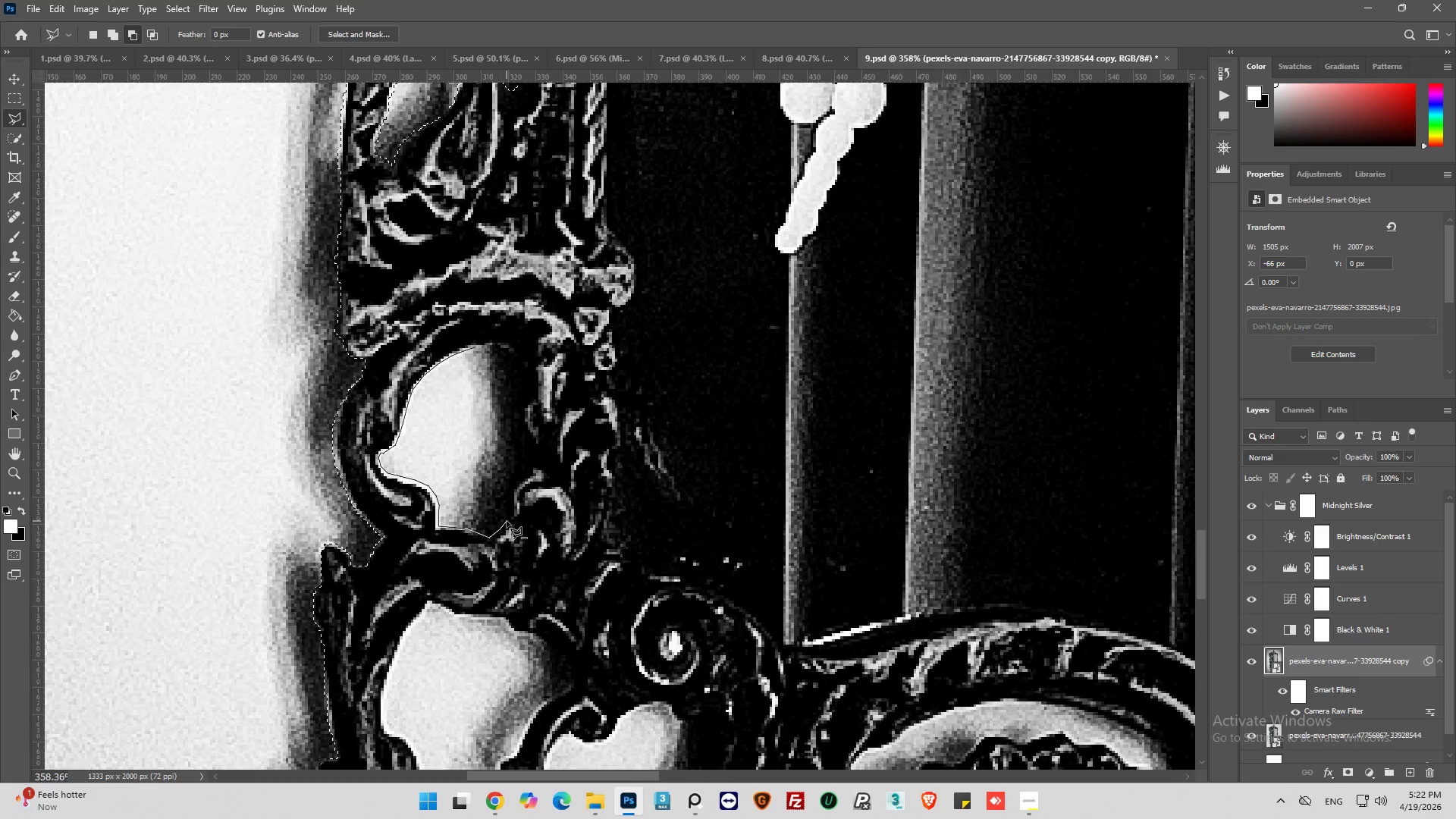 
left_click([508, 518])
 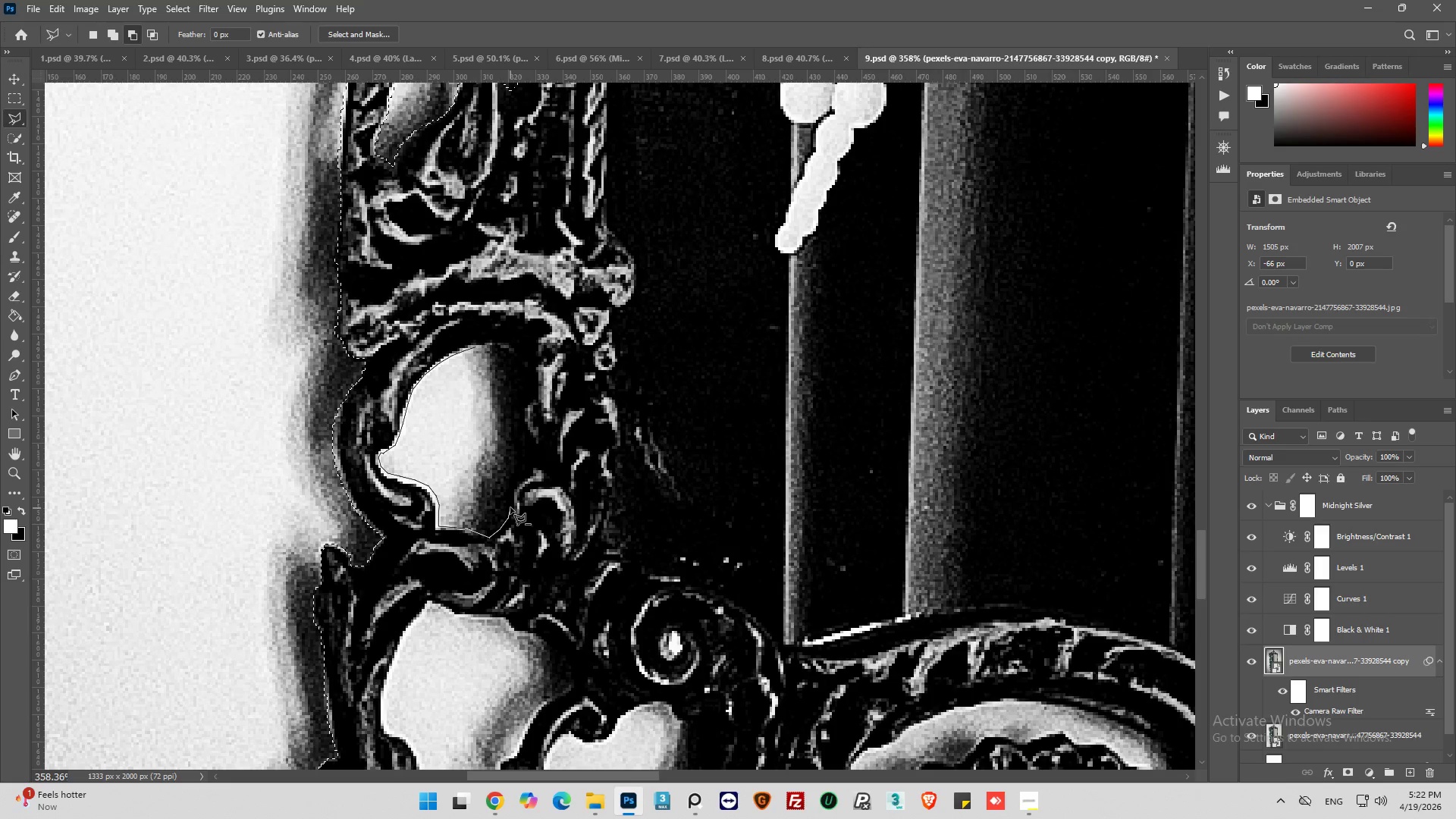 
left_click([510, 507])
 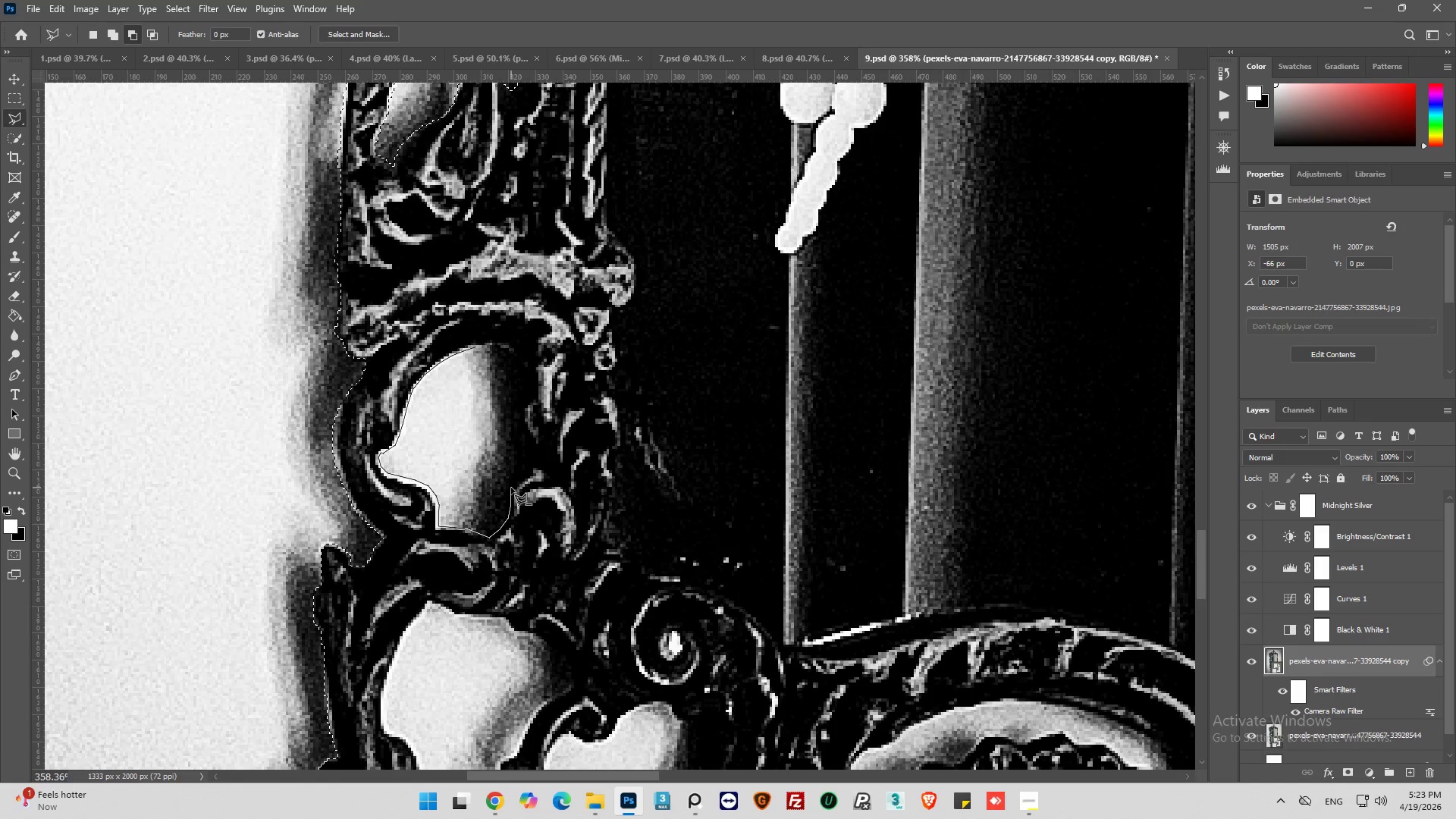 
wait(7.45)
 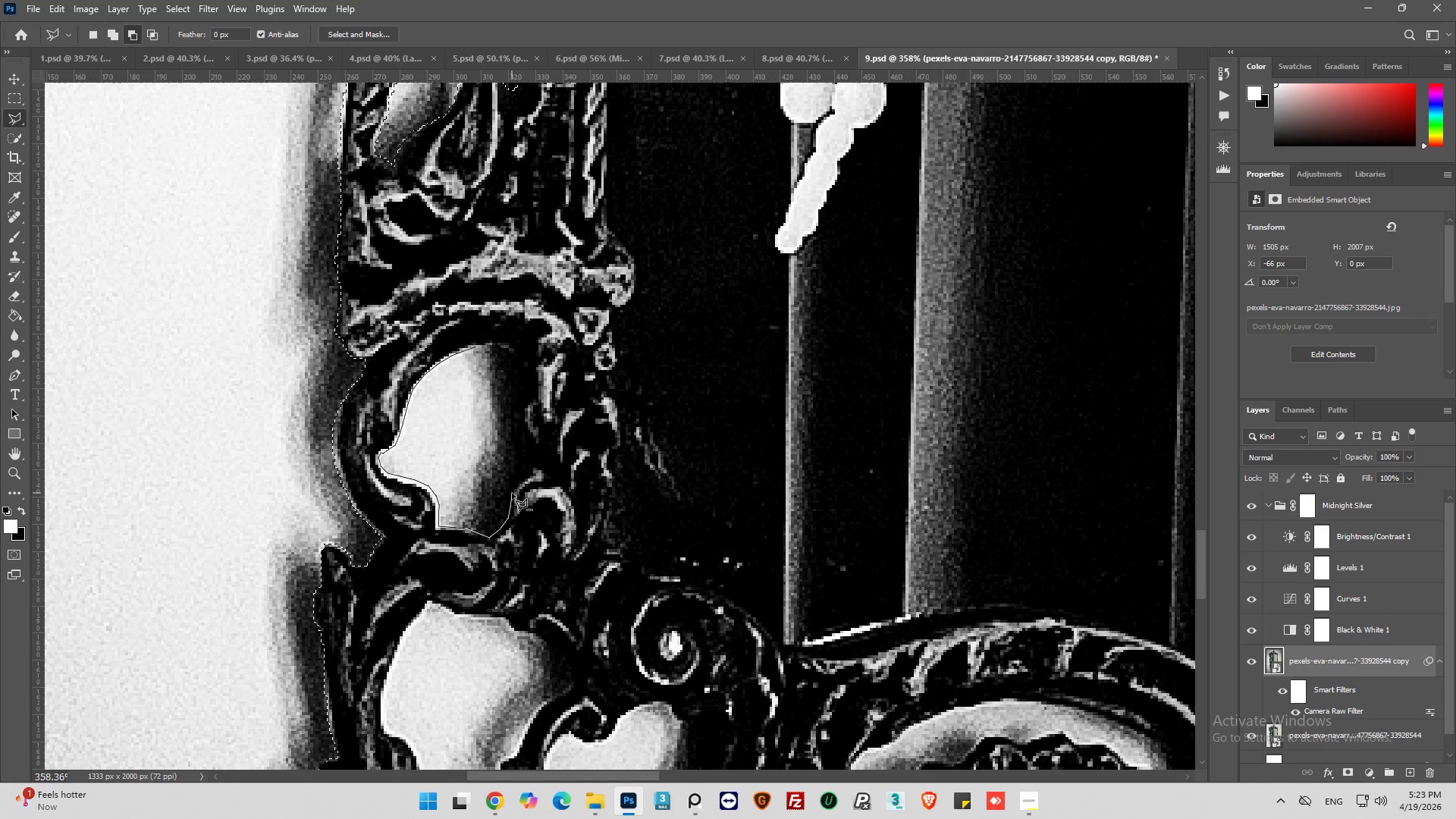 
left_click([523, 470])
 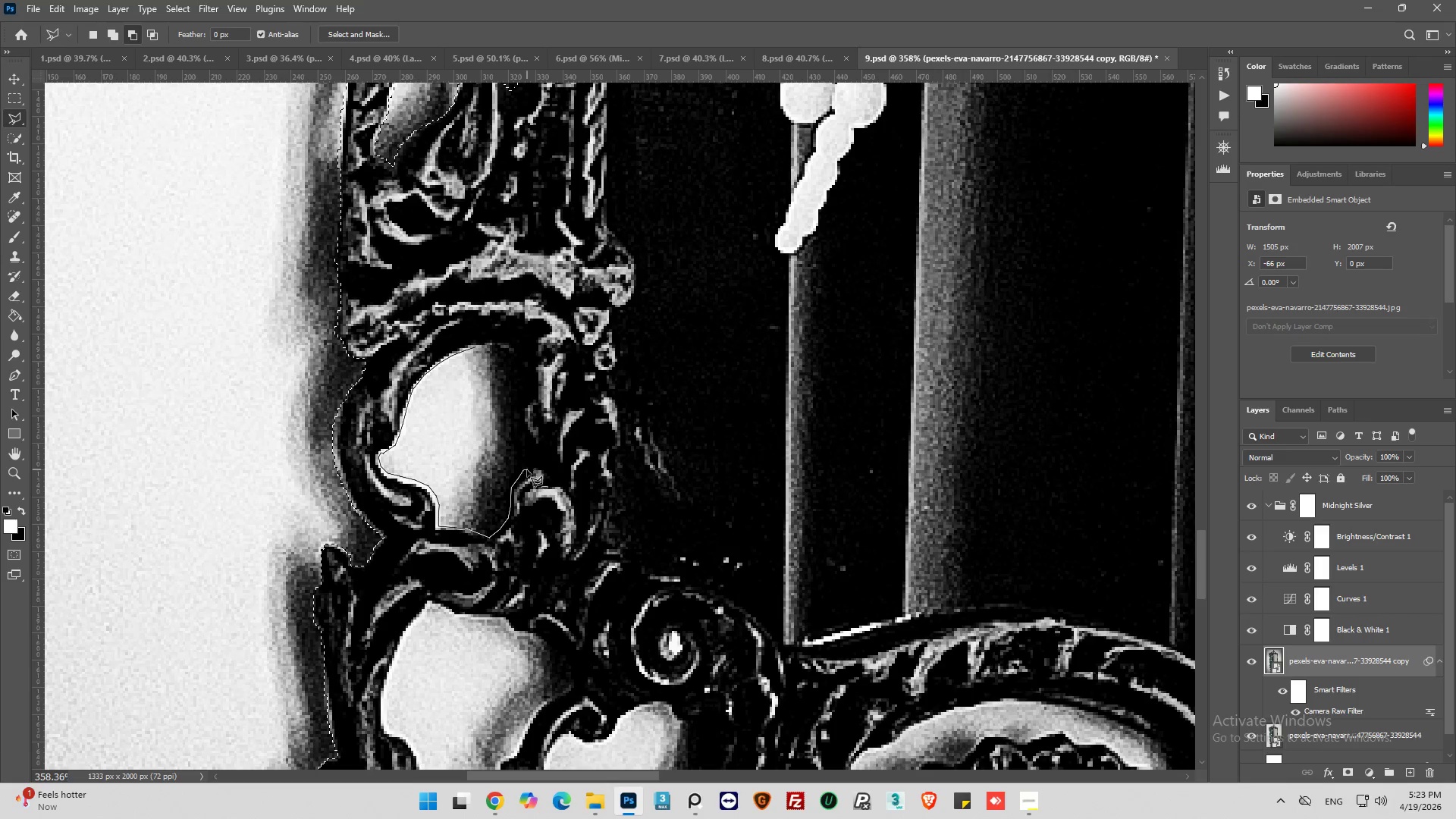 
left_click([534, 463])
 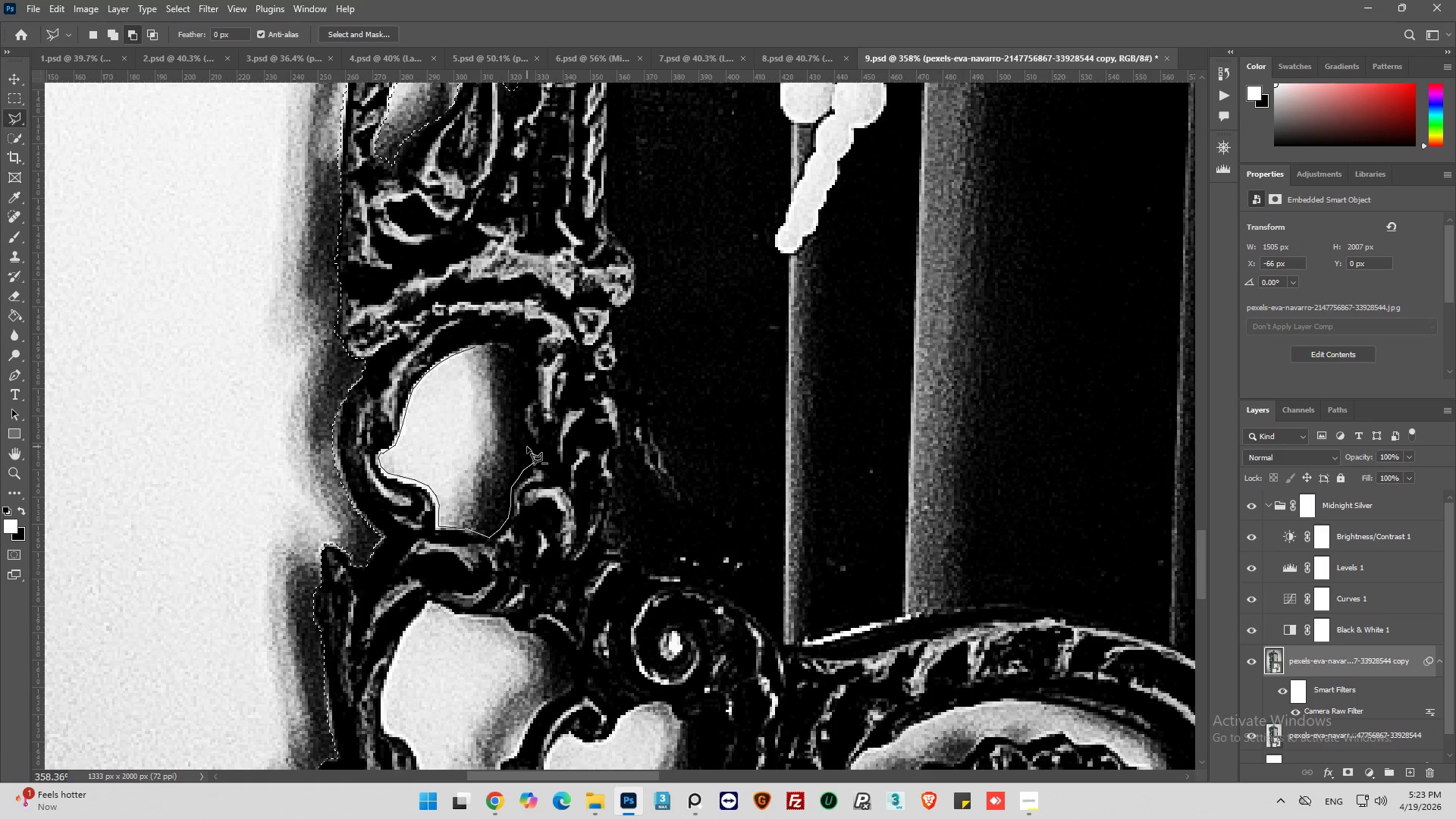 
left_click([528, 445])
 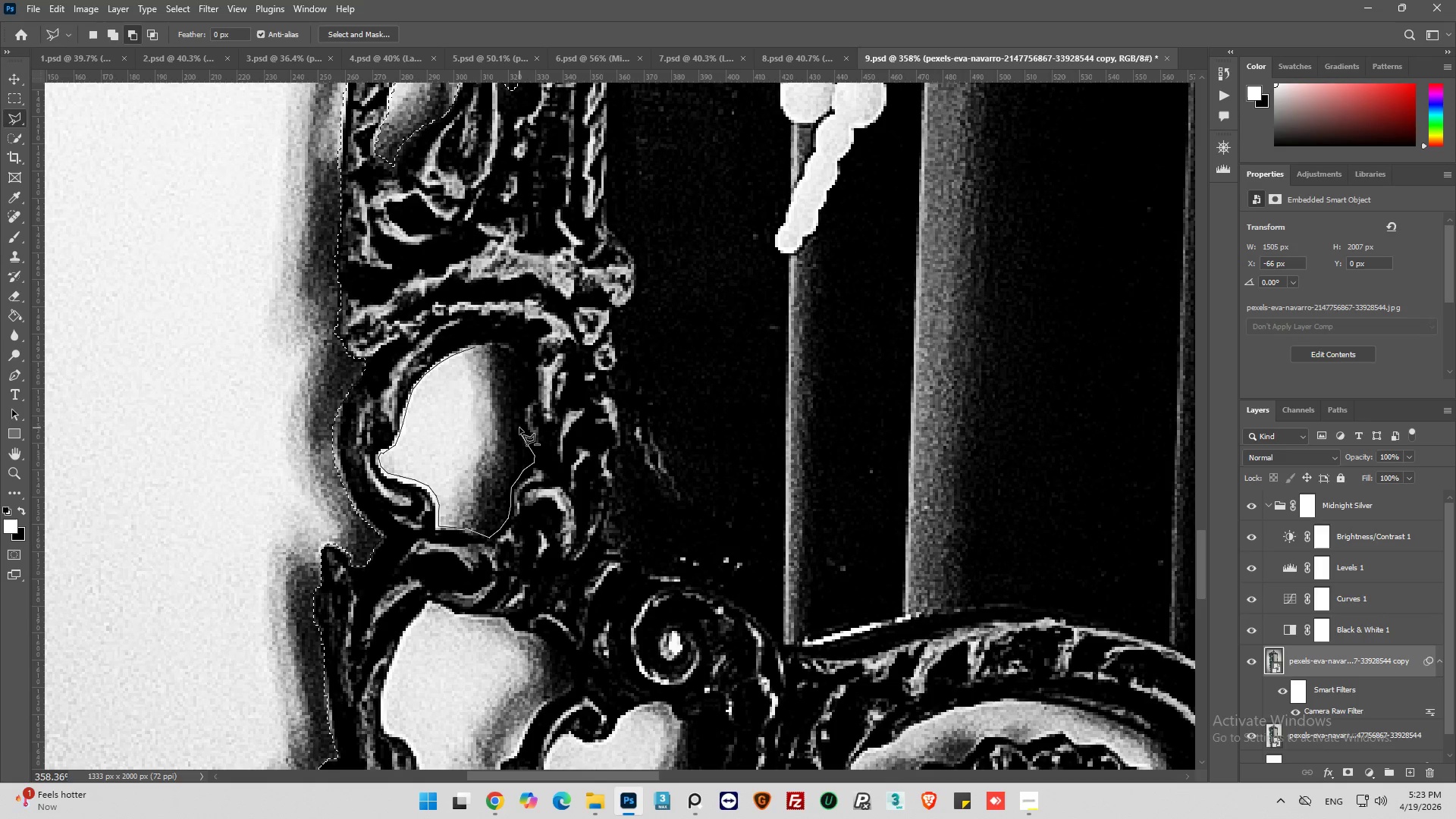 
left_click([519, 422])
 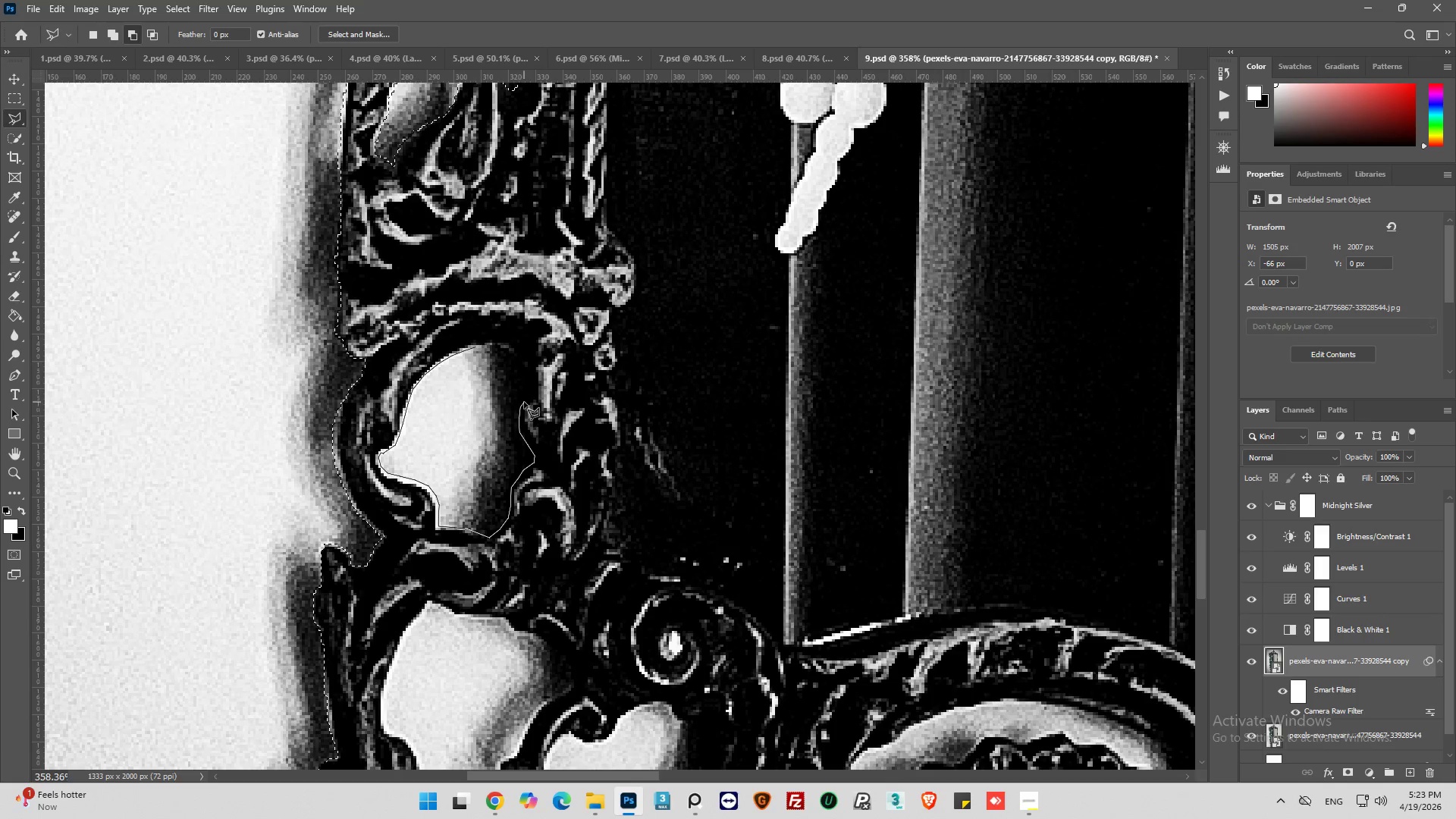 
left_click([524, 400])
 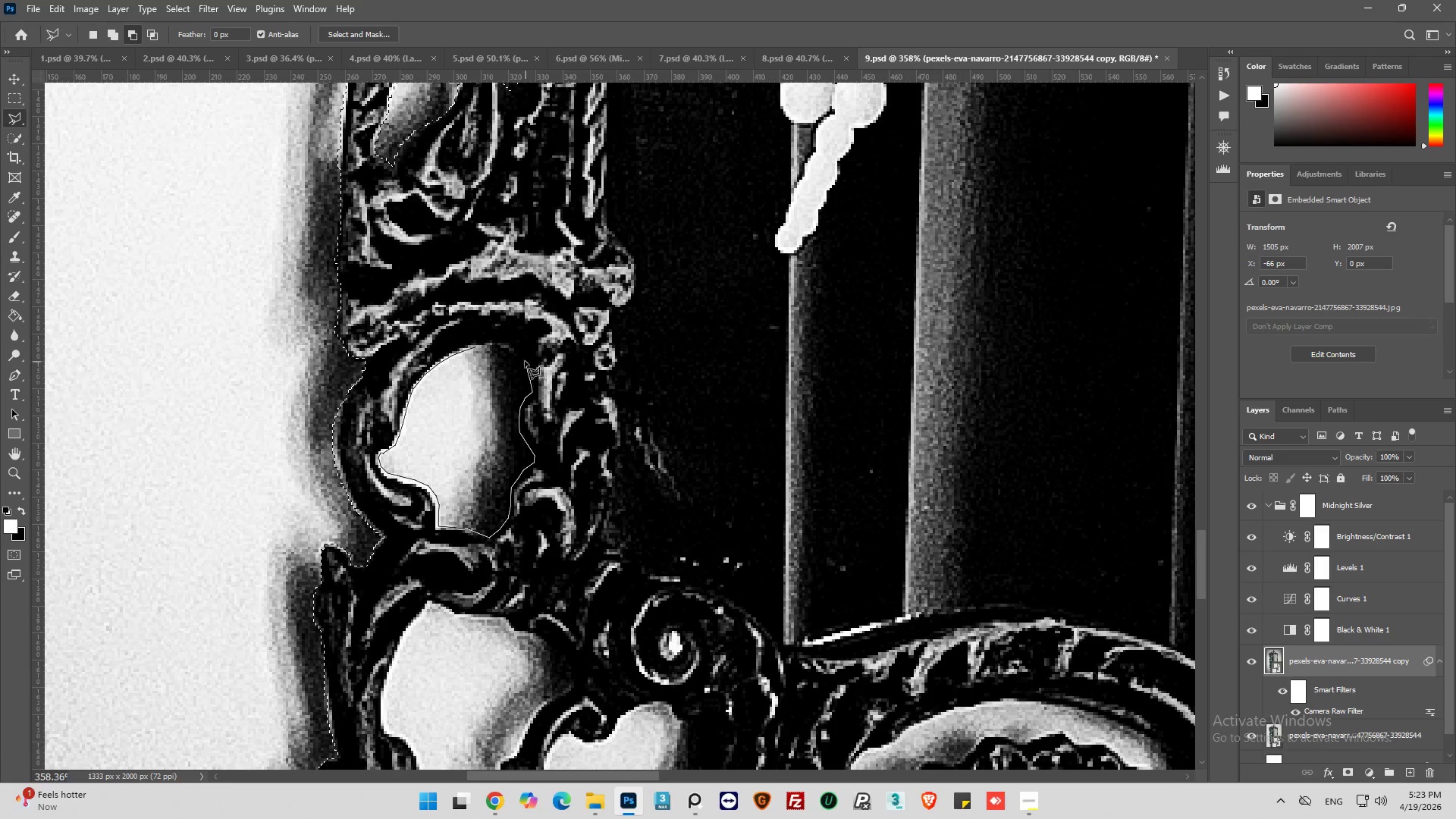 
left_click([515, 358])
 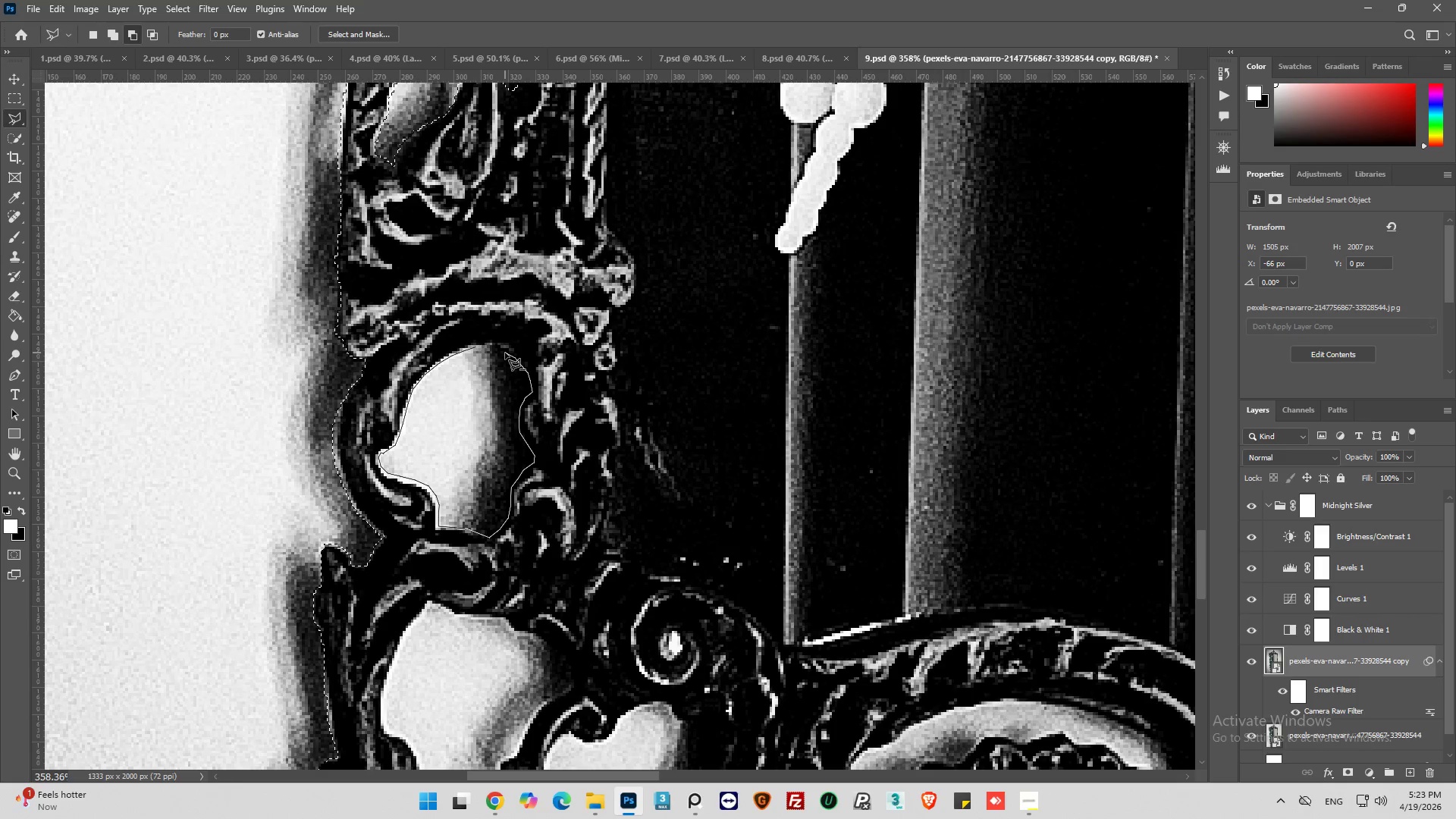 
left_click([505, 353])
 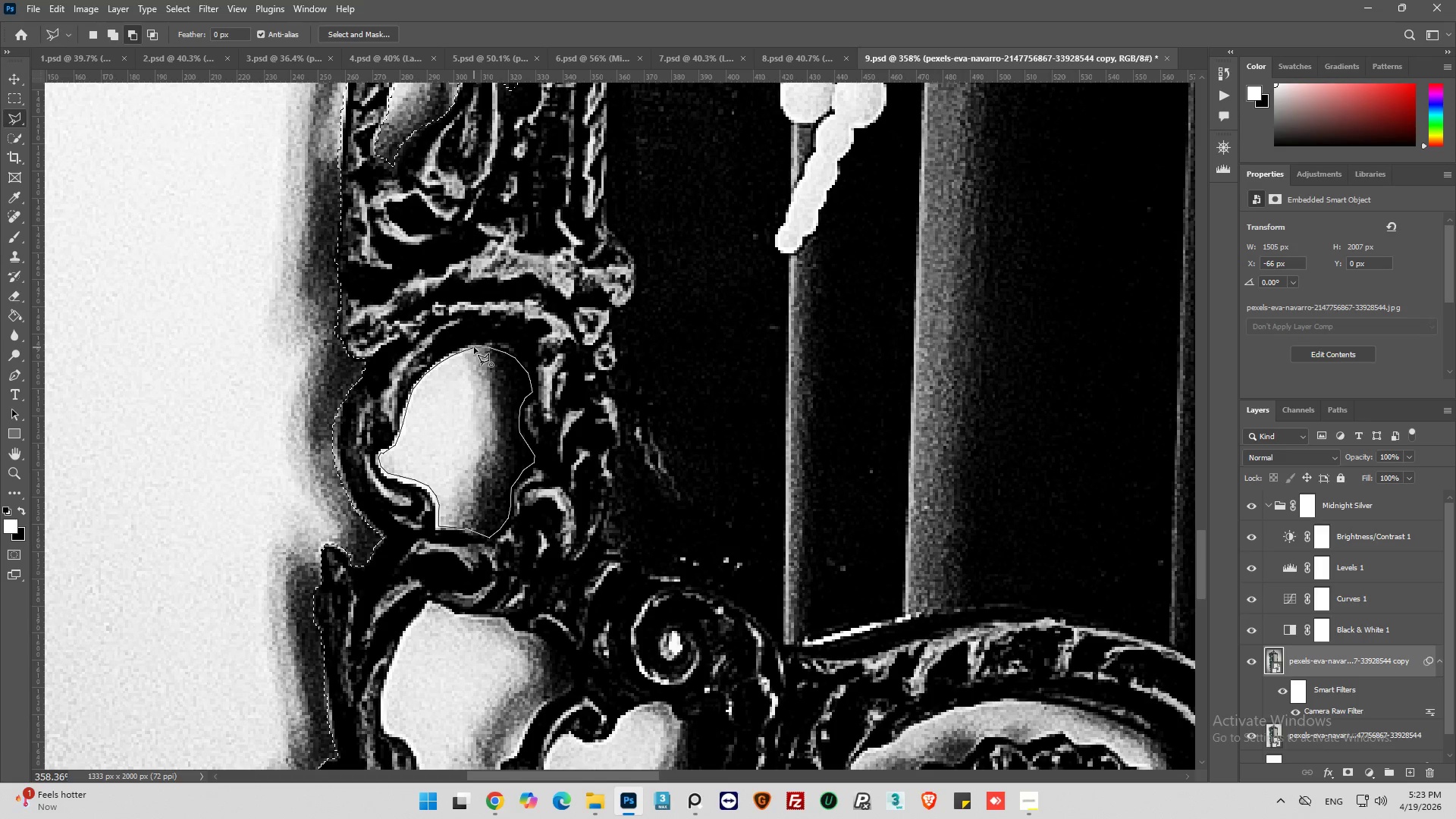 
left_click([474, 347])
 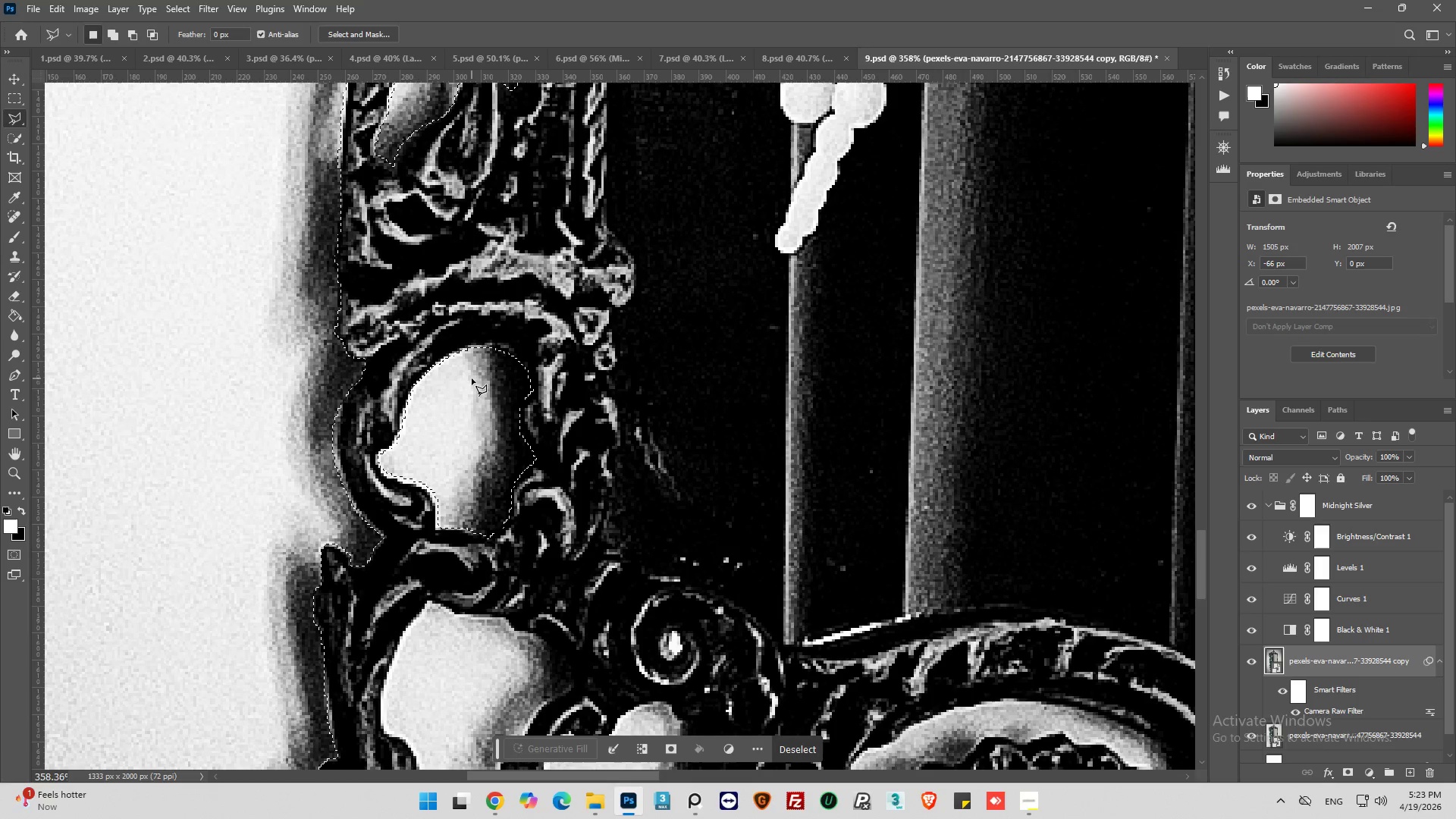 
key(Alt+AltLeft)
 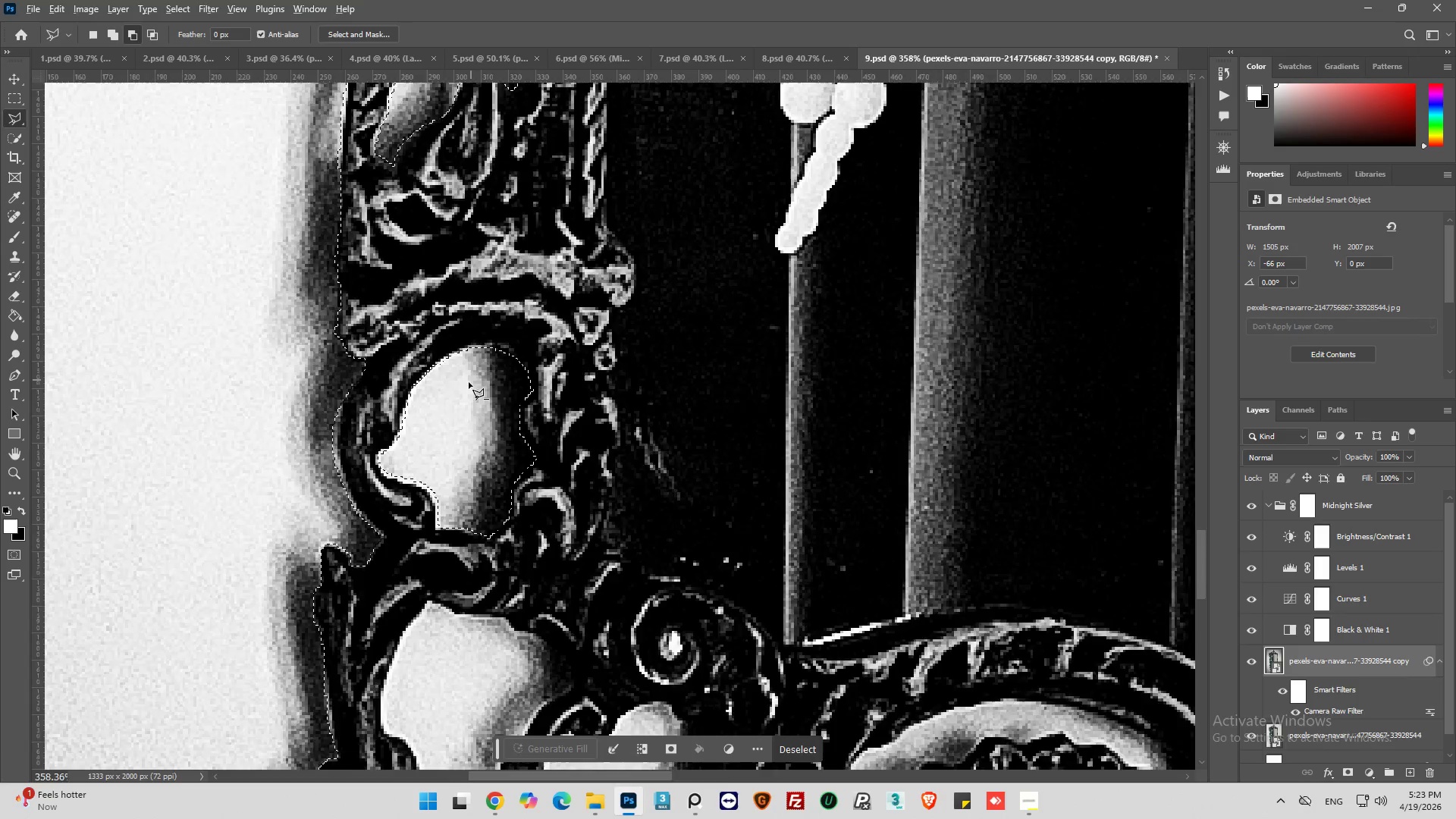 
scroll: coordinate [467, 384], scroll_direction: down, amount: 12.0
 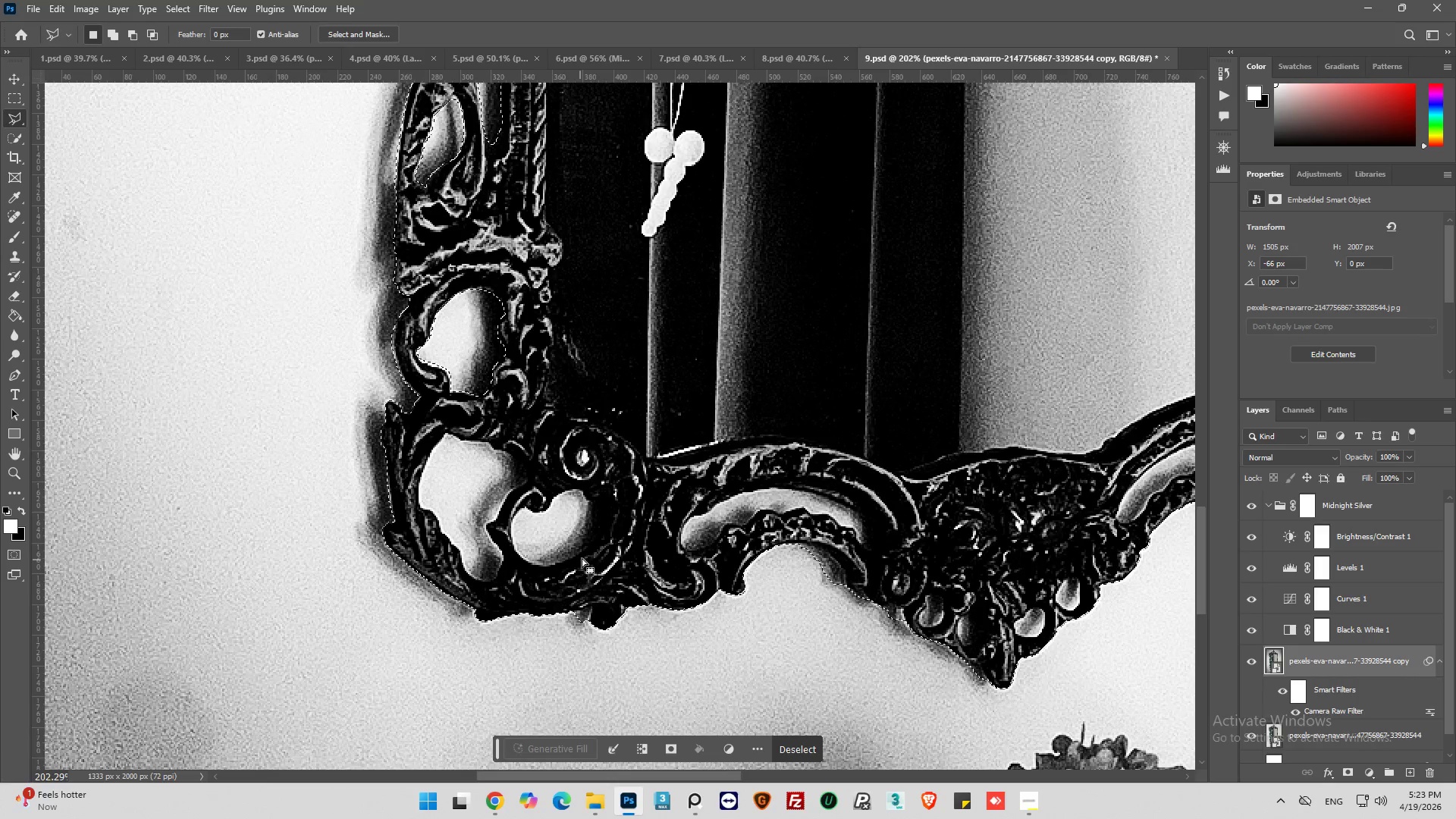 
hold_key(key=AltLeft, duration=0.53)
scroll: coordinate [587, 544], scroll_direction: down, amount: 12.0
 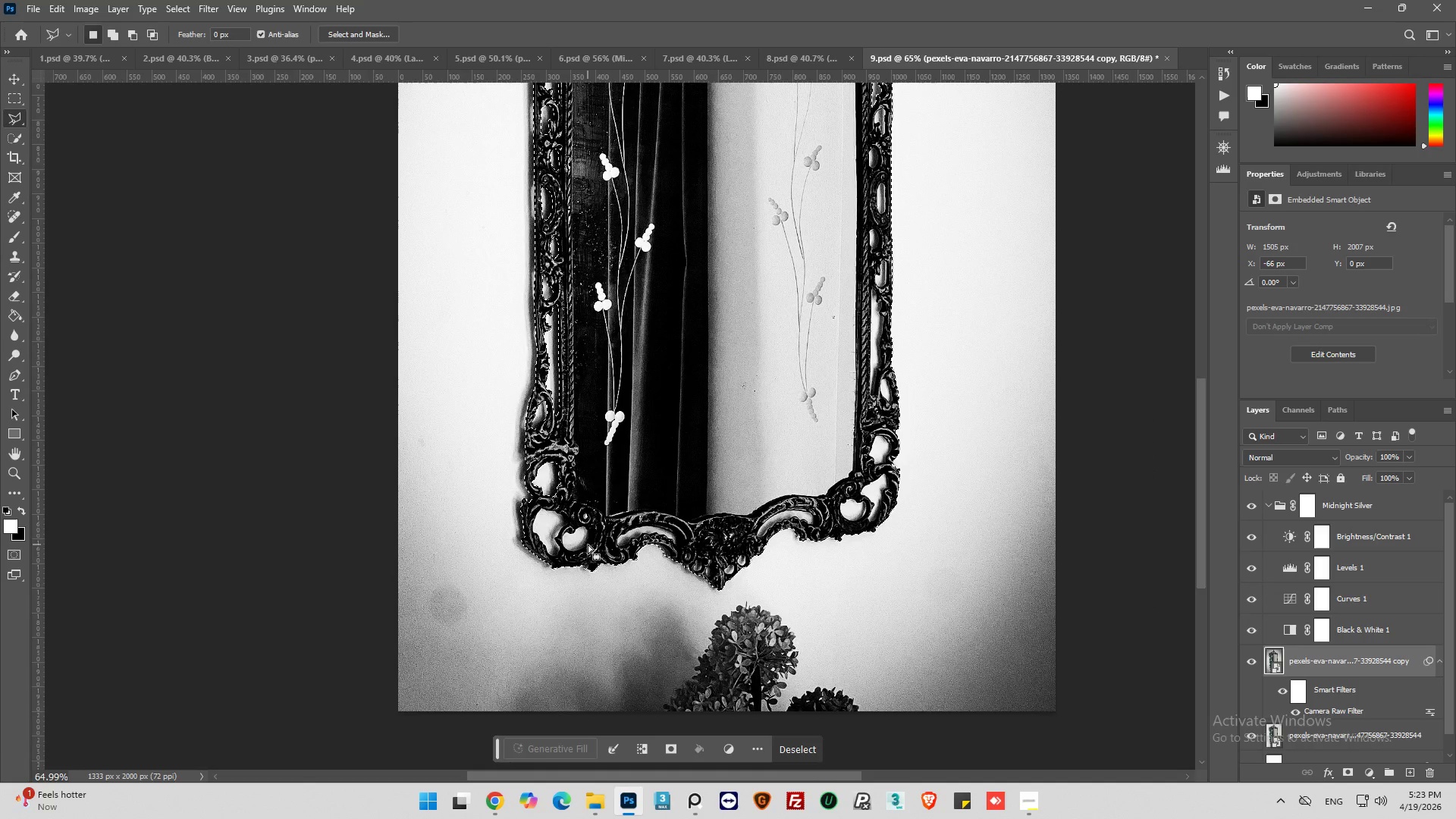 
hold_key(key=AltLeft, duration=1.05)
scroll: coordinate [561, 495], scroll_direction: up, amount: 17.0
 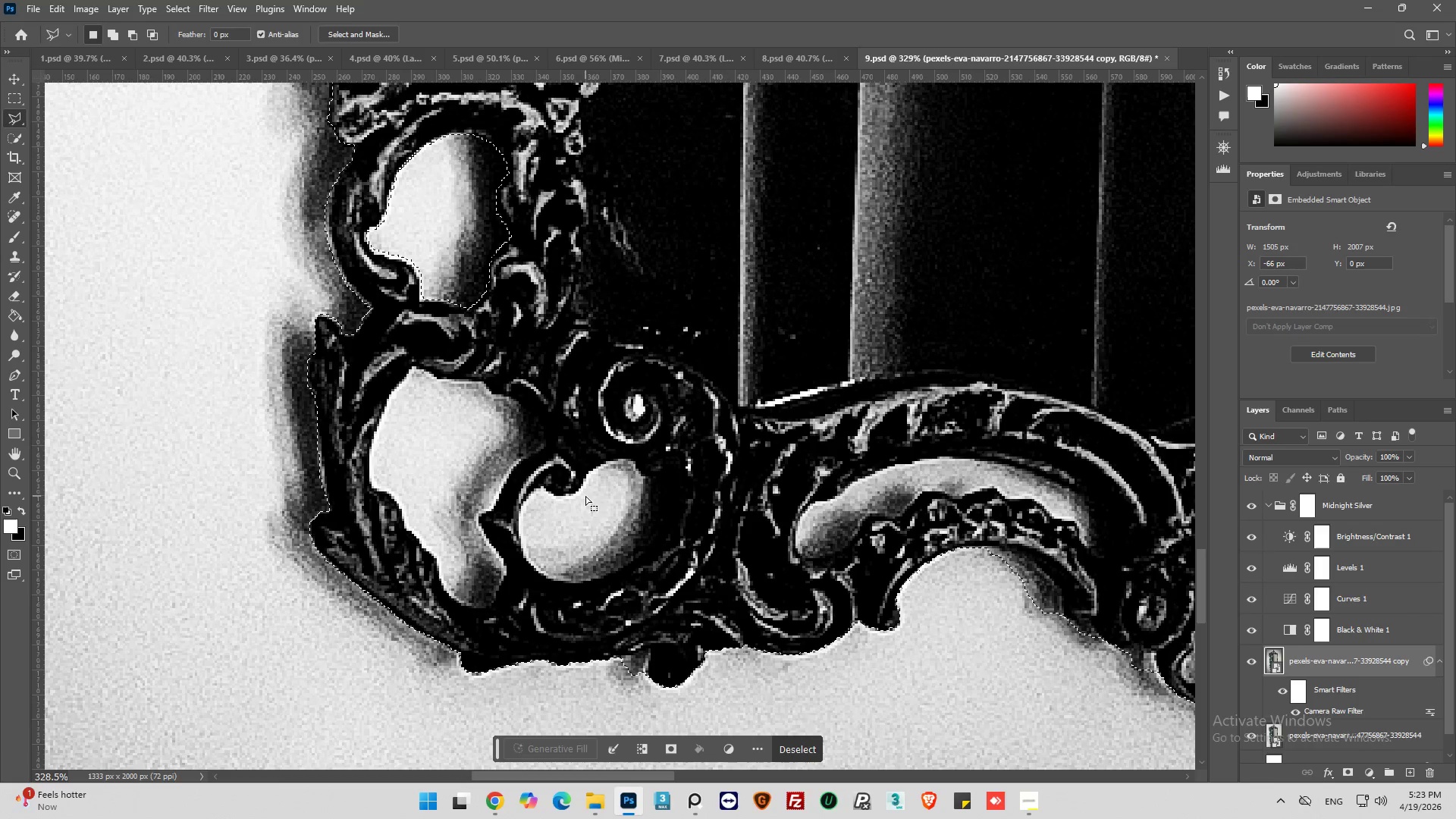 
hold_key(key=ShiftLeft, duration=0.61)
 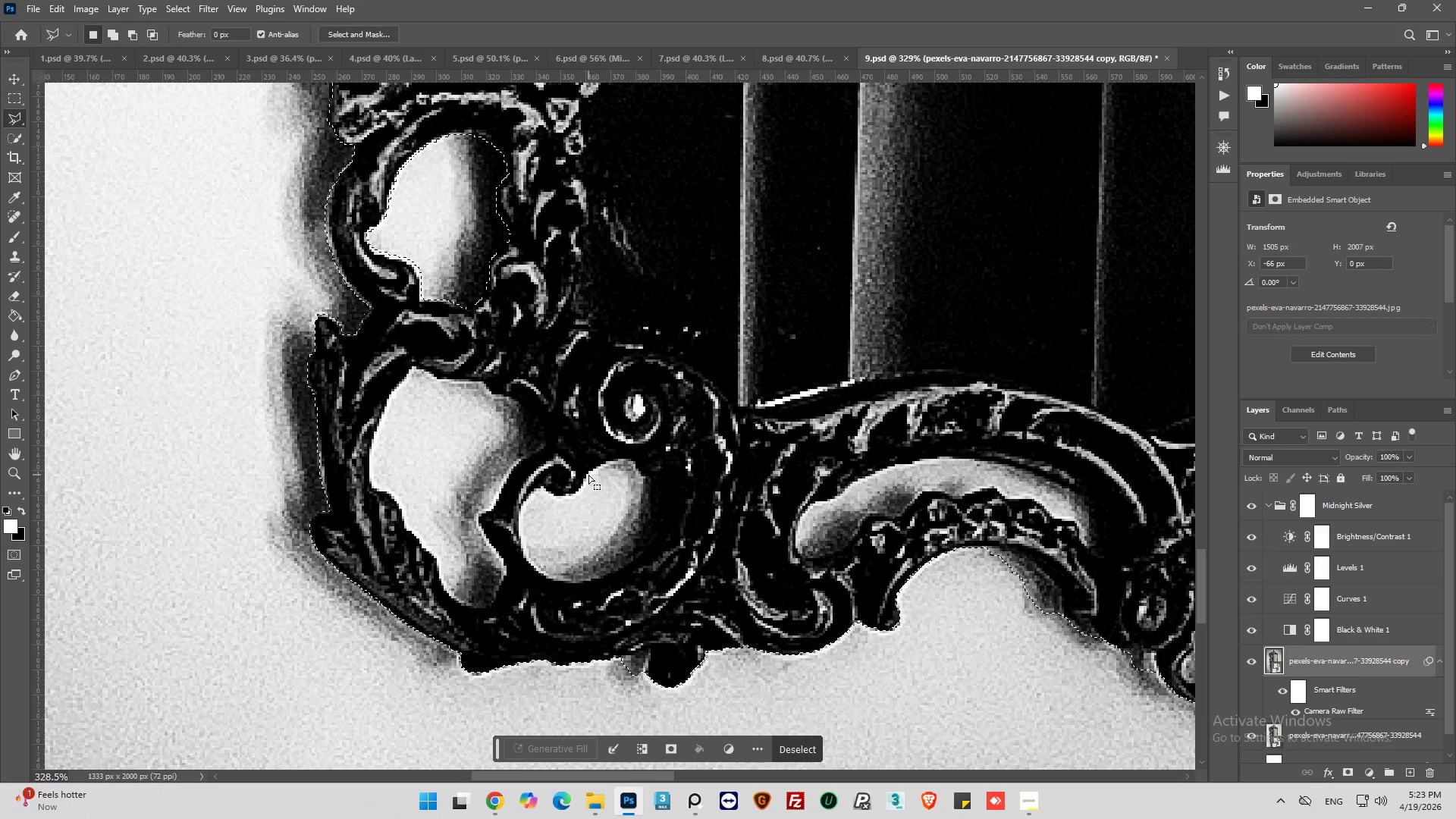 
hold_key(key=AltLeft, duration=1.67)
left_click([588, 476])
 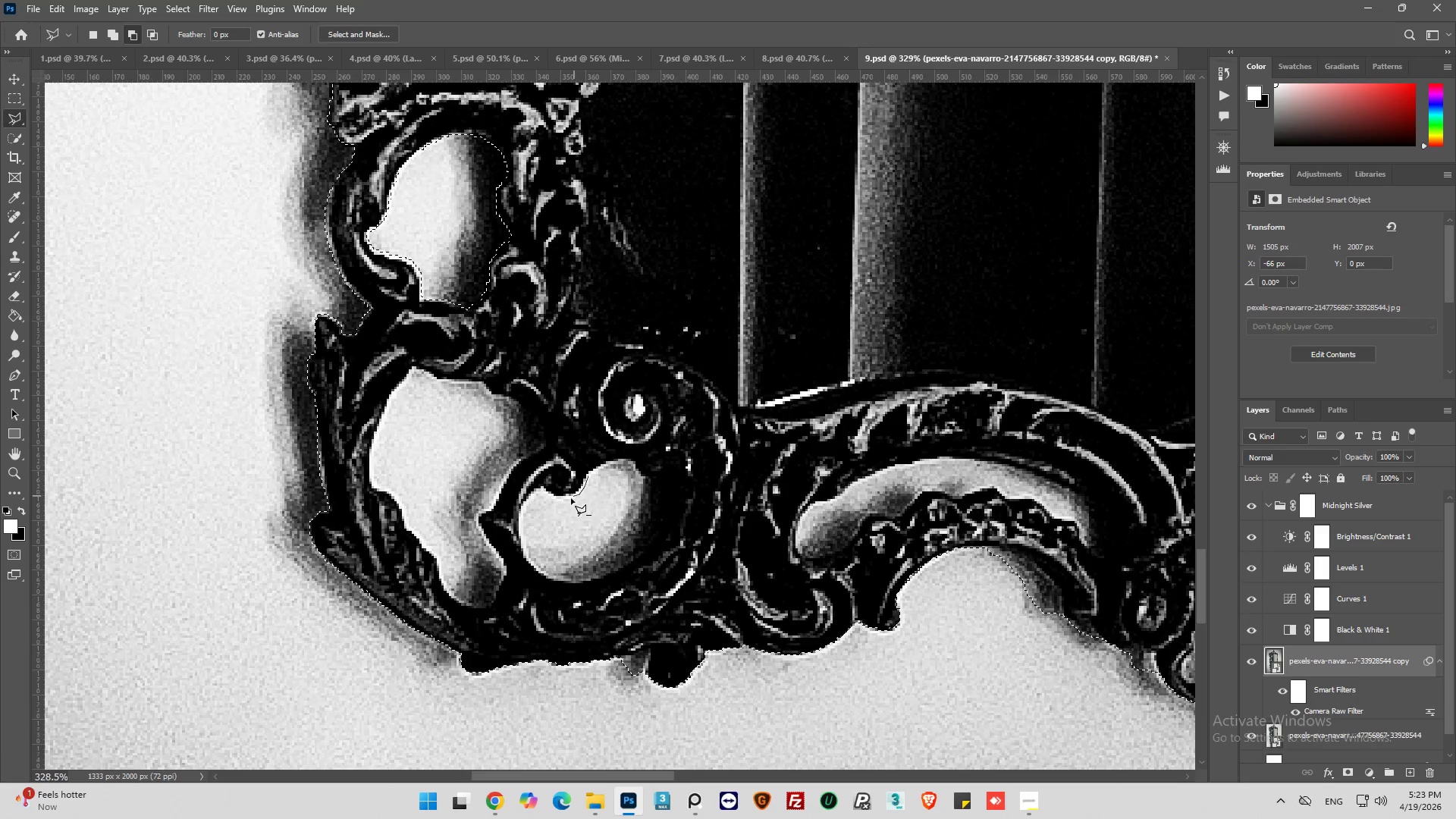 
left_click([568, 498])
 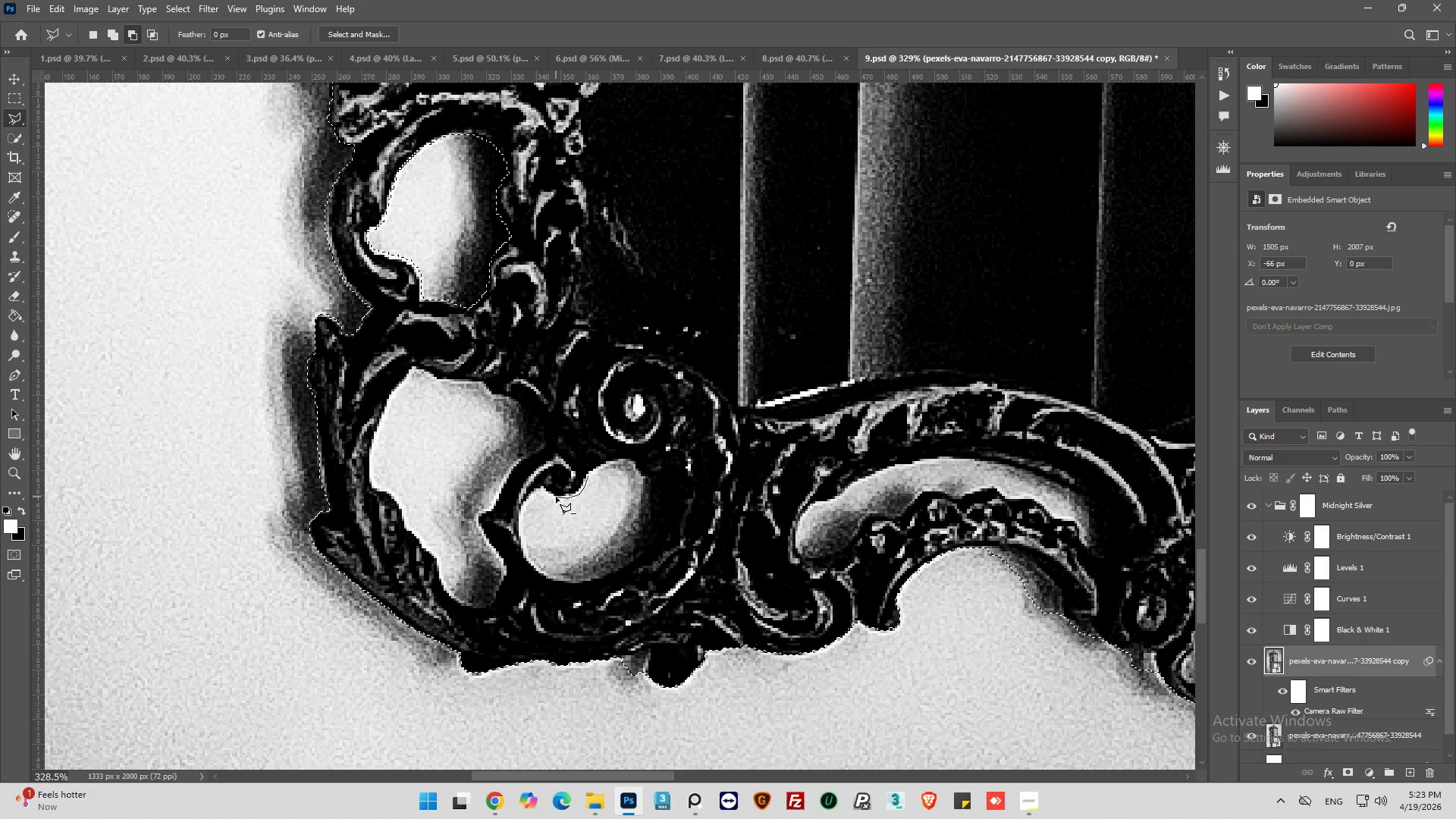 
left_click([556, 497])
 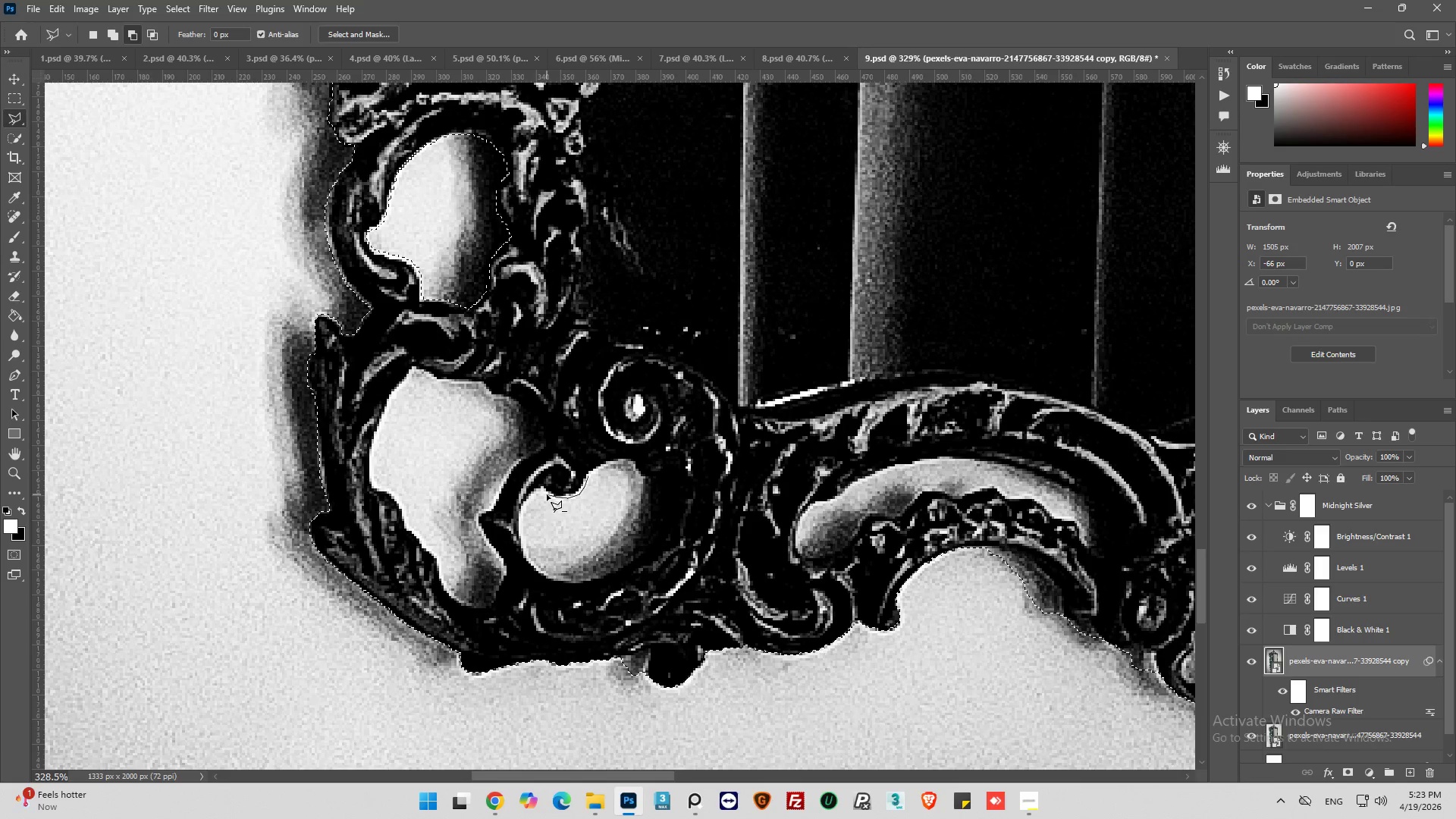 
left_click([547, 494])
 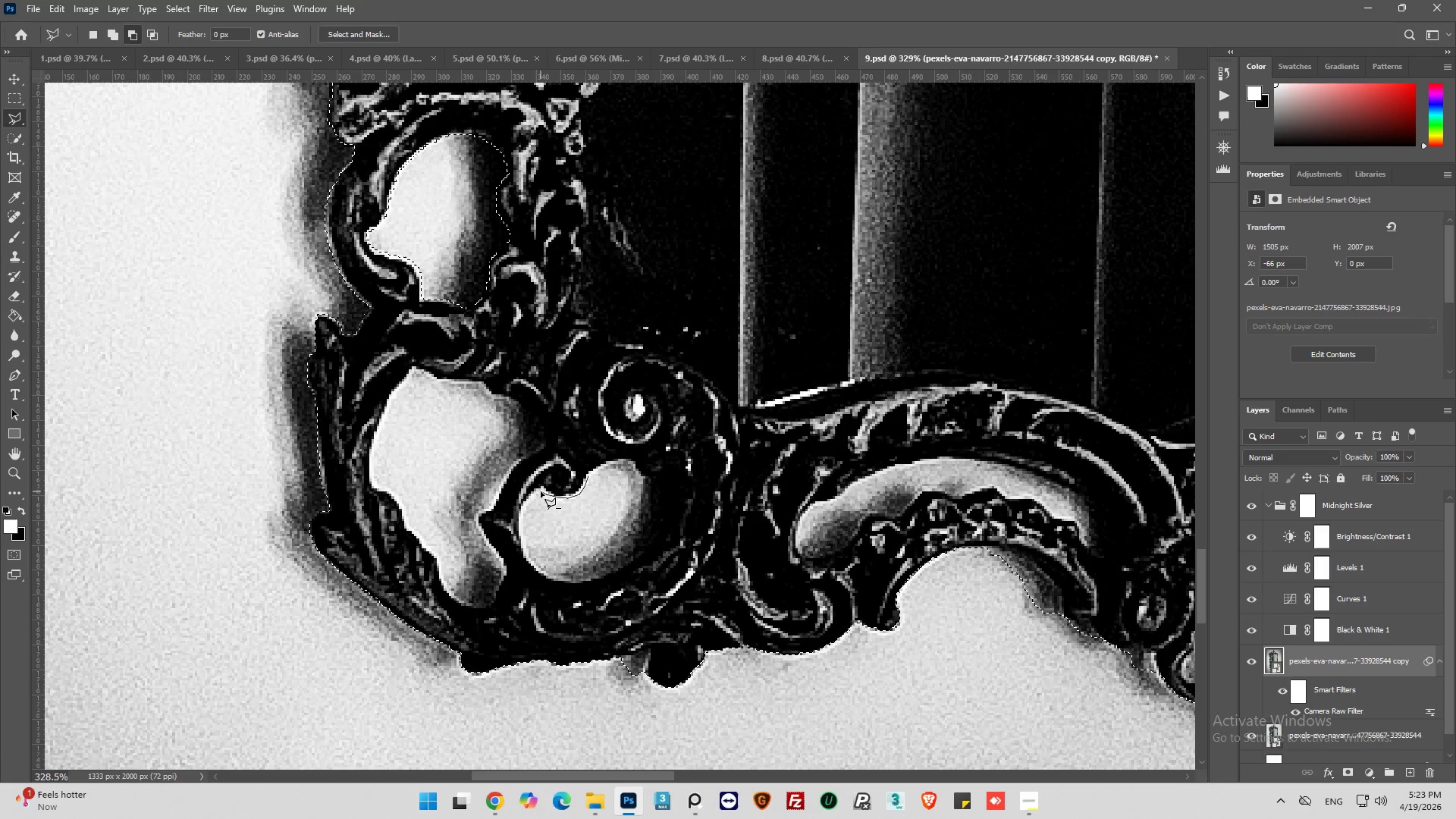 
left_click([541, 491])
 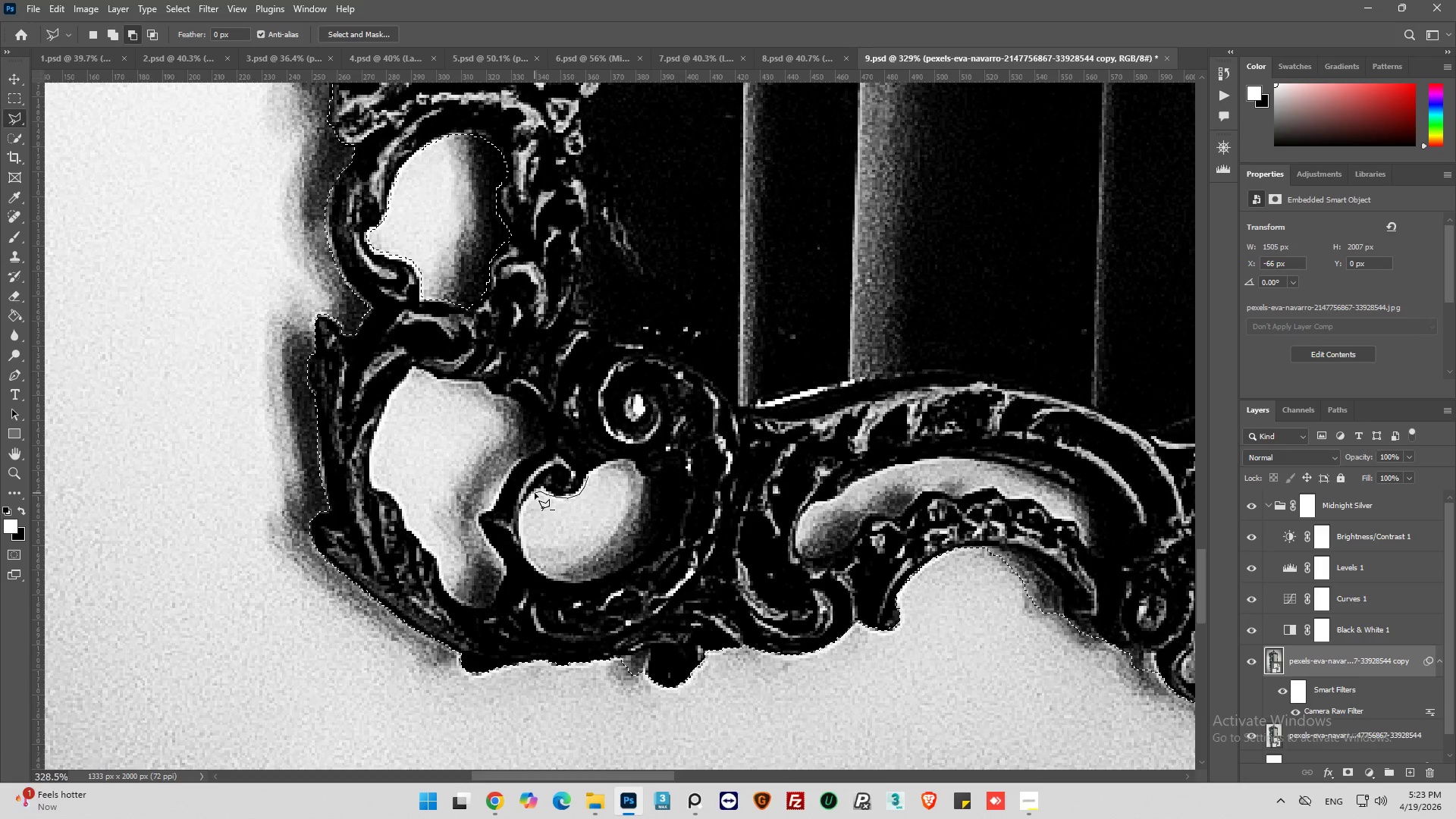 
left_click([535, 493])
 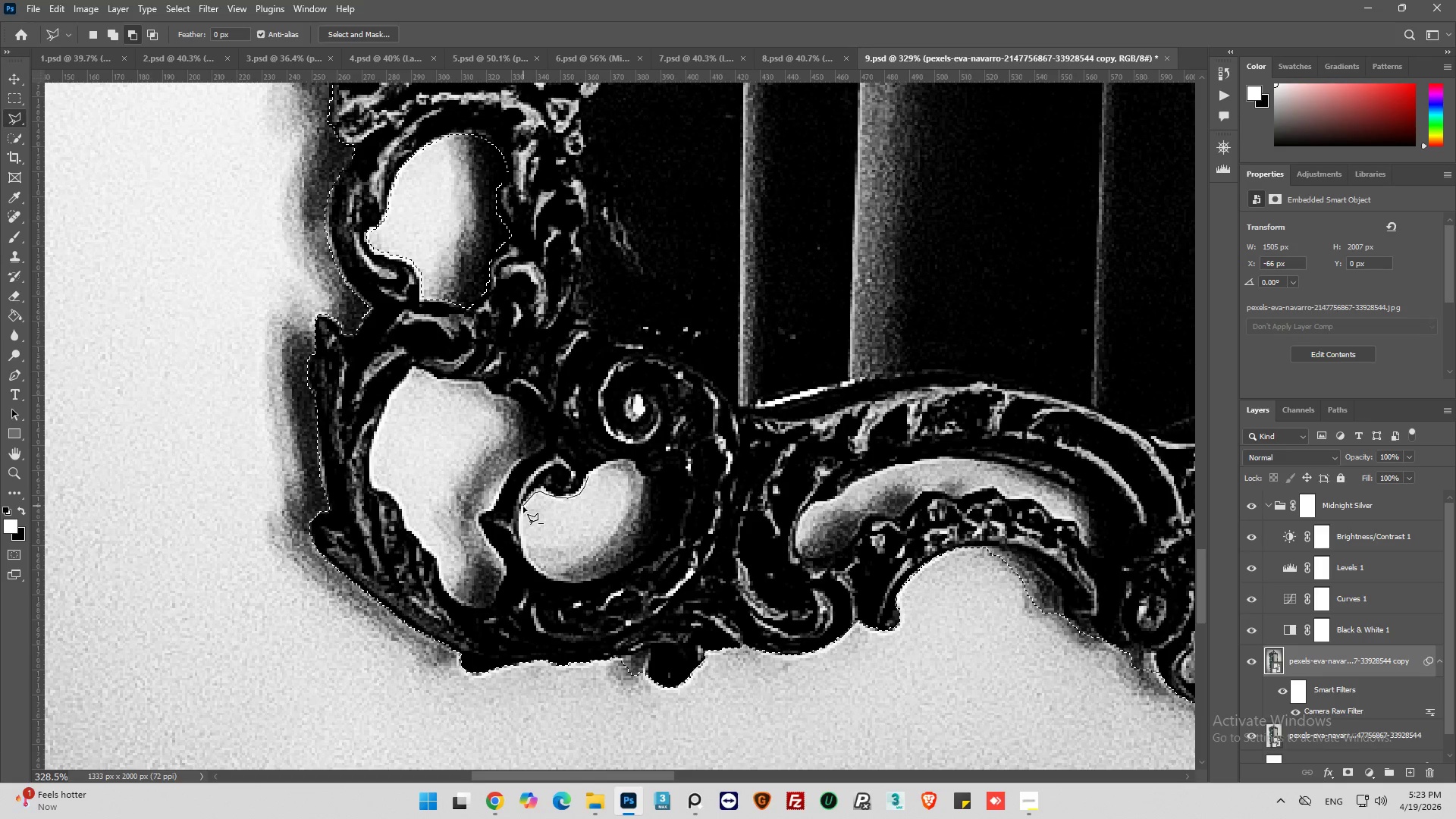 
left_click([523, 507])
 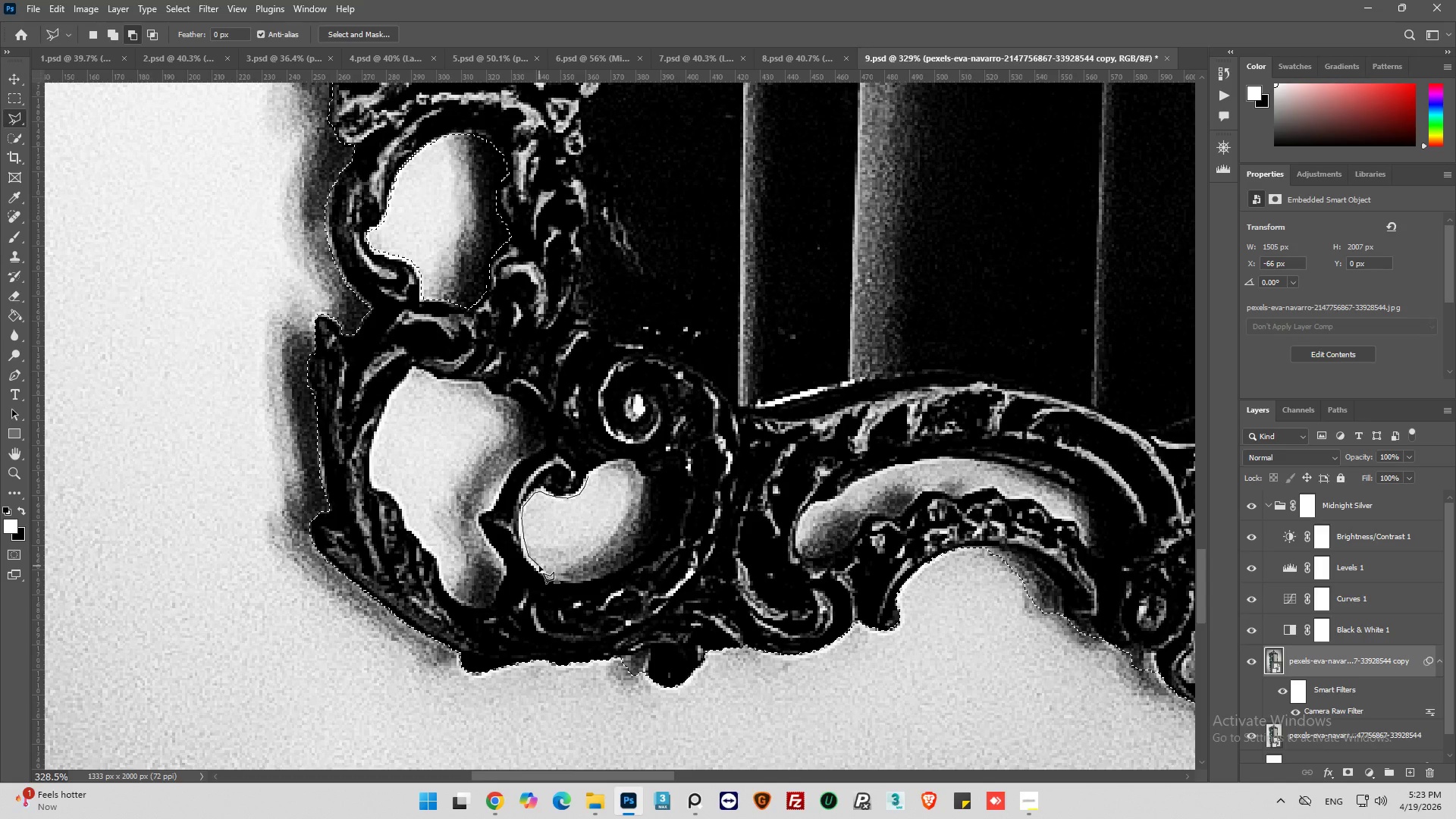 
wait(6.83)
 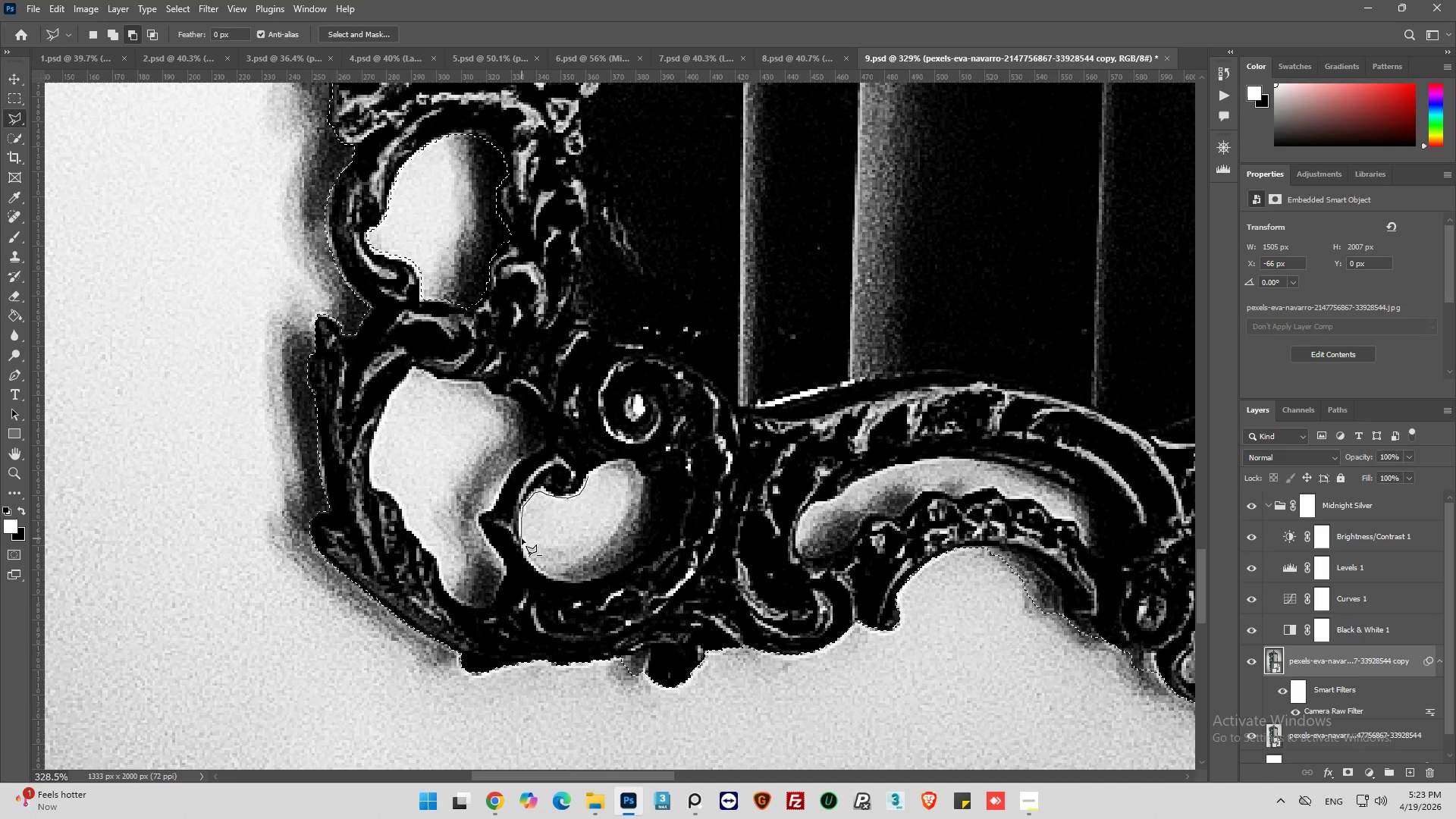 
left_click([550, 574])
 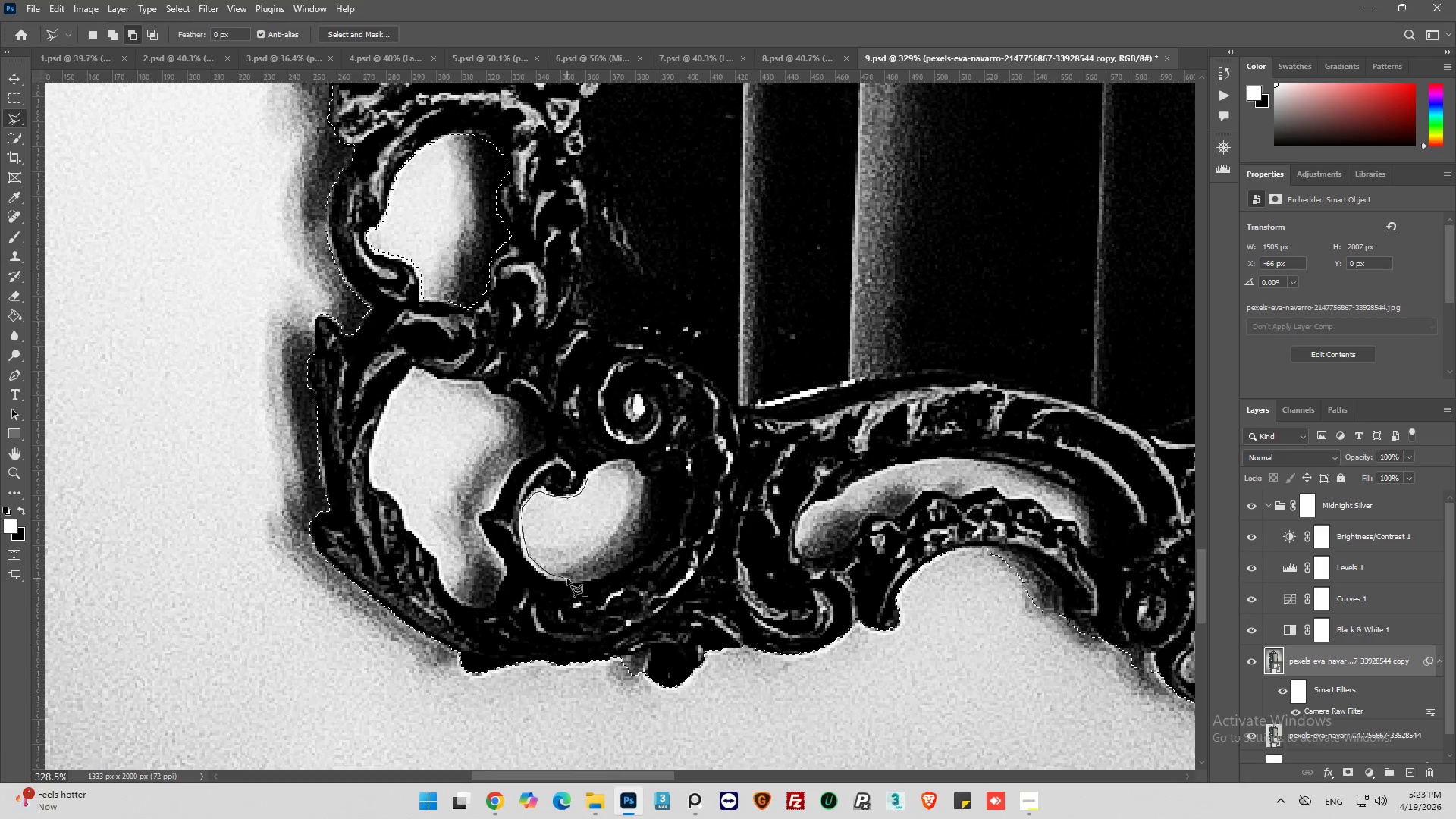 
left_click([567, 579])
 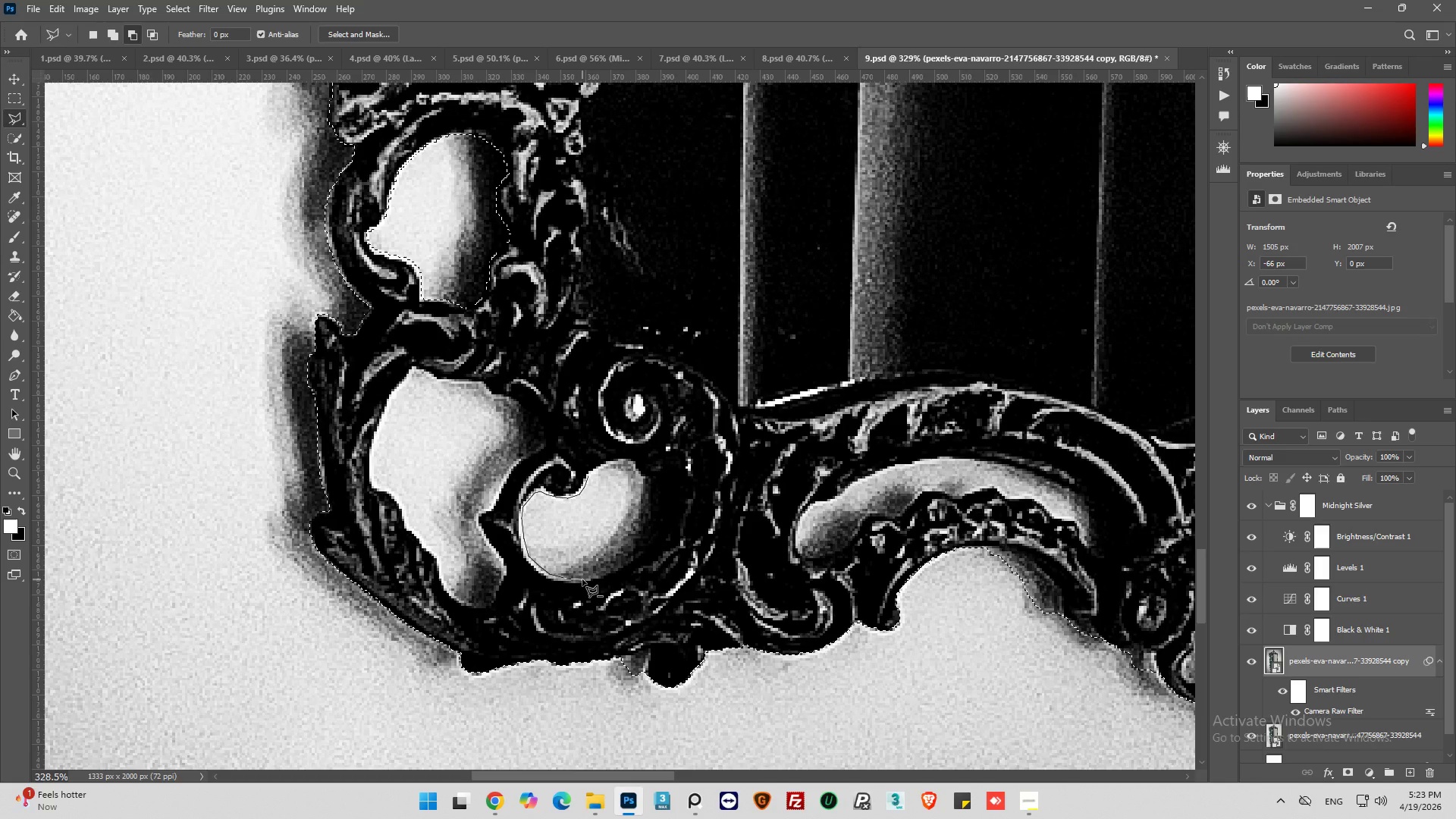 
left_click([582, 579])
 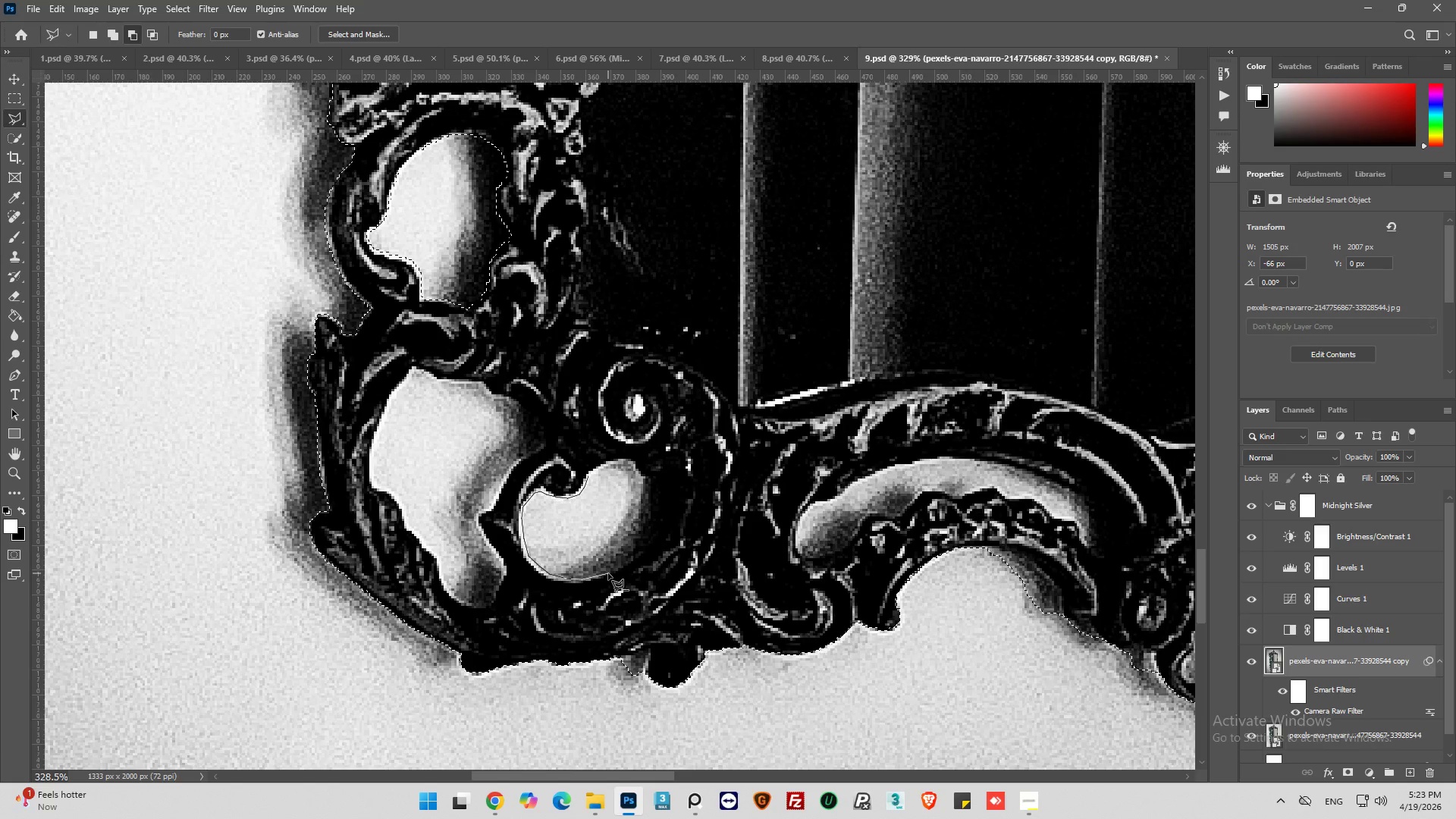 
left_click([608, 573])
 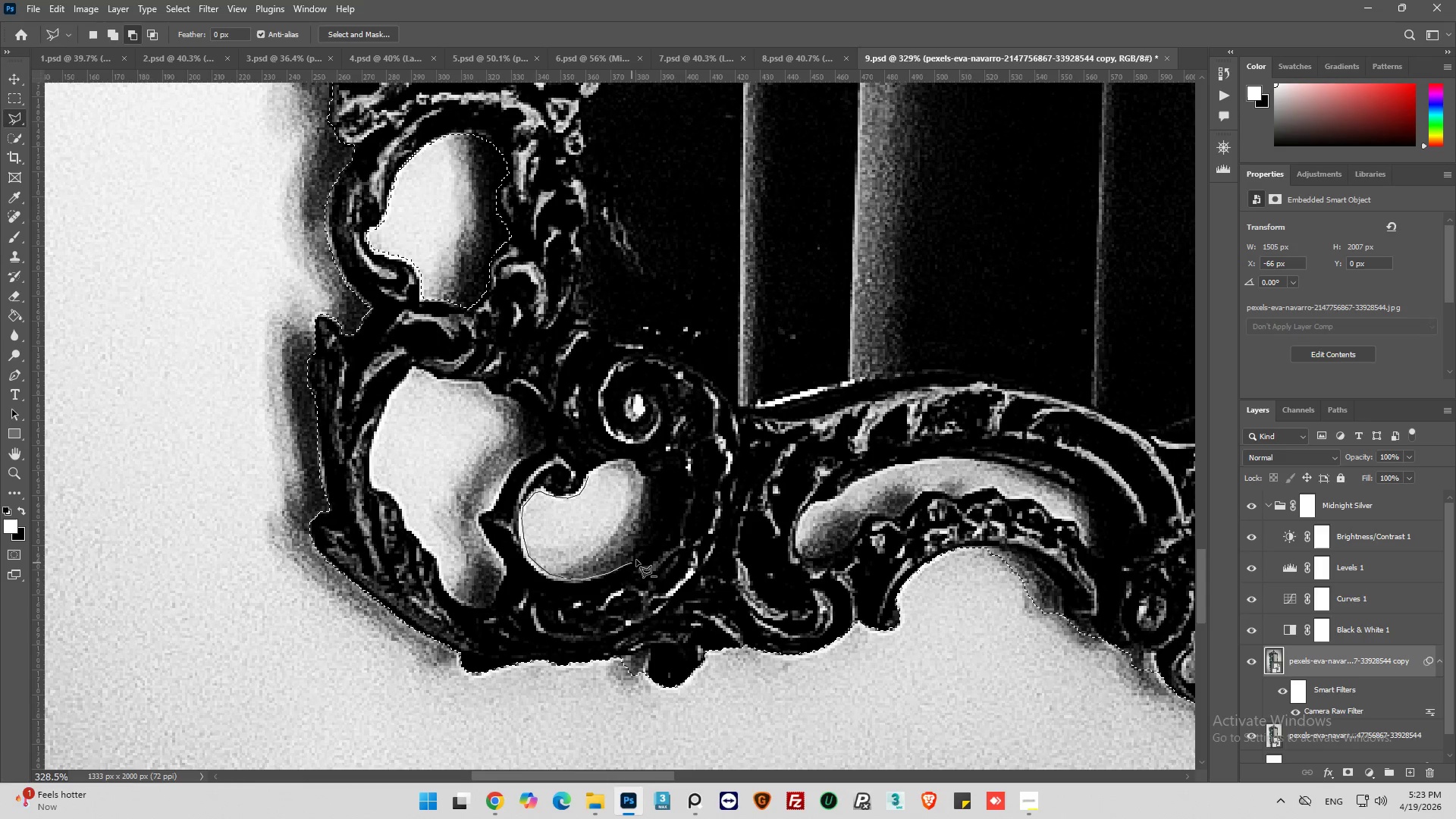 
left_click([639, 557])
 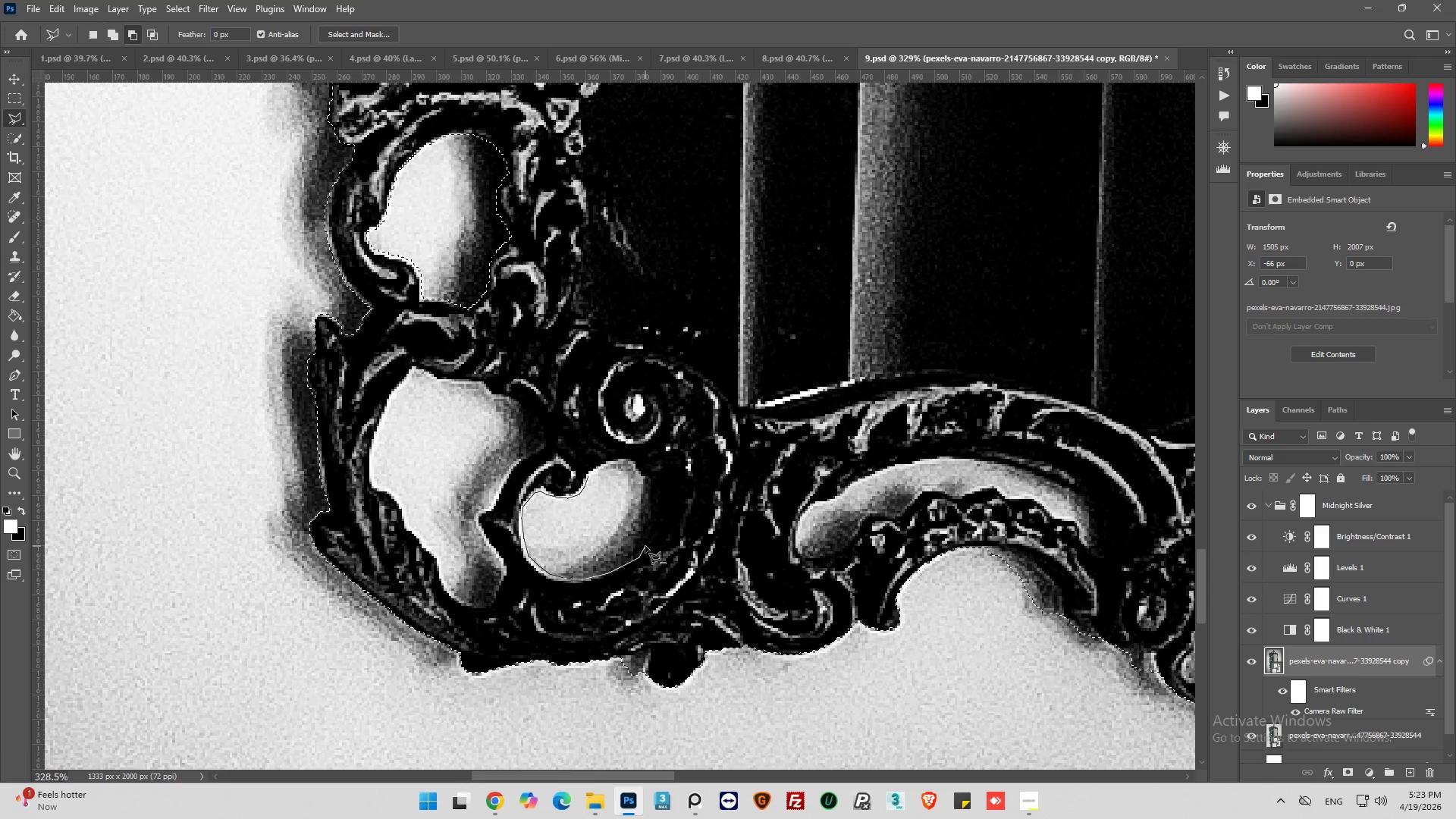 
wait(5.51)
 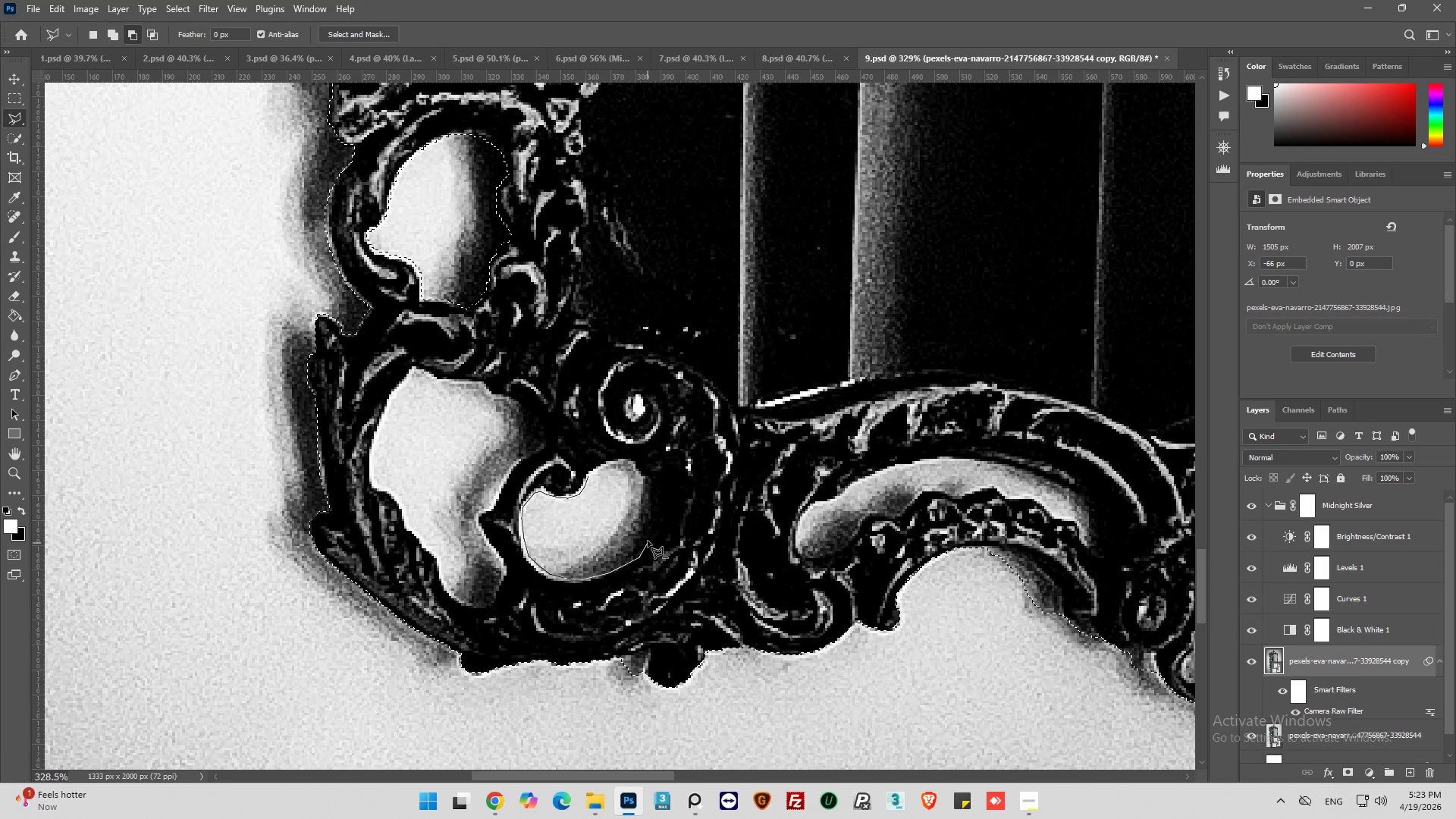 
left_click([650, 537])
 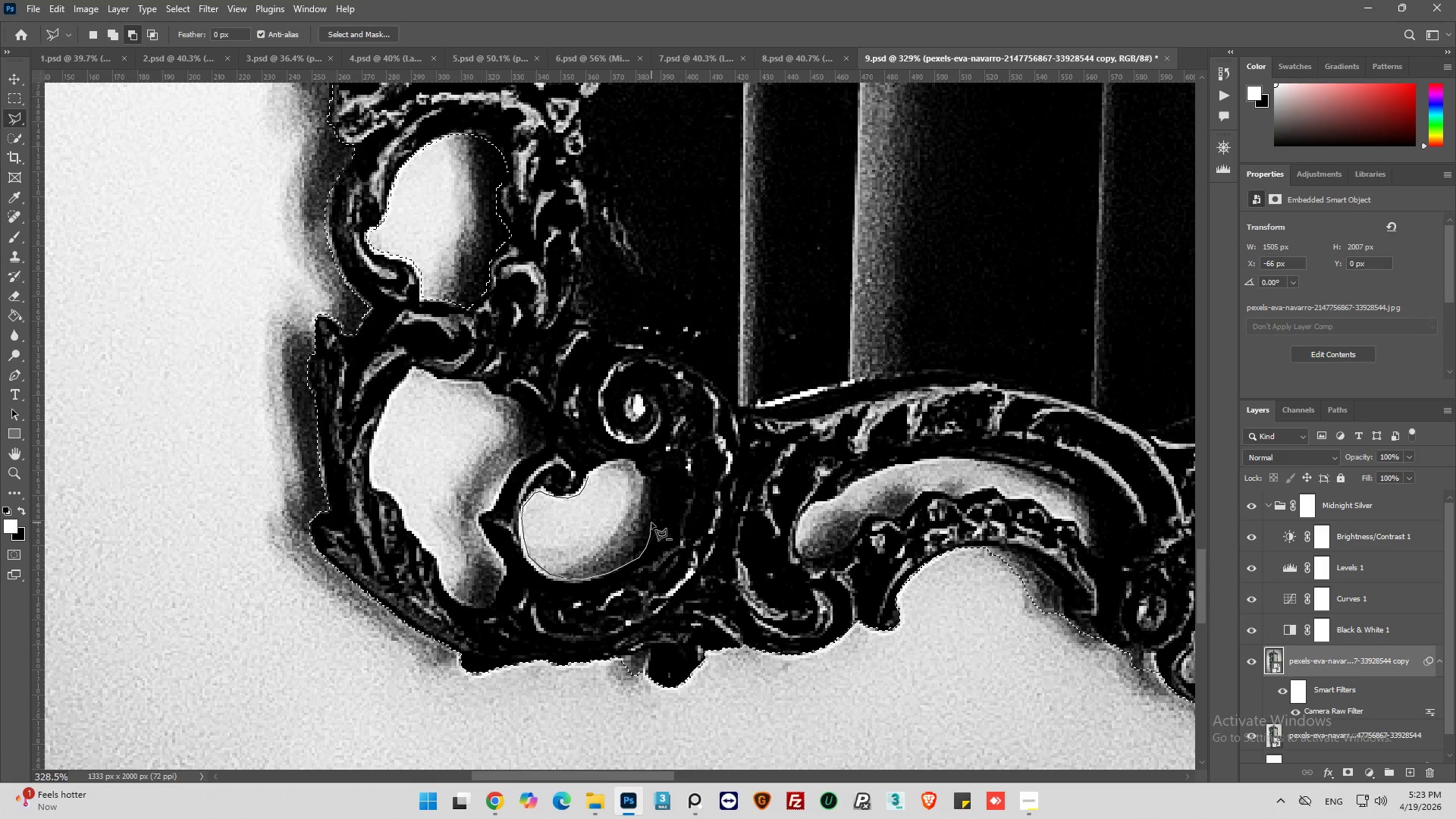 
left_click([651, 522])
 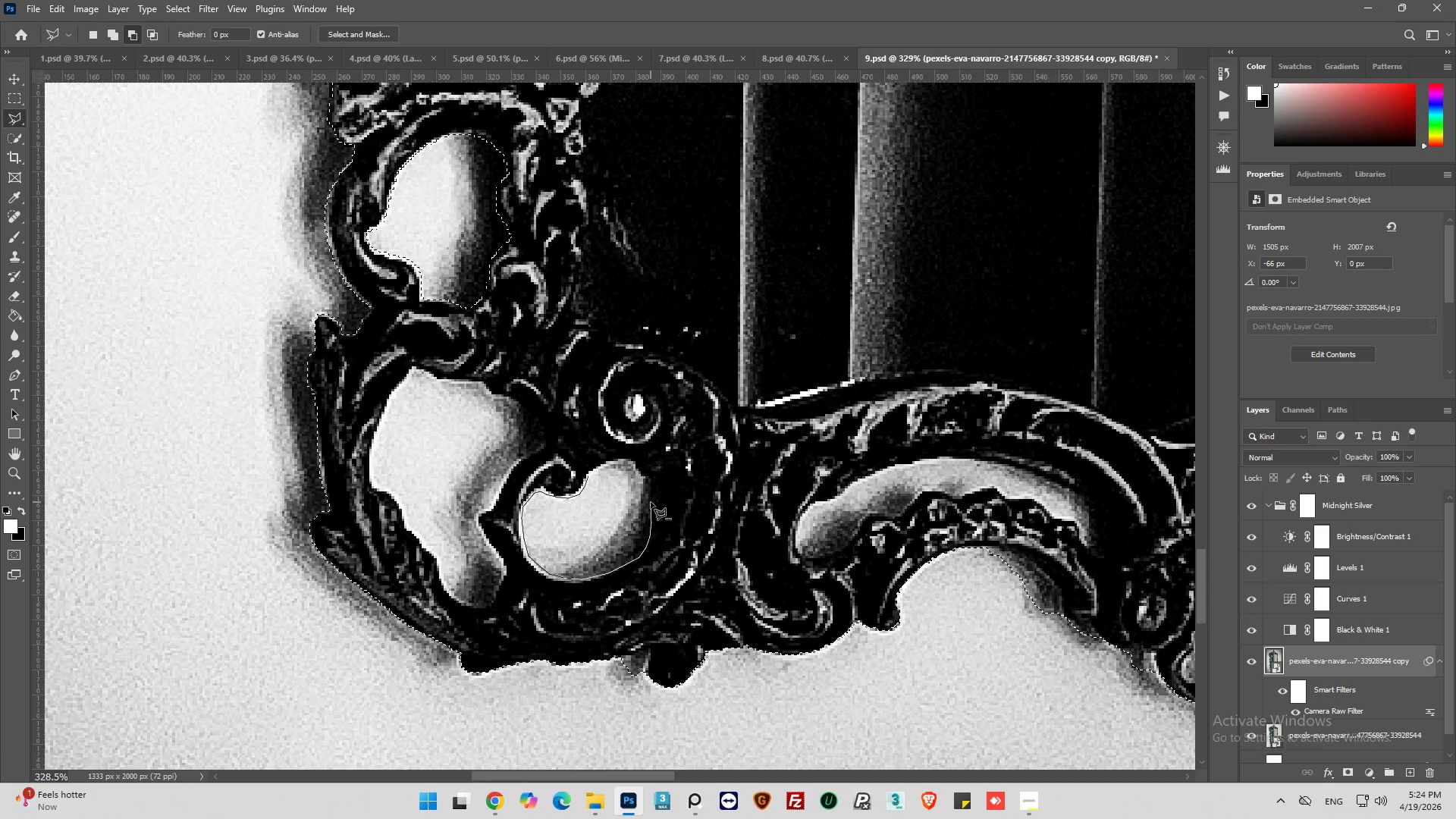 
left_click([650, 502])
 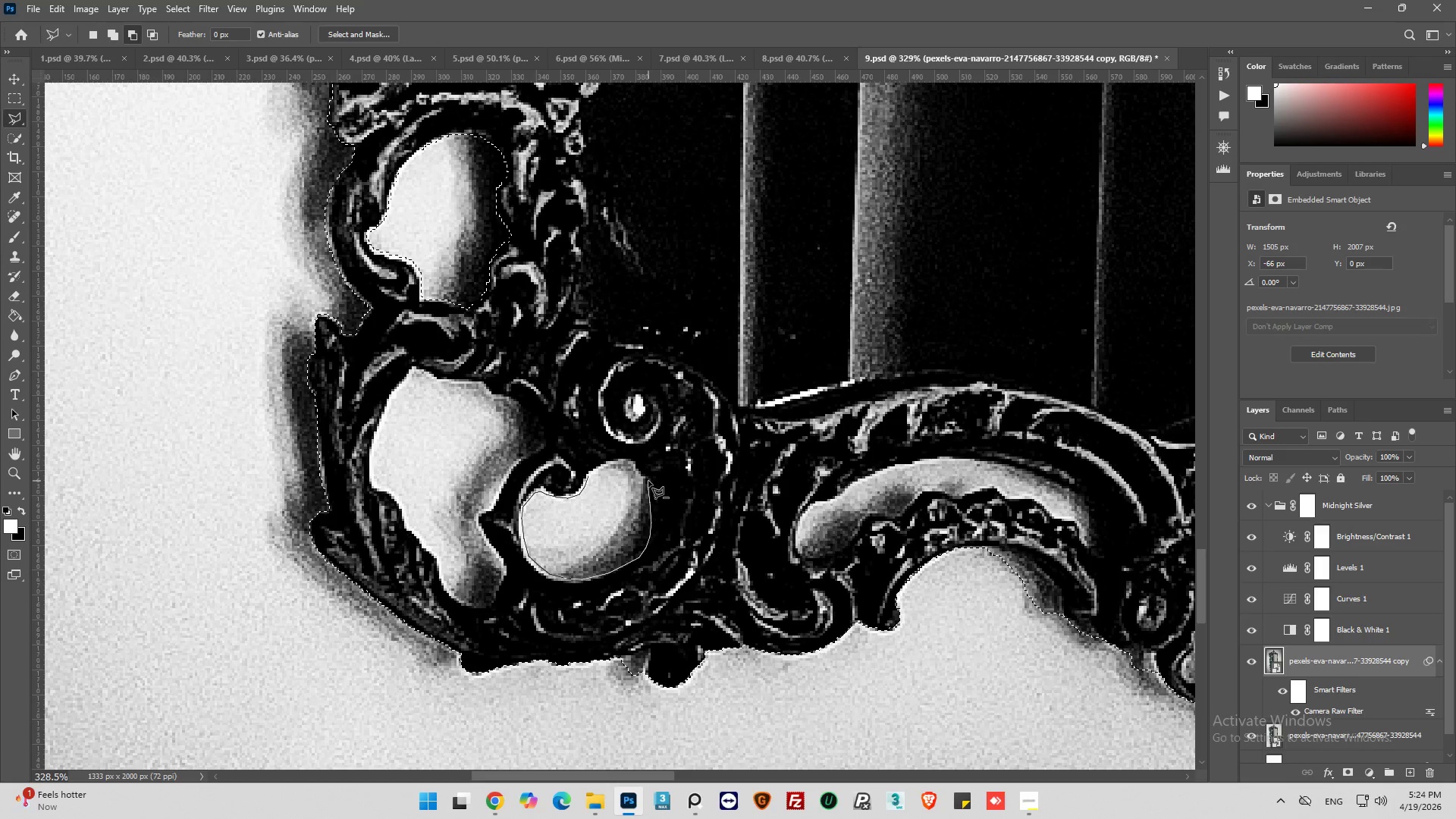 
left_click([646, 481])
 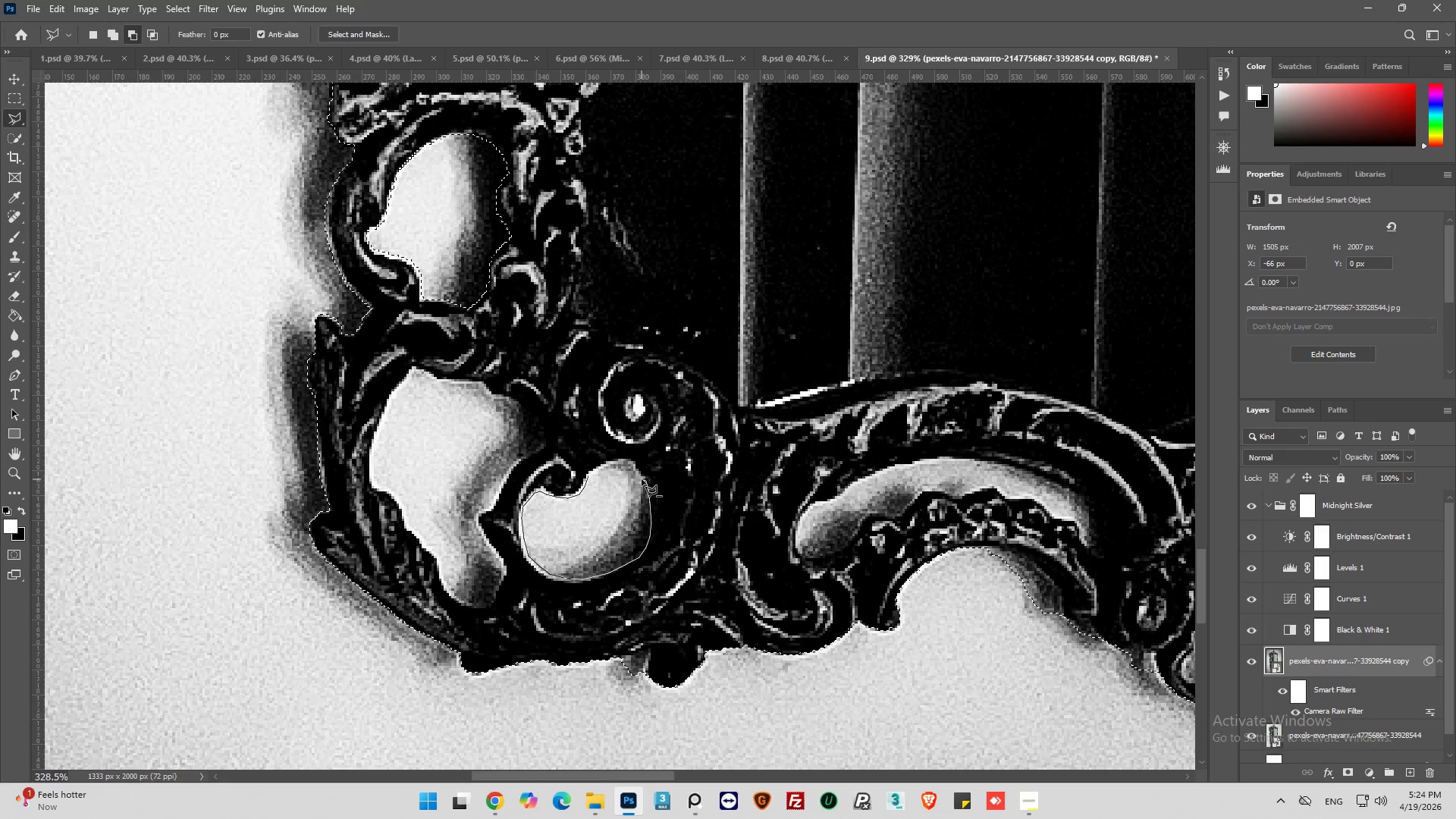 
left_click([642, 479])
 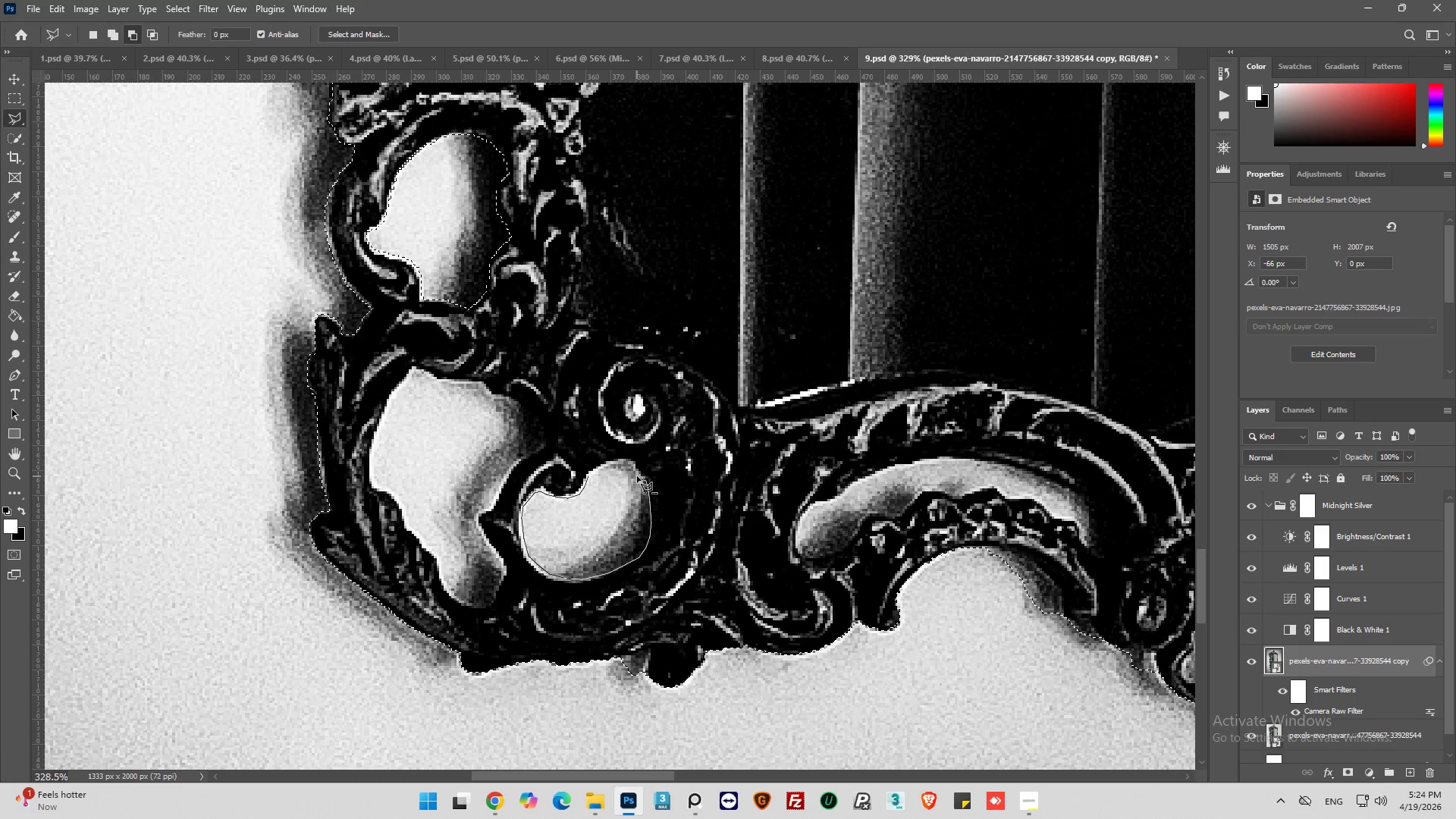 
left_click([637, 476])
 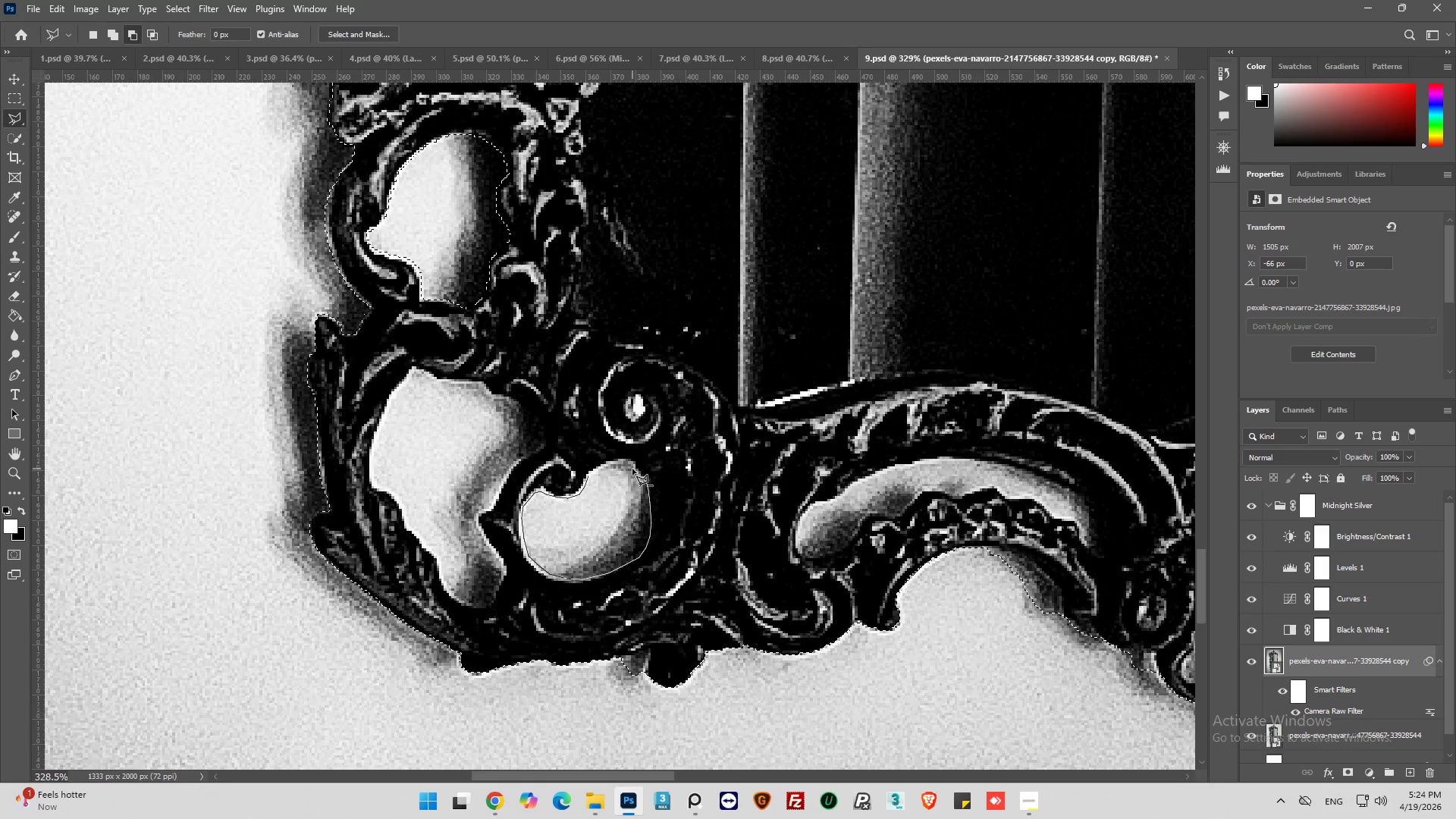 
left_click([632, 469])
 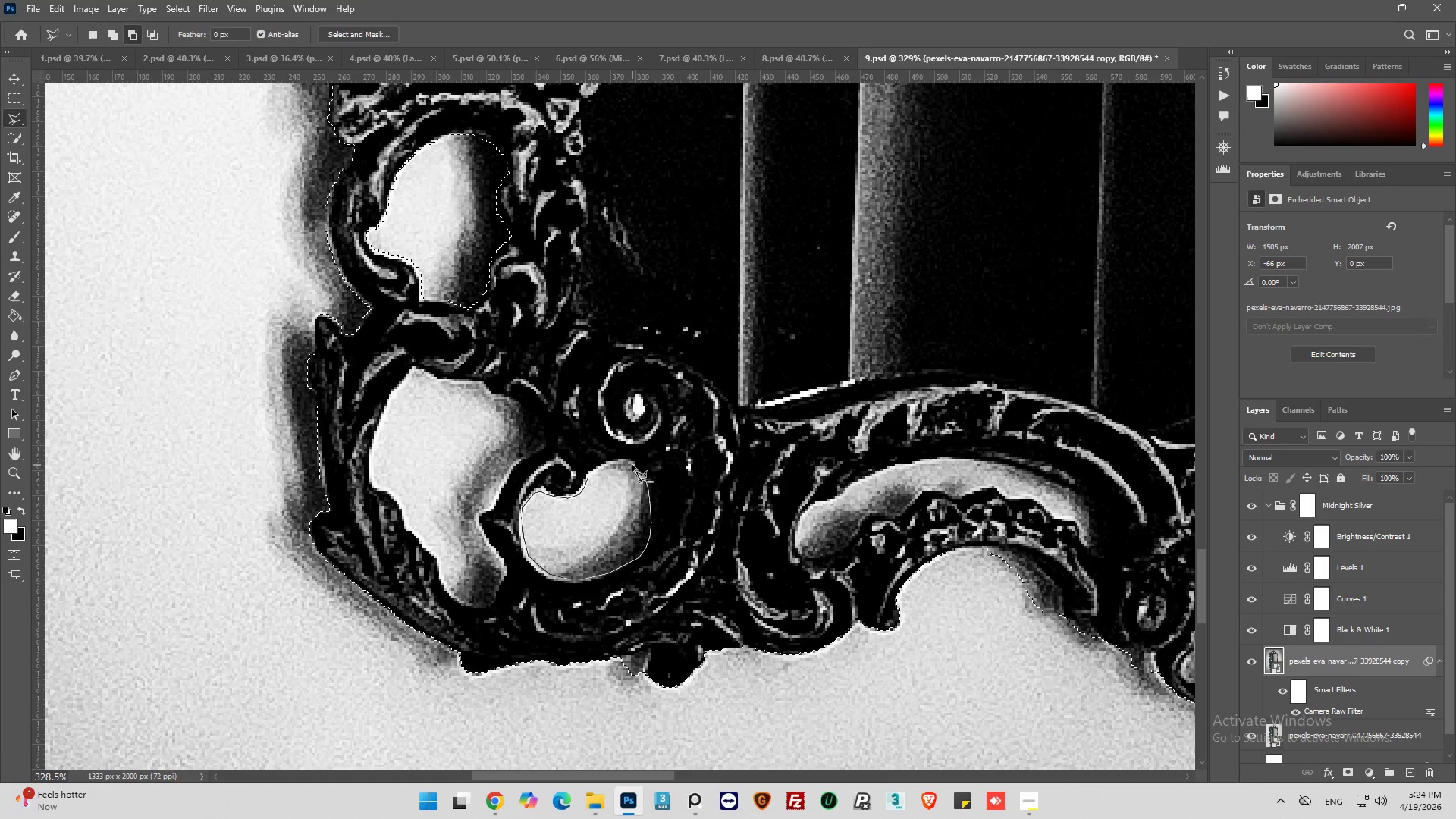 
left_click_drag(start_coordinate=[625, 462], to_coordinate=[619, 463])
 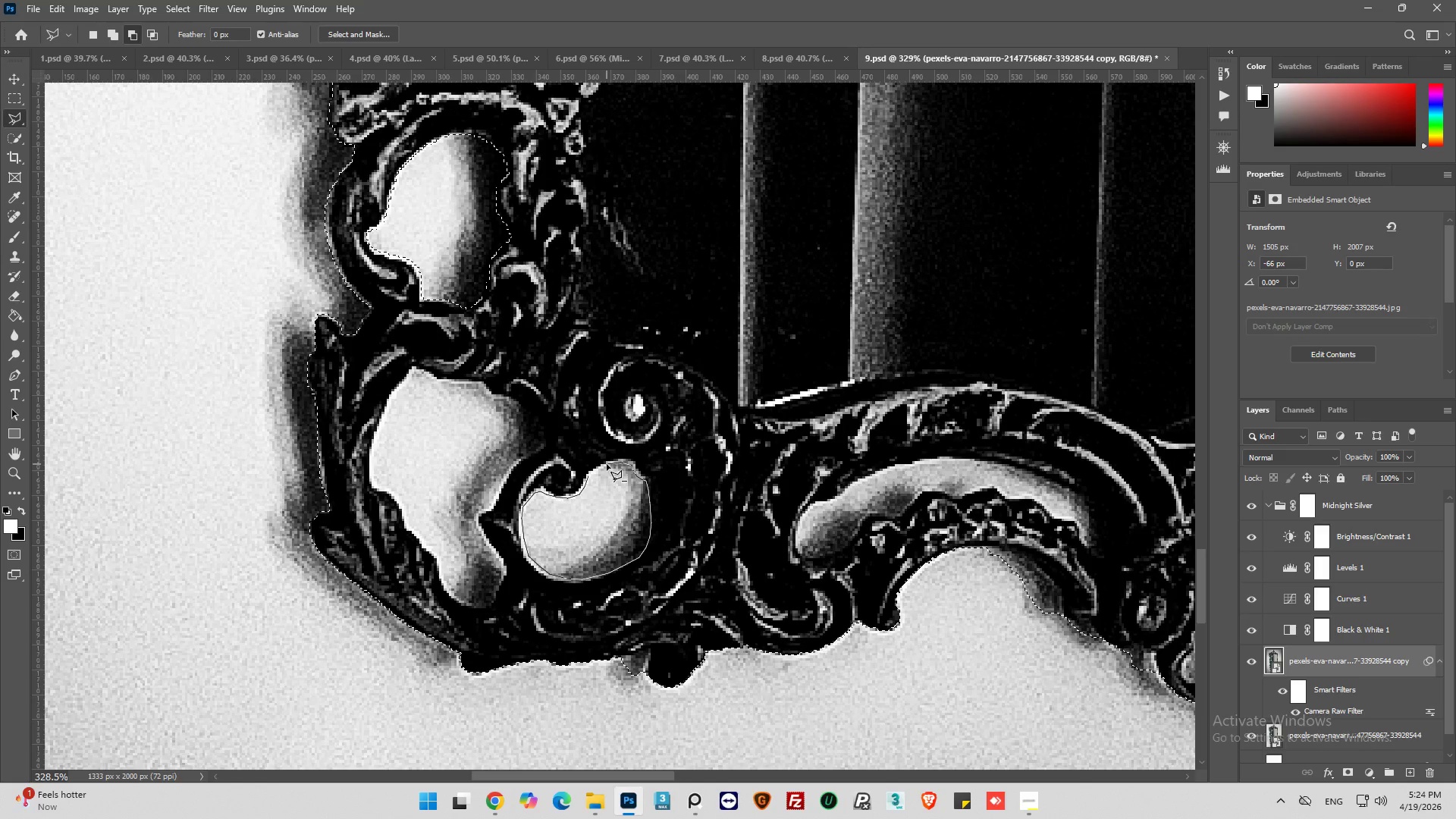 
left_click([607, 464])
 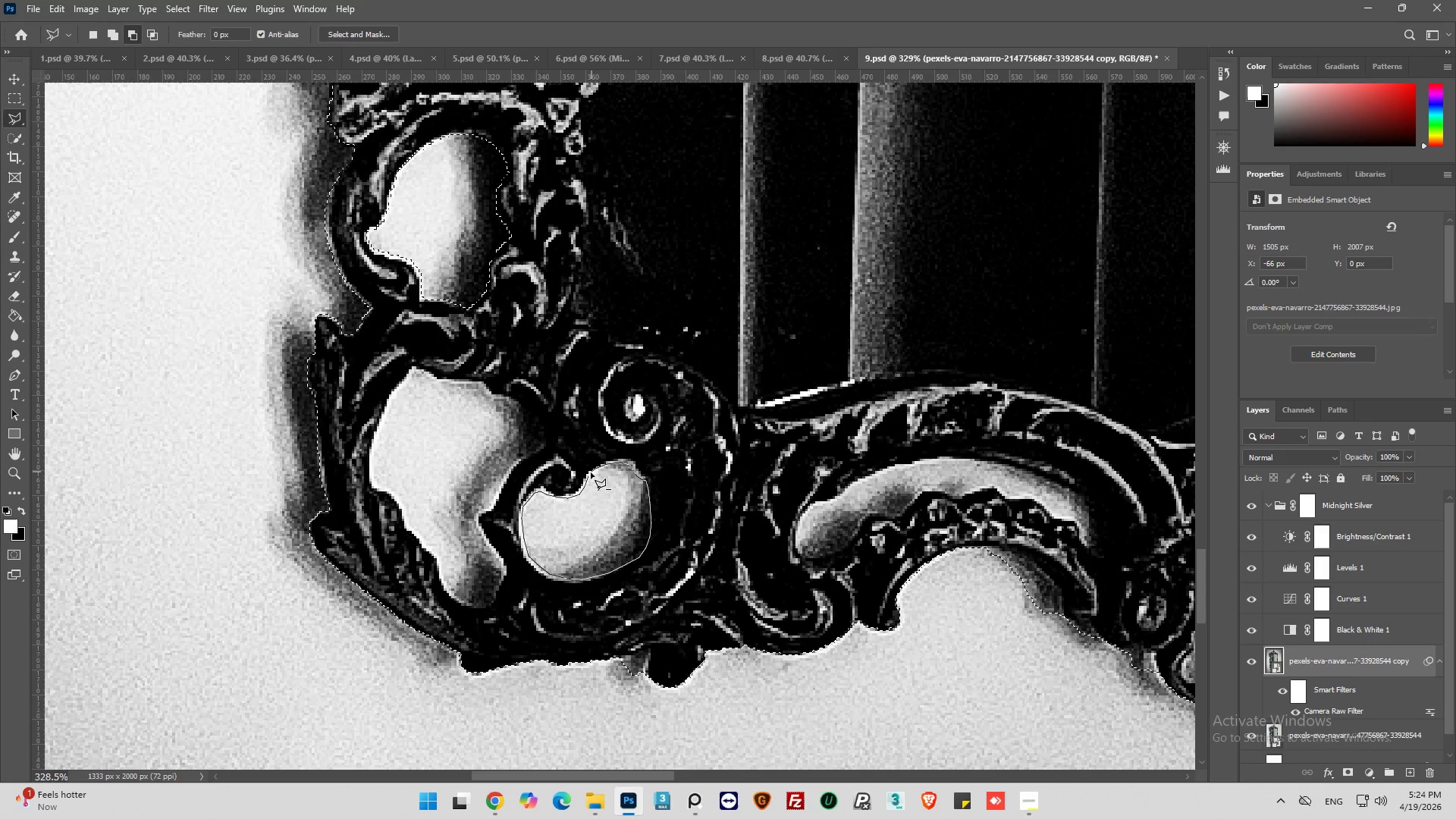 
left_click([588, 474])
 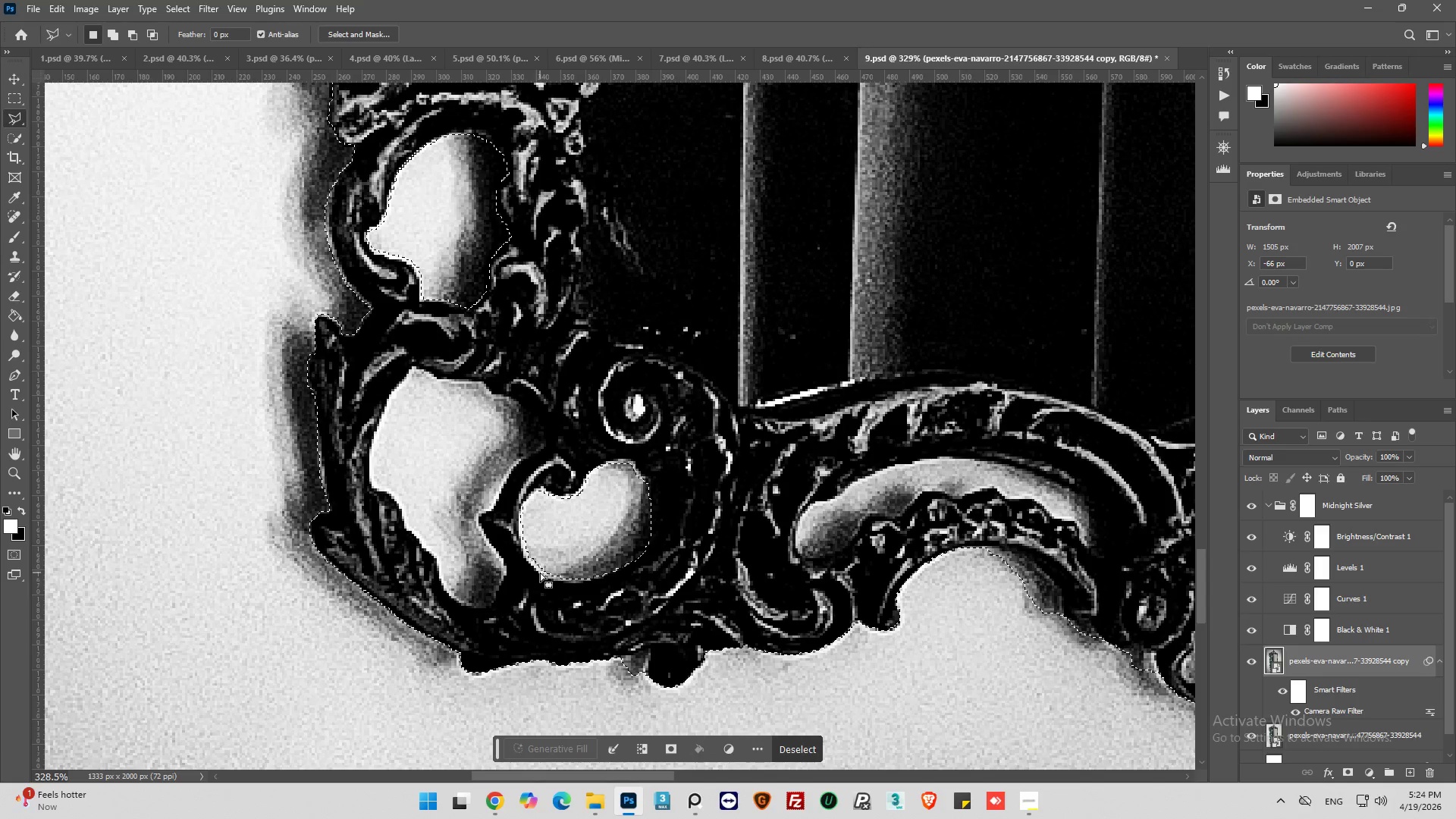 
key(Alt+AltLeft)
 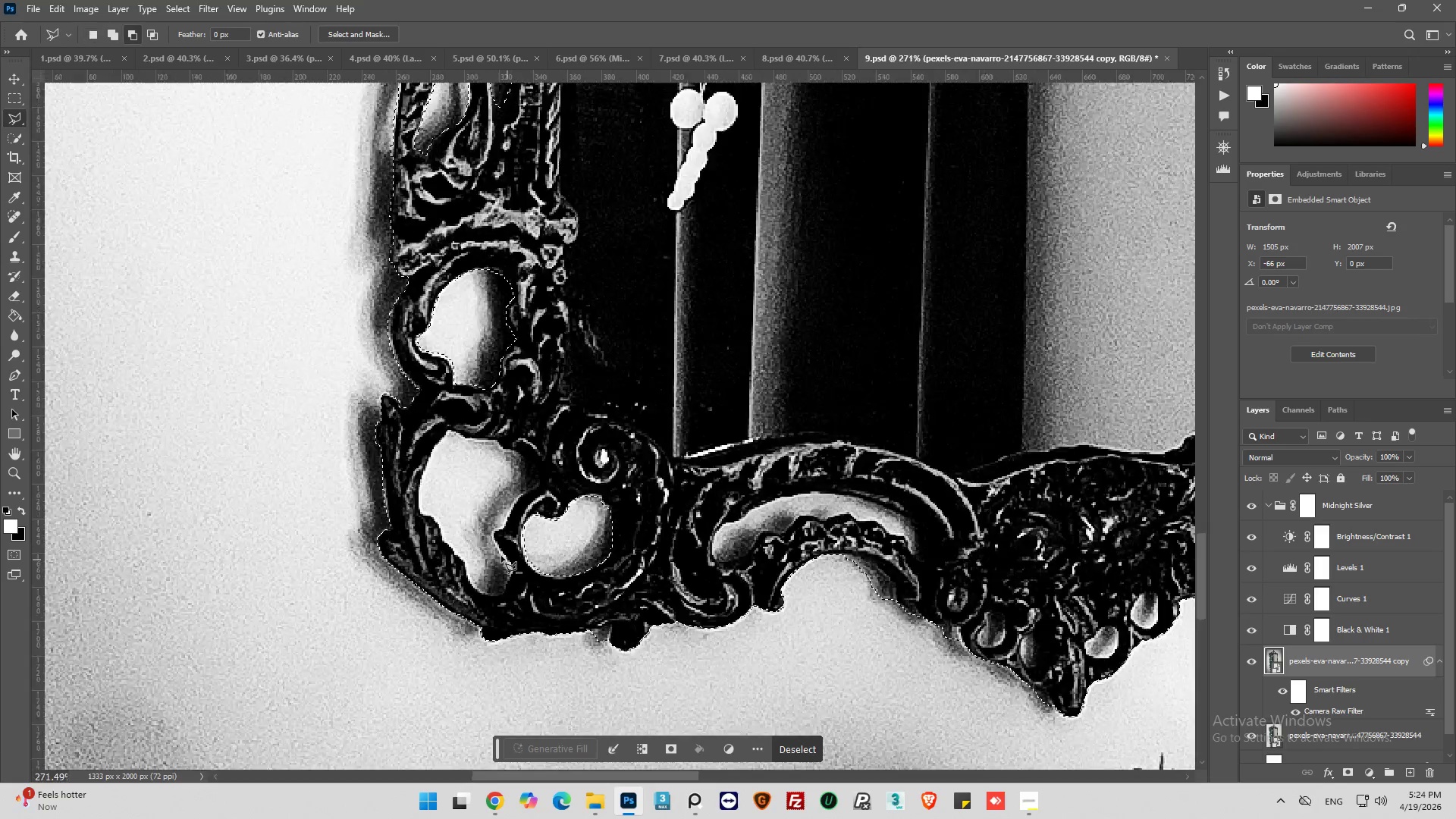 
scroll: coordinate [483, 535], scroll_direction: down, amount: 8.0
 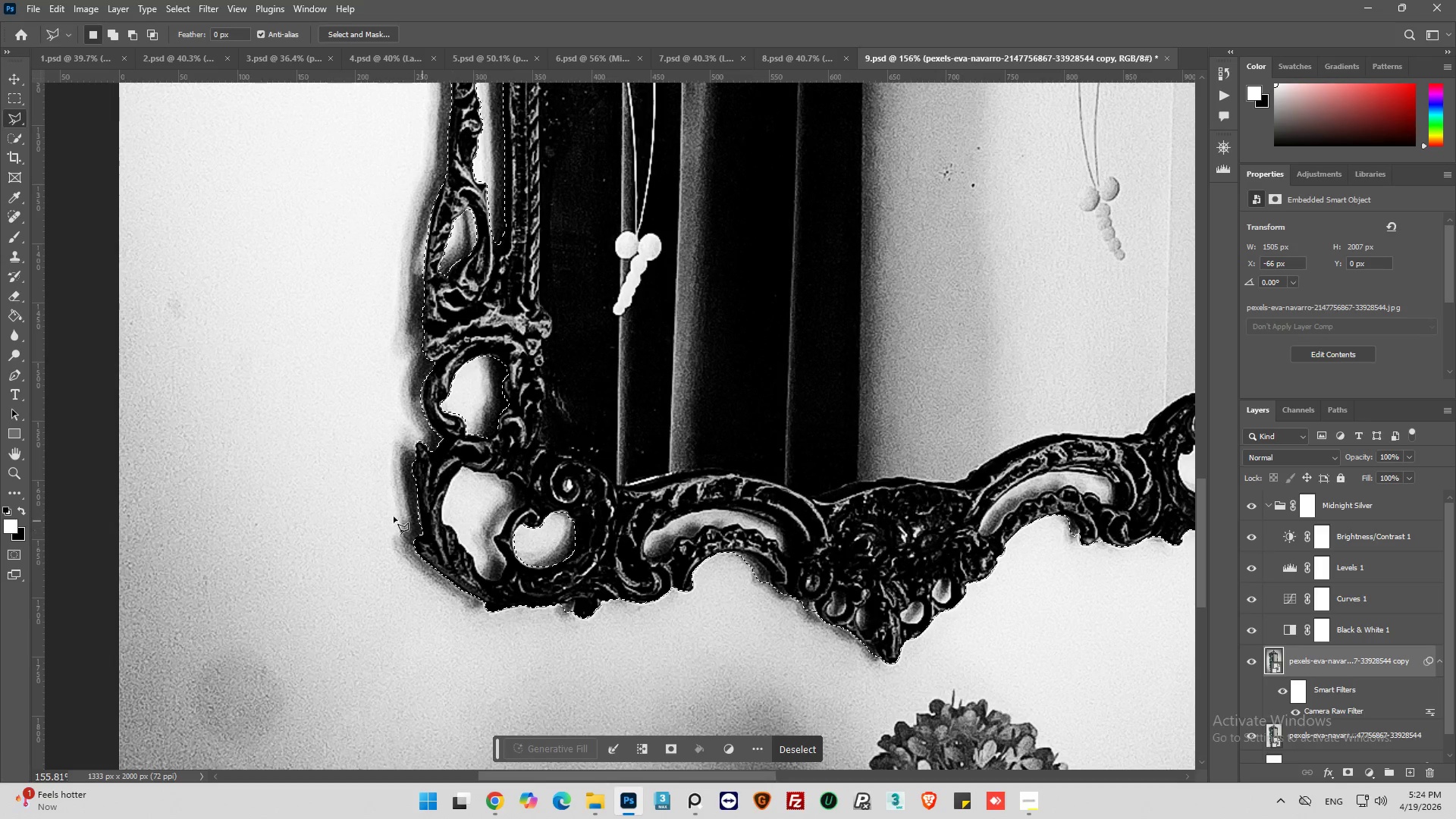 
key(Alt+AltLeft)
 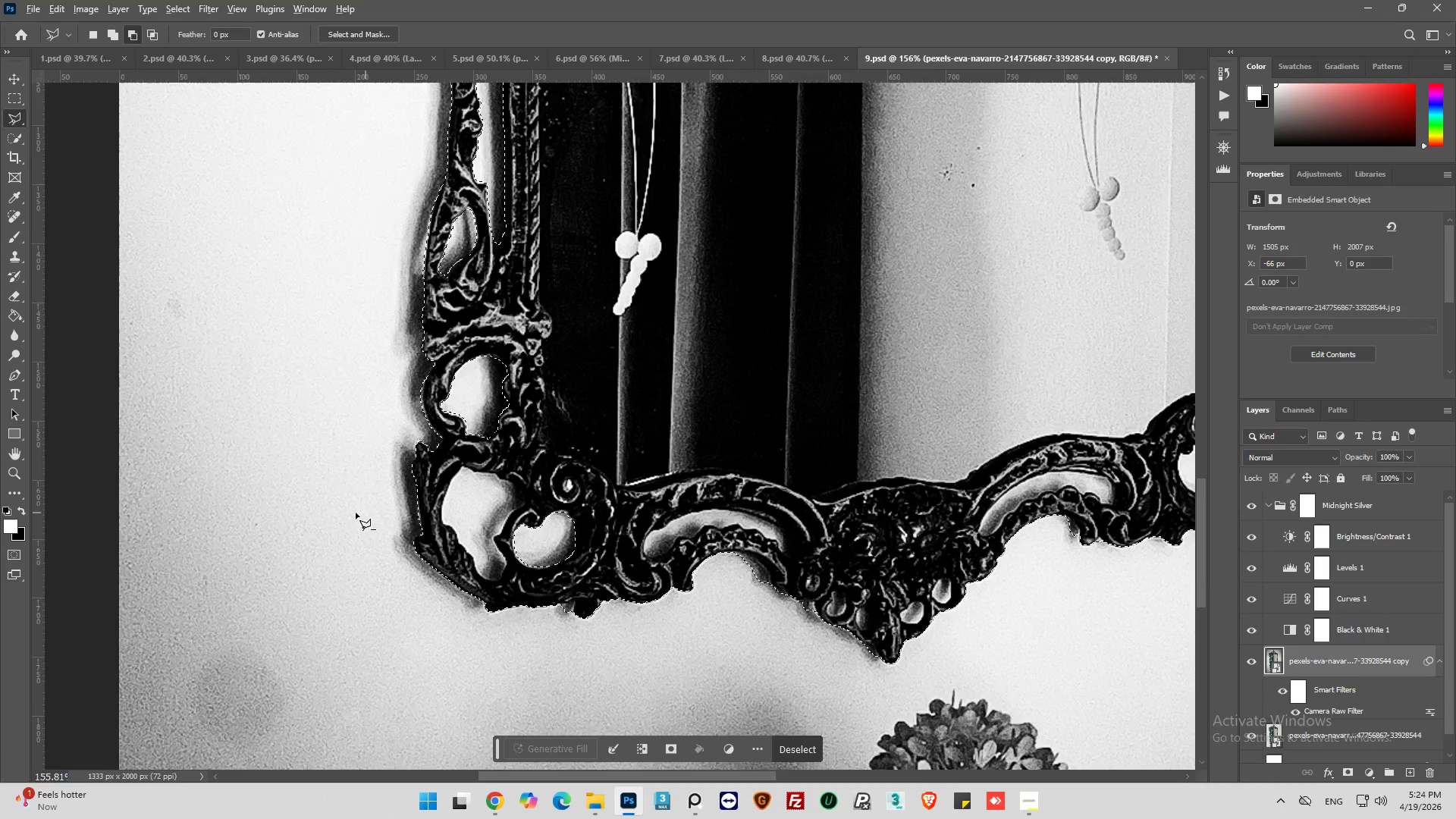 
scroll: coordinate [355, 513], scroll_direction: down, amount: 3.0
 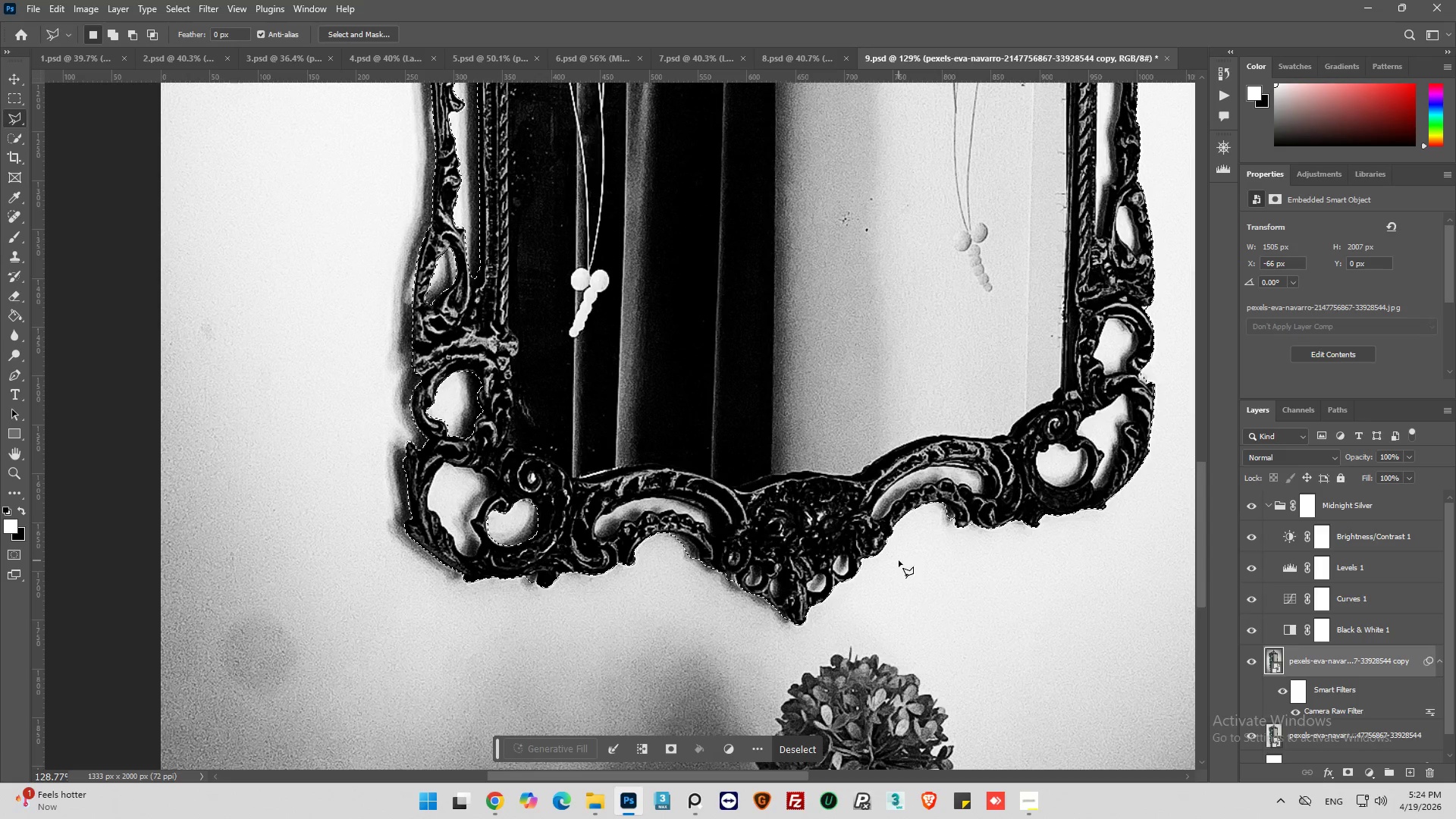 
hold_key(key=AltLeft, duration=0.5)
scroll: coordinate [721, 566], scroll_direction: up, amount: 4.0
 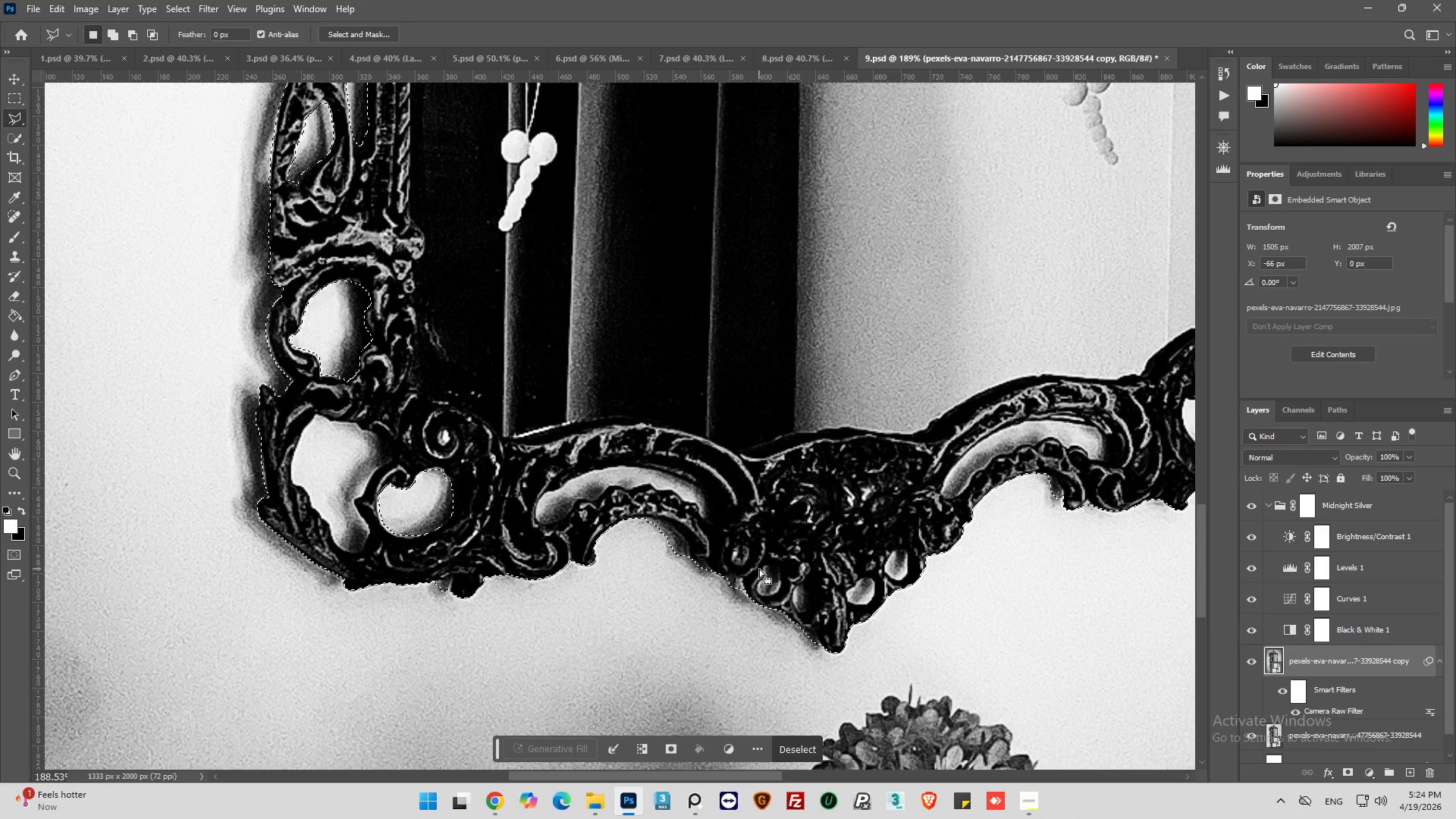 
hold_key(key=AltLeft, duration=0.64)
scroll: coordinate [767, 602], scroll_direction: up, amount: 5.0
 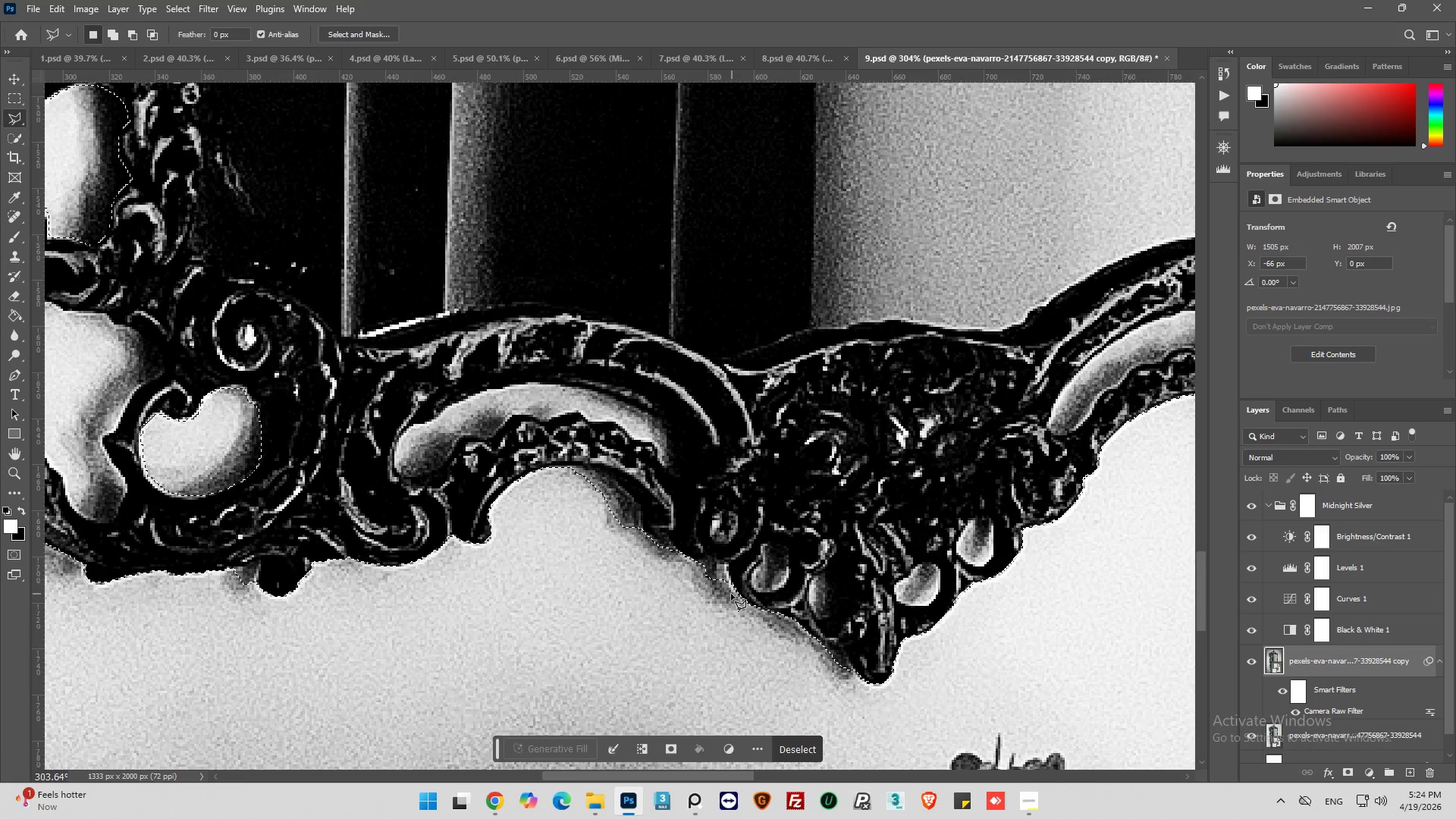 
key(Alt+AltLeft)
 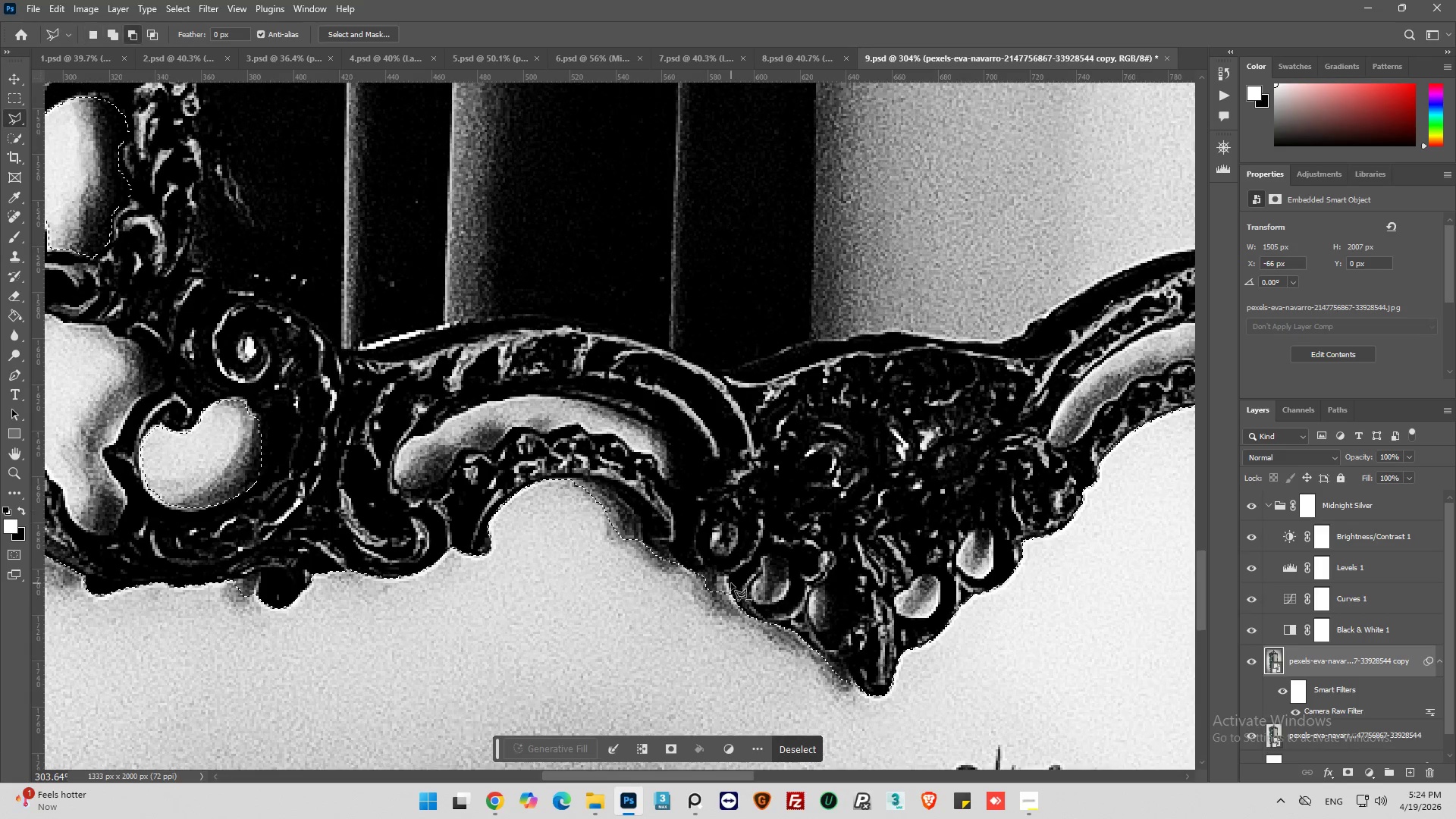 
scroll: coordinate [731, 583], scroll_direction: up, amount: 1.0
 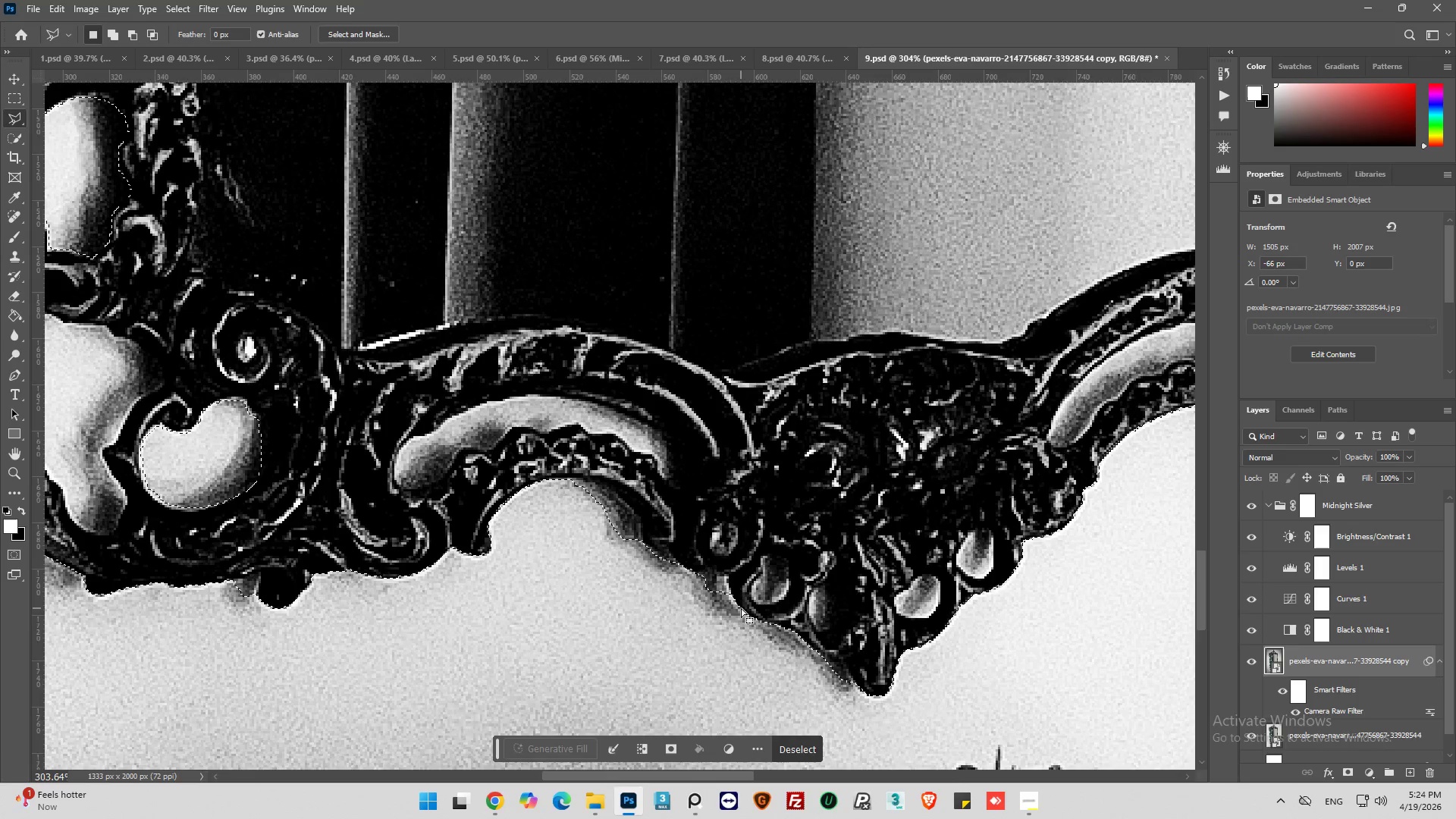 
hold_key(key=AltLeft, duration=0.38)
 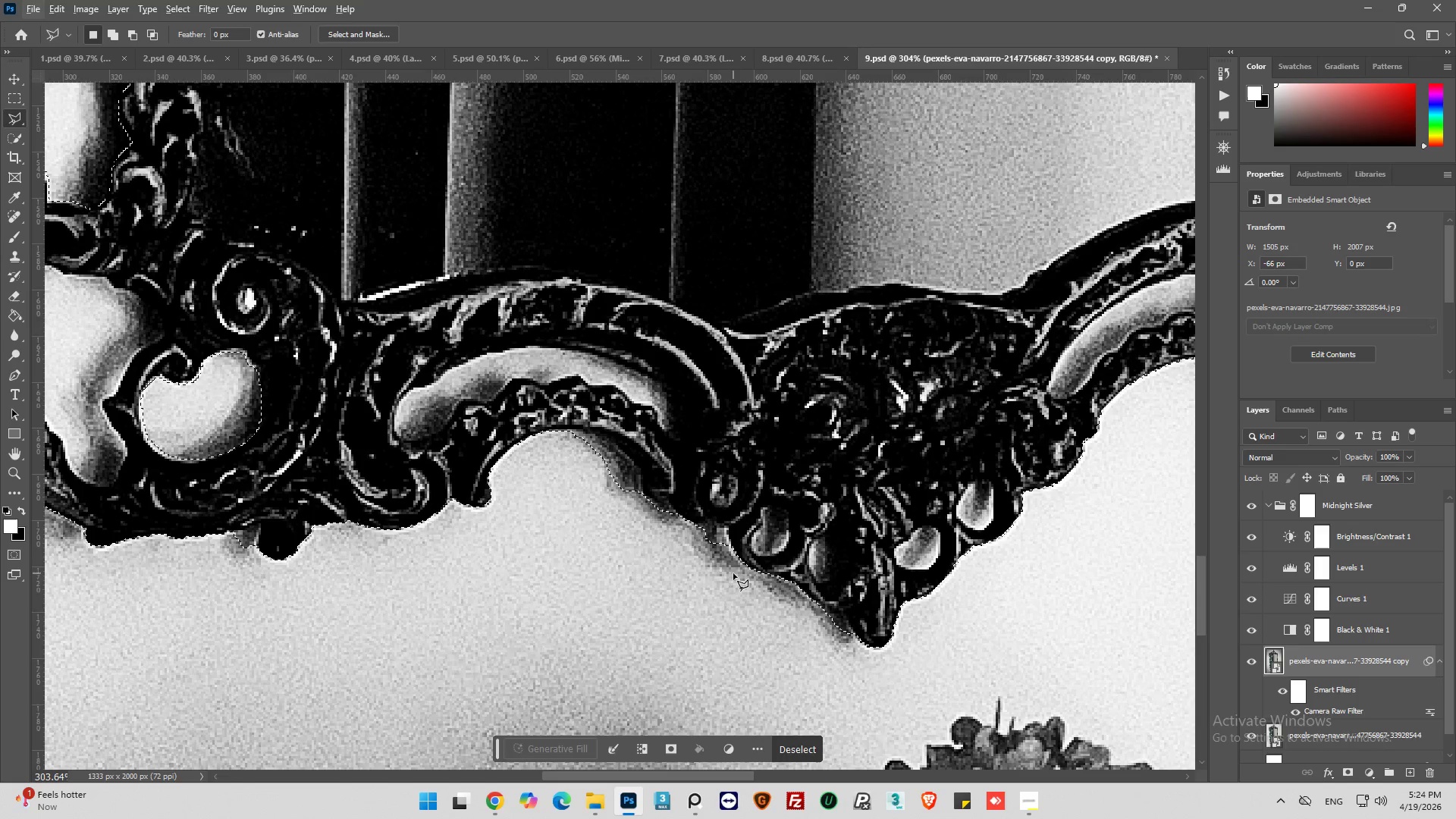 
scroll: coordinate [741, 608], scroll_direction: down, amount: 4.0
 